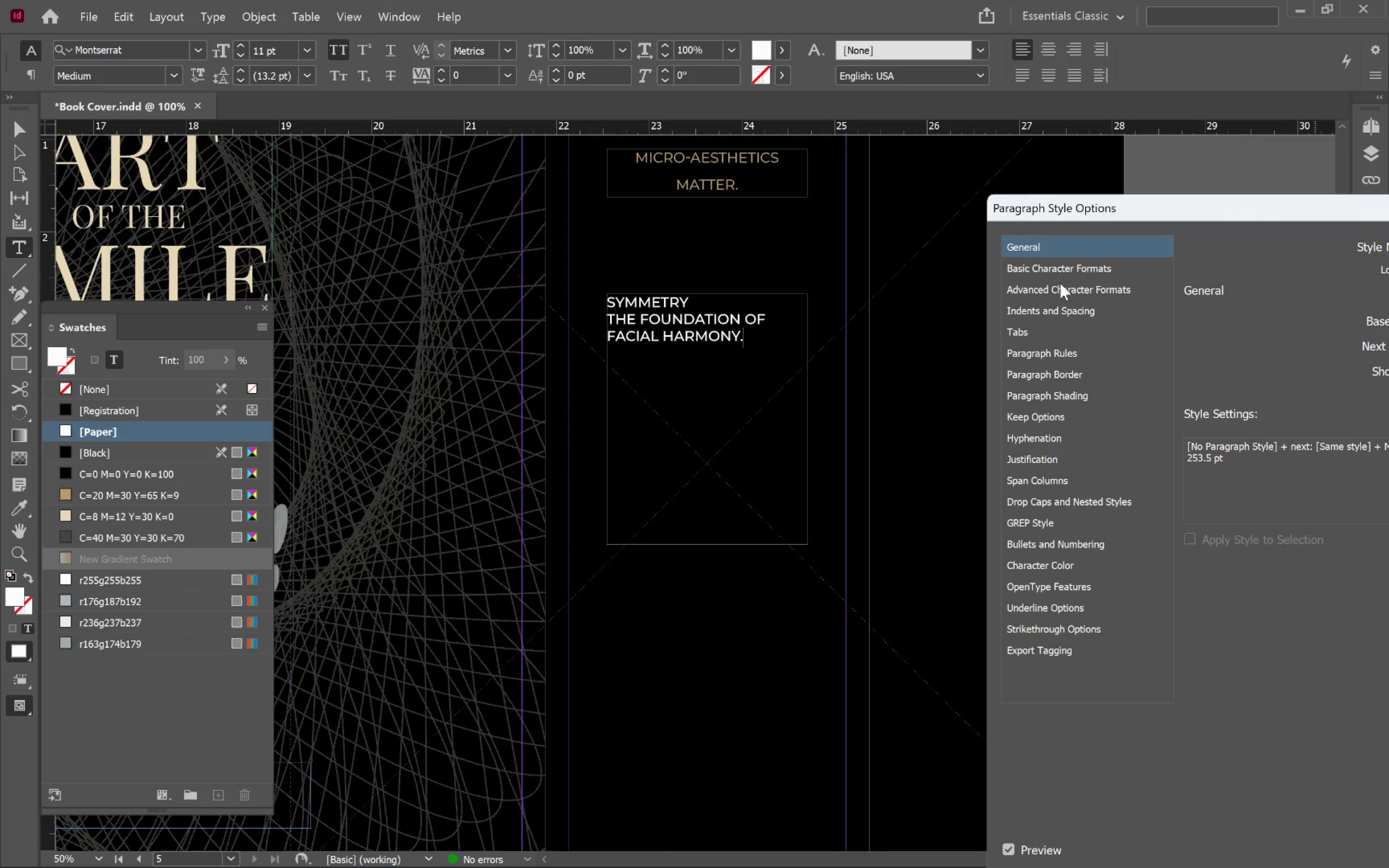 
left_click([1092, 263])
 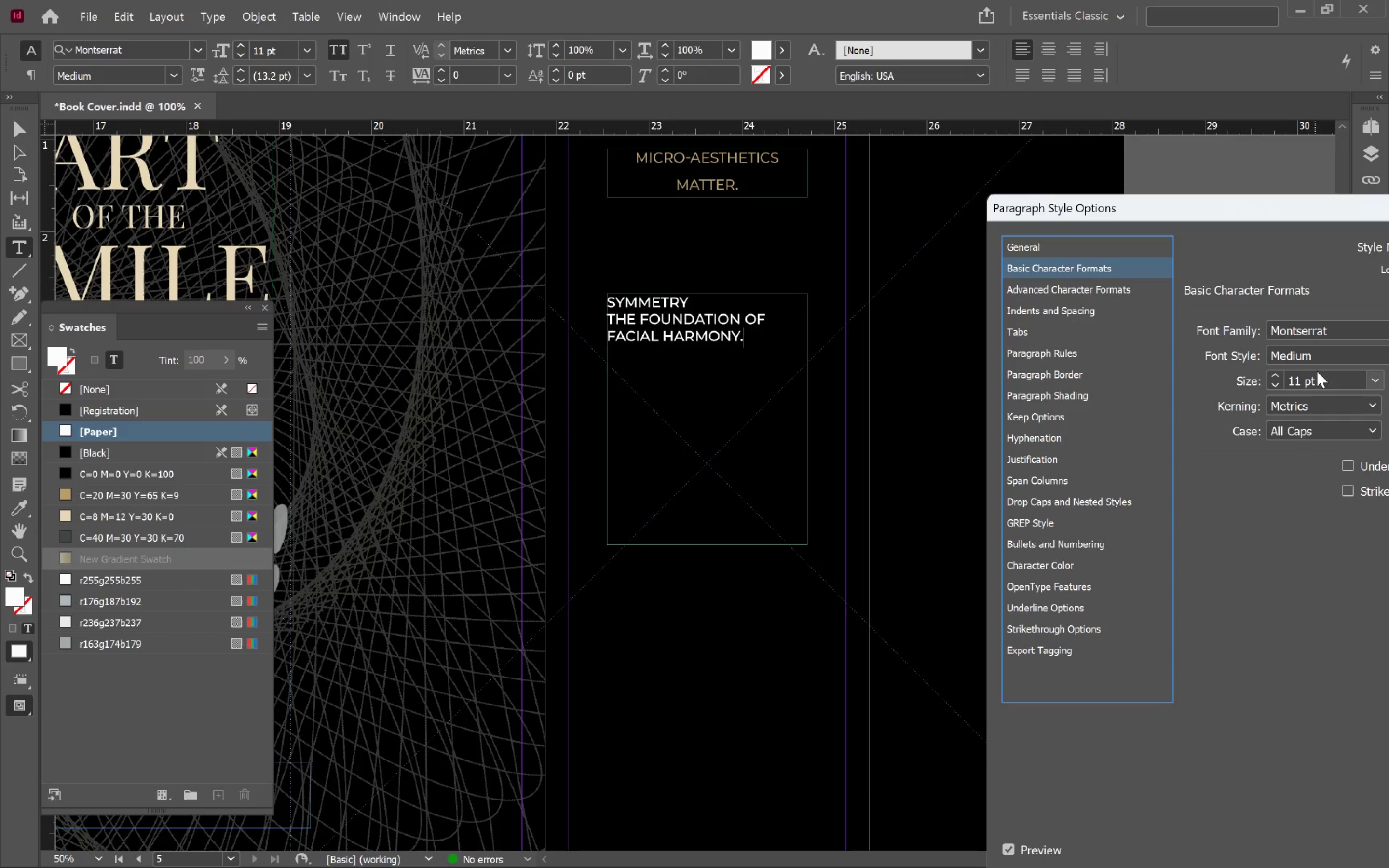 
double_click([1319, 359])
 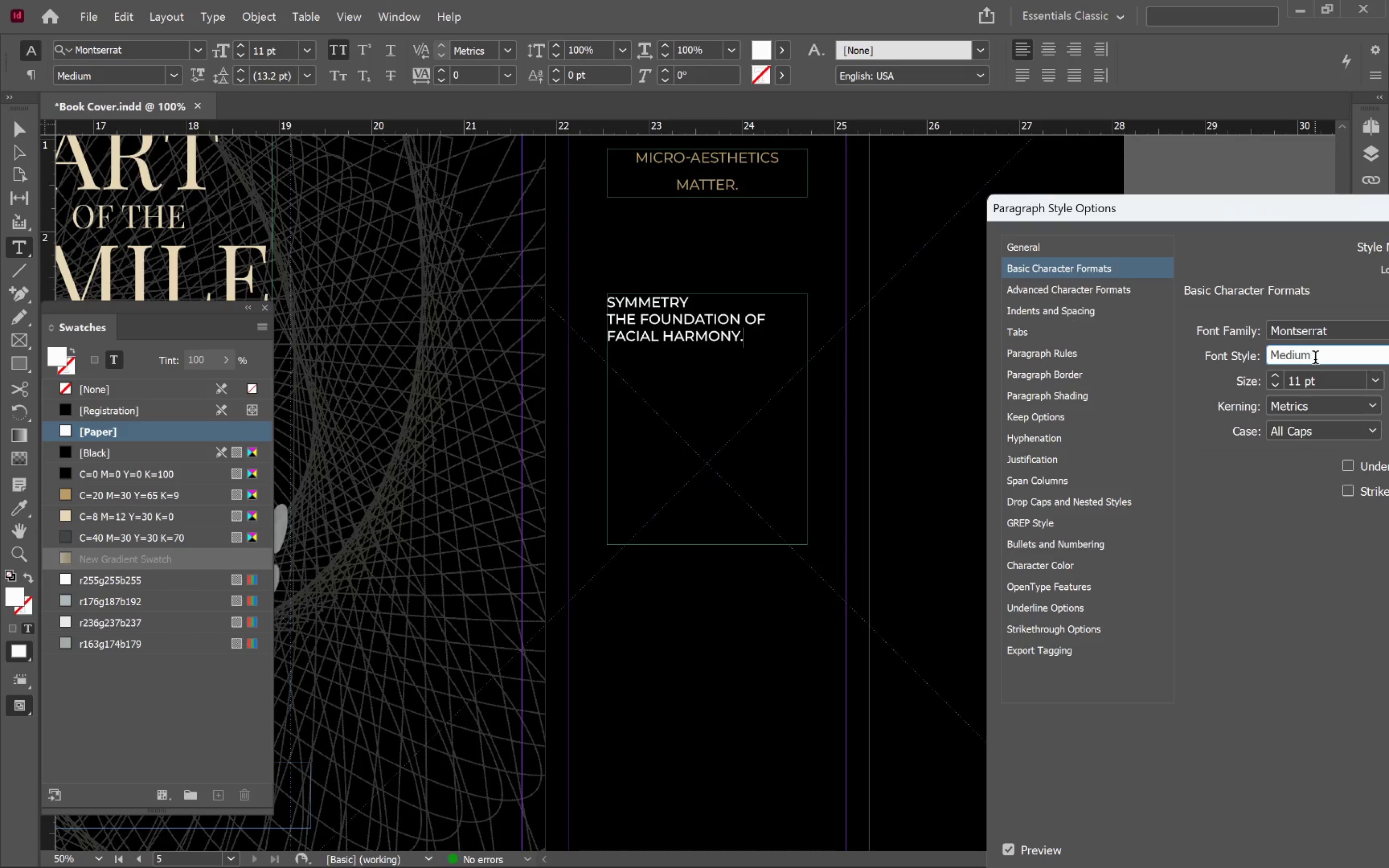 
left_click_drag(start_coordinate=[1326, 355], to_coordinate=[1255, 354])
 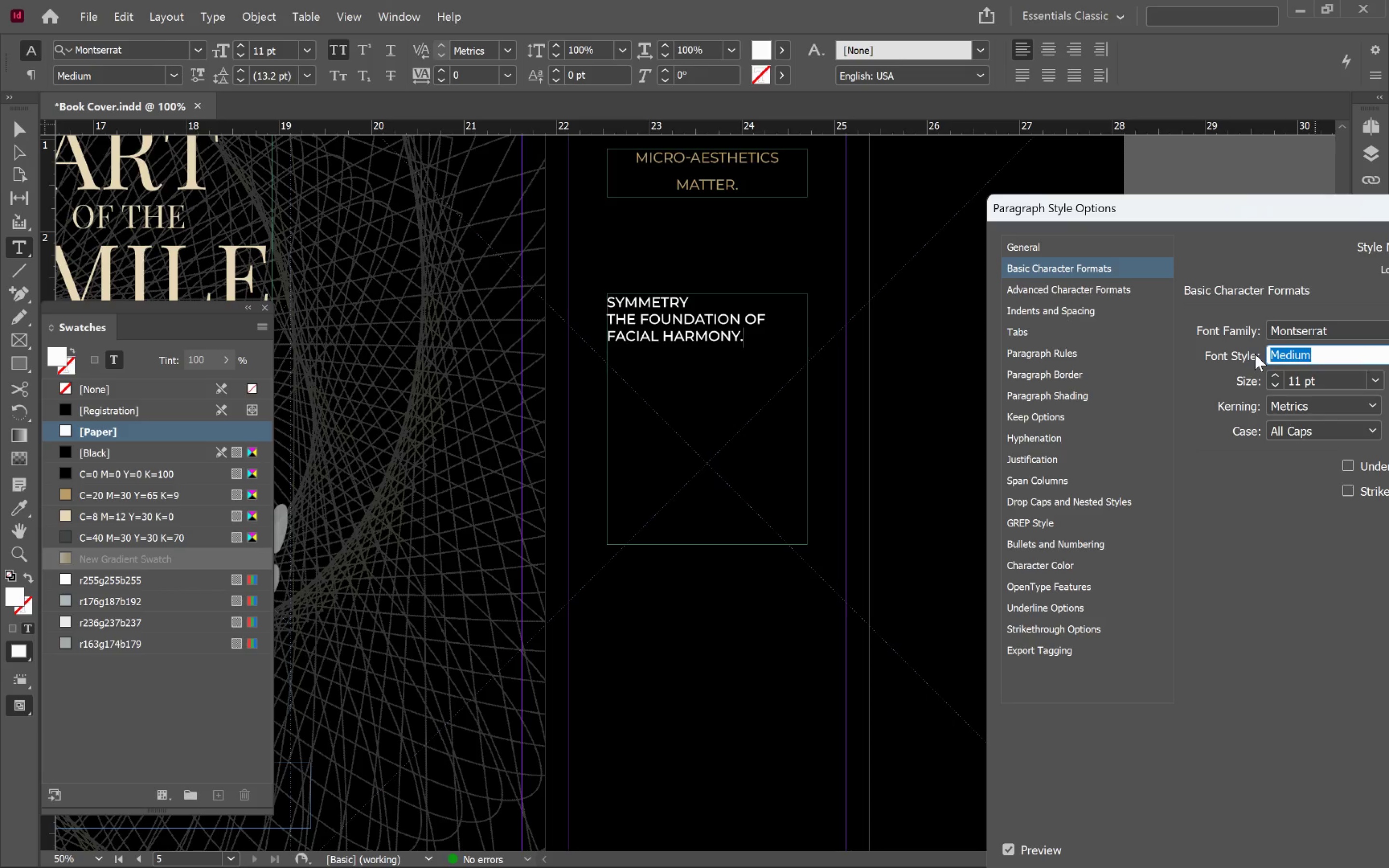 
type(re)
key(Tab)
 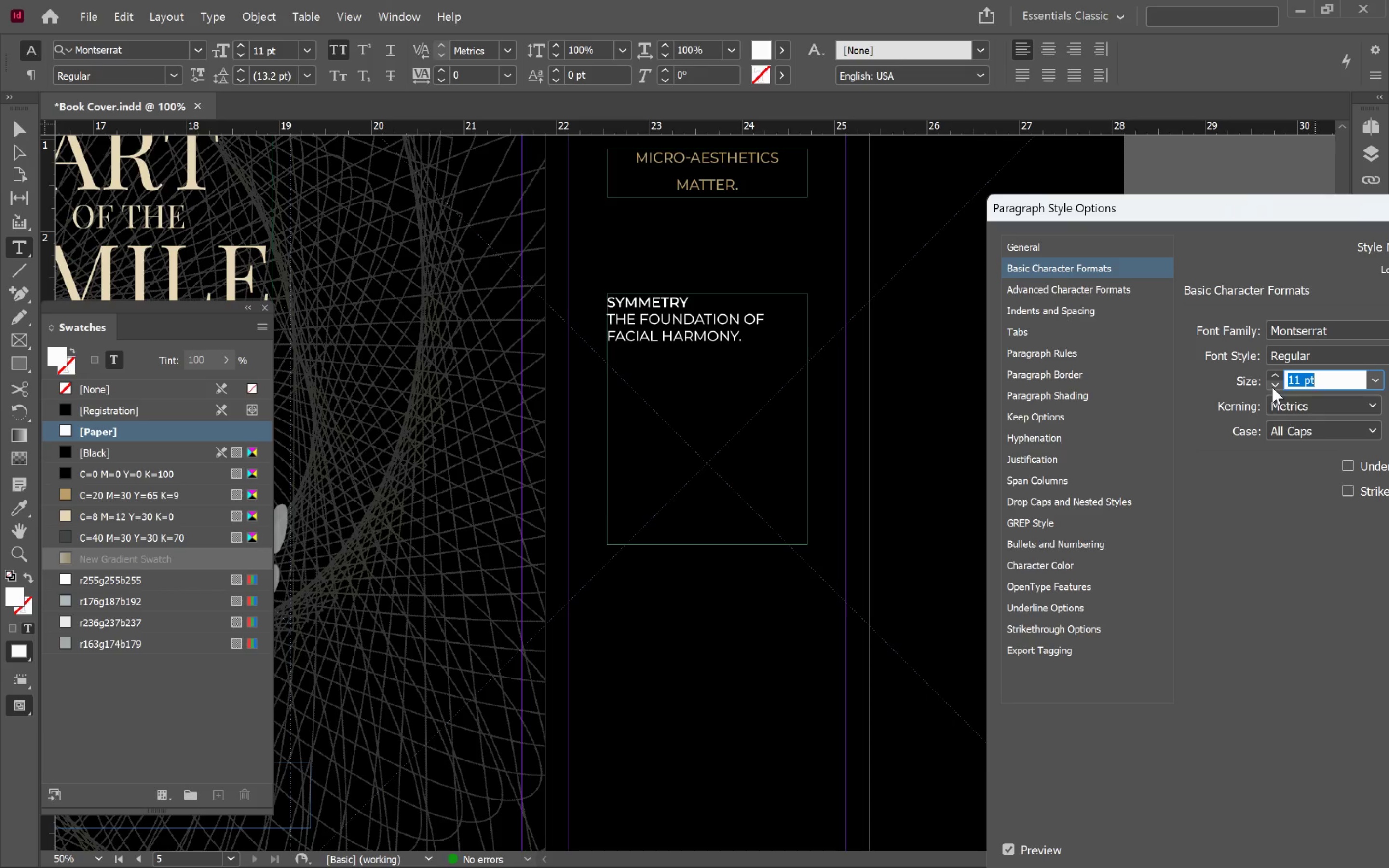 
left_click([1301, 433])
 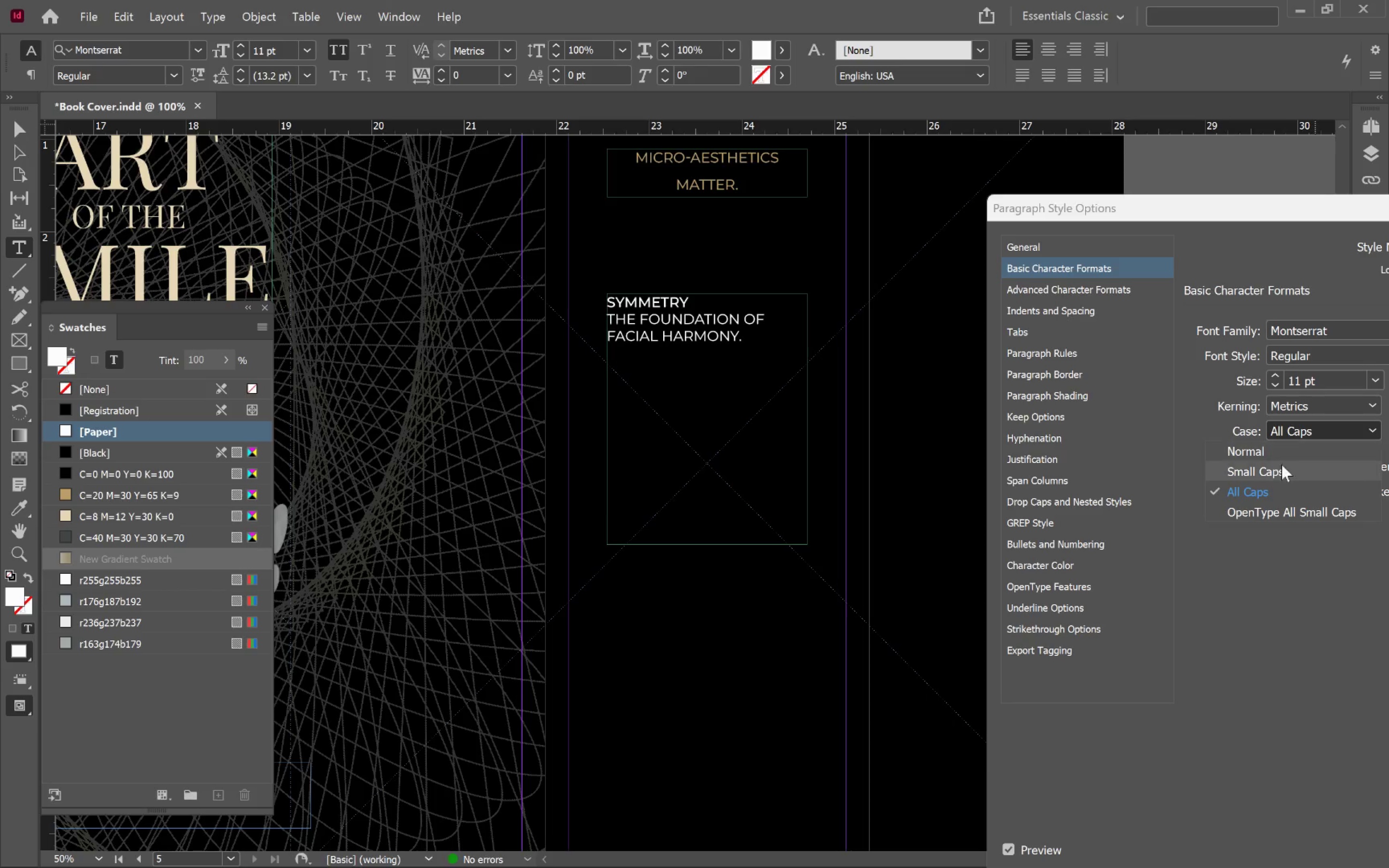 
left_click([1283, 453])
 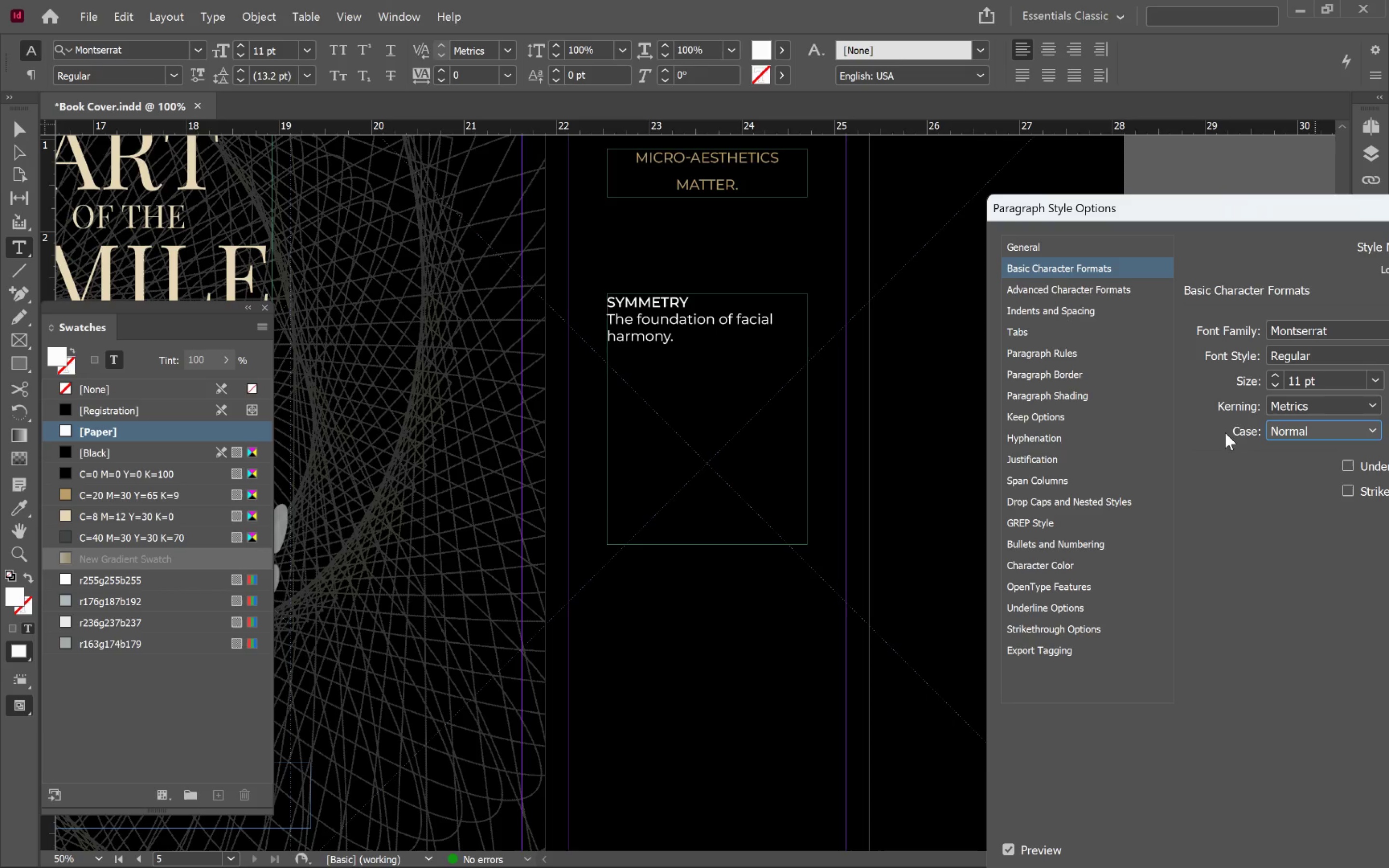 
left_click([1109, 307])
 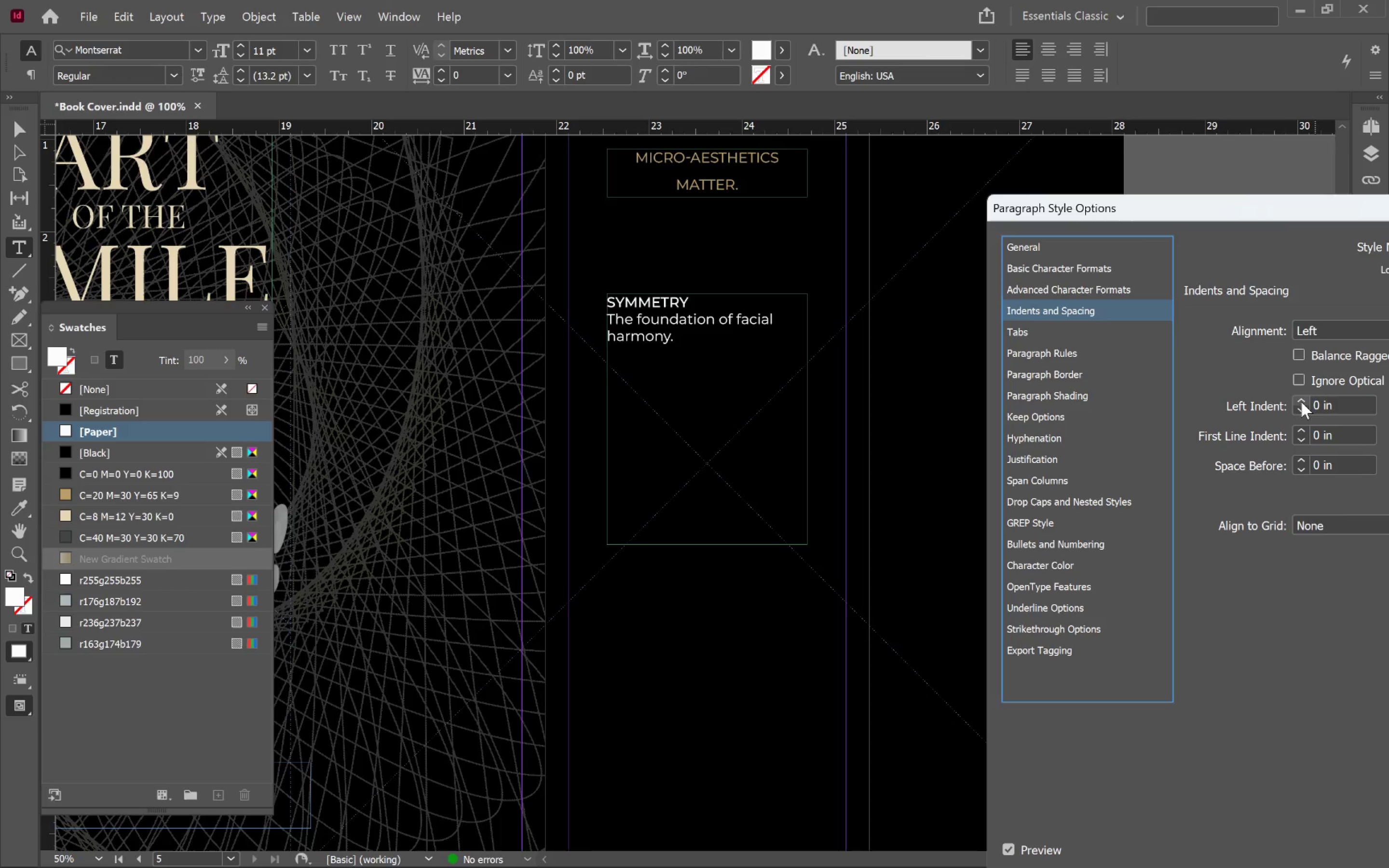 
left_click([1302, 399])
 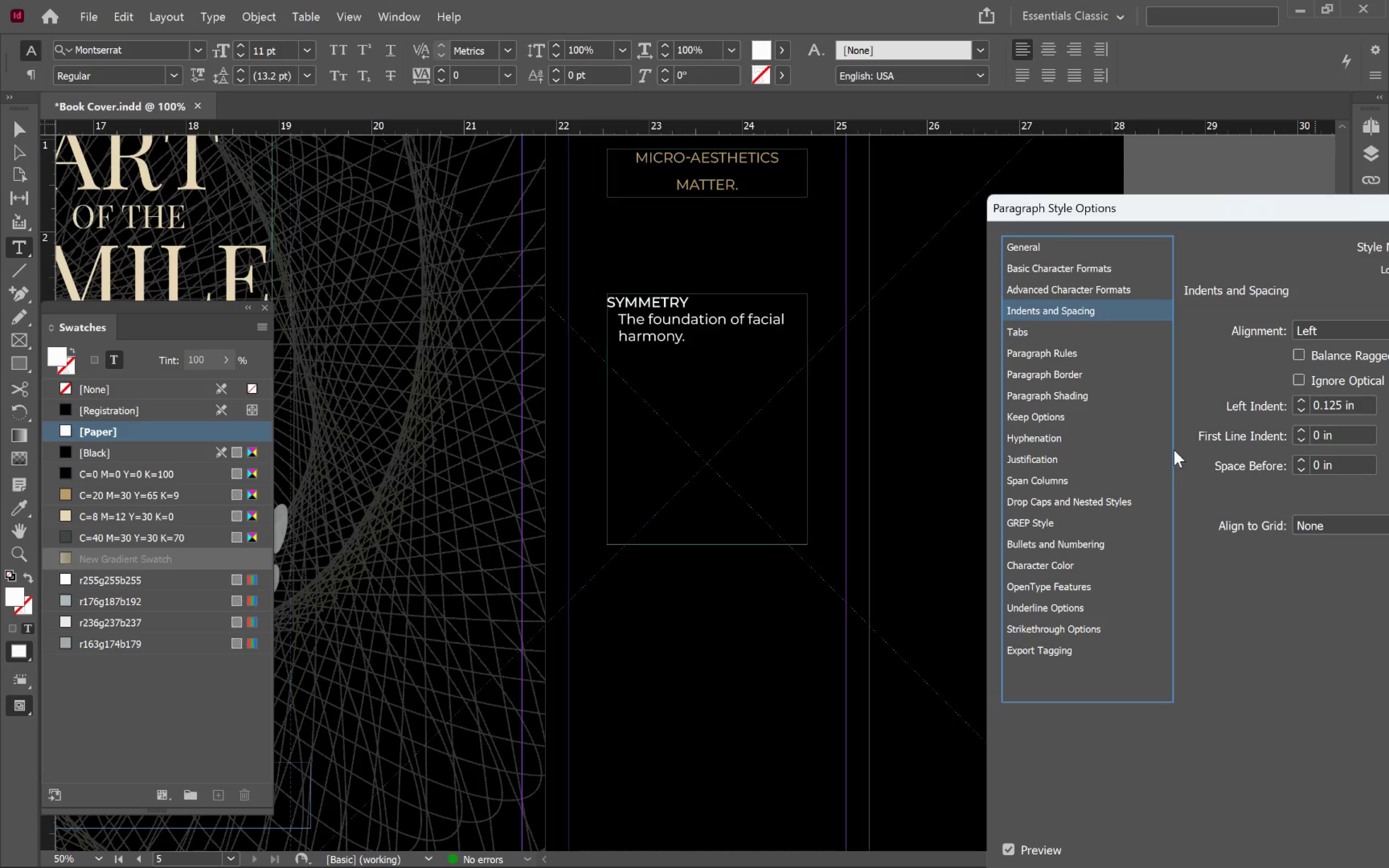 
double_click([1303, 412])
 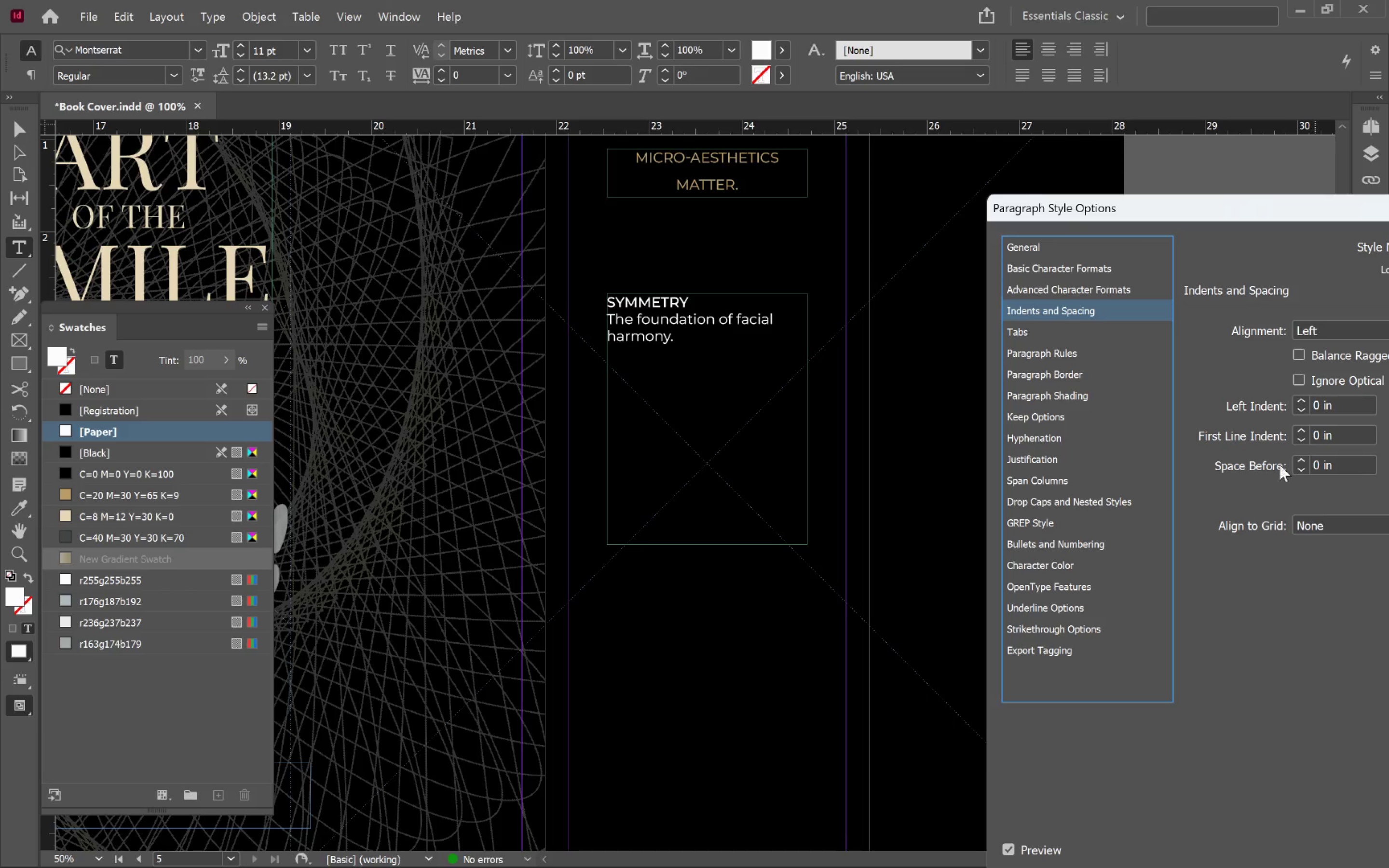 
left_click([1300, 460])
 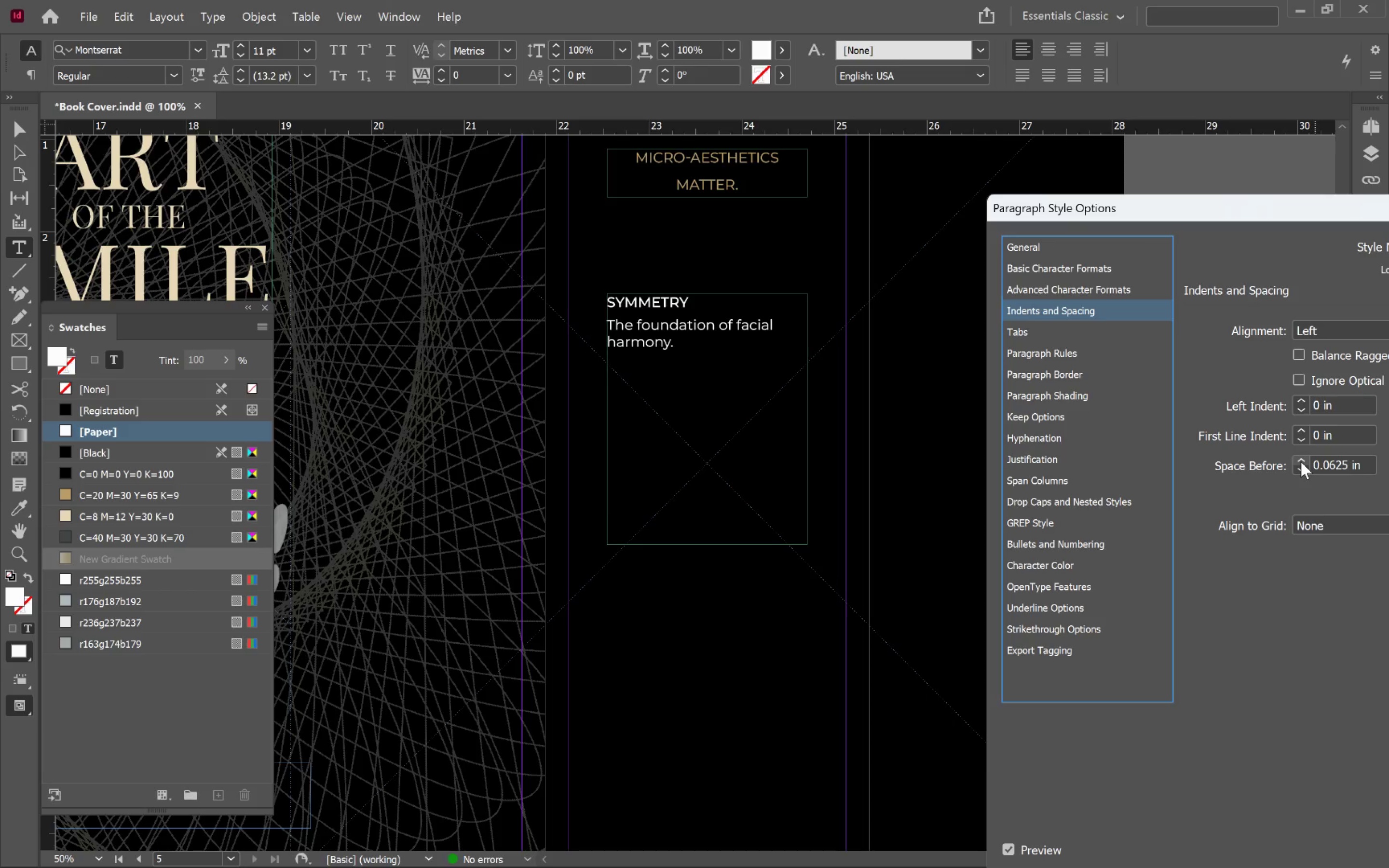 
left_click([1301, 461])
 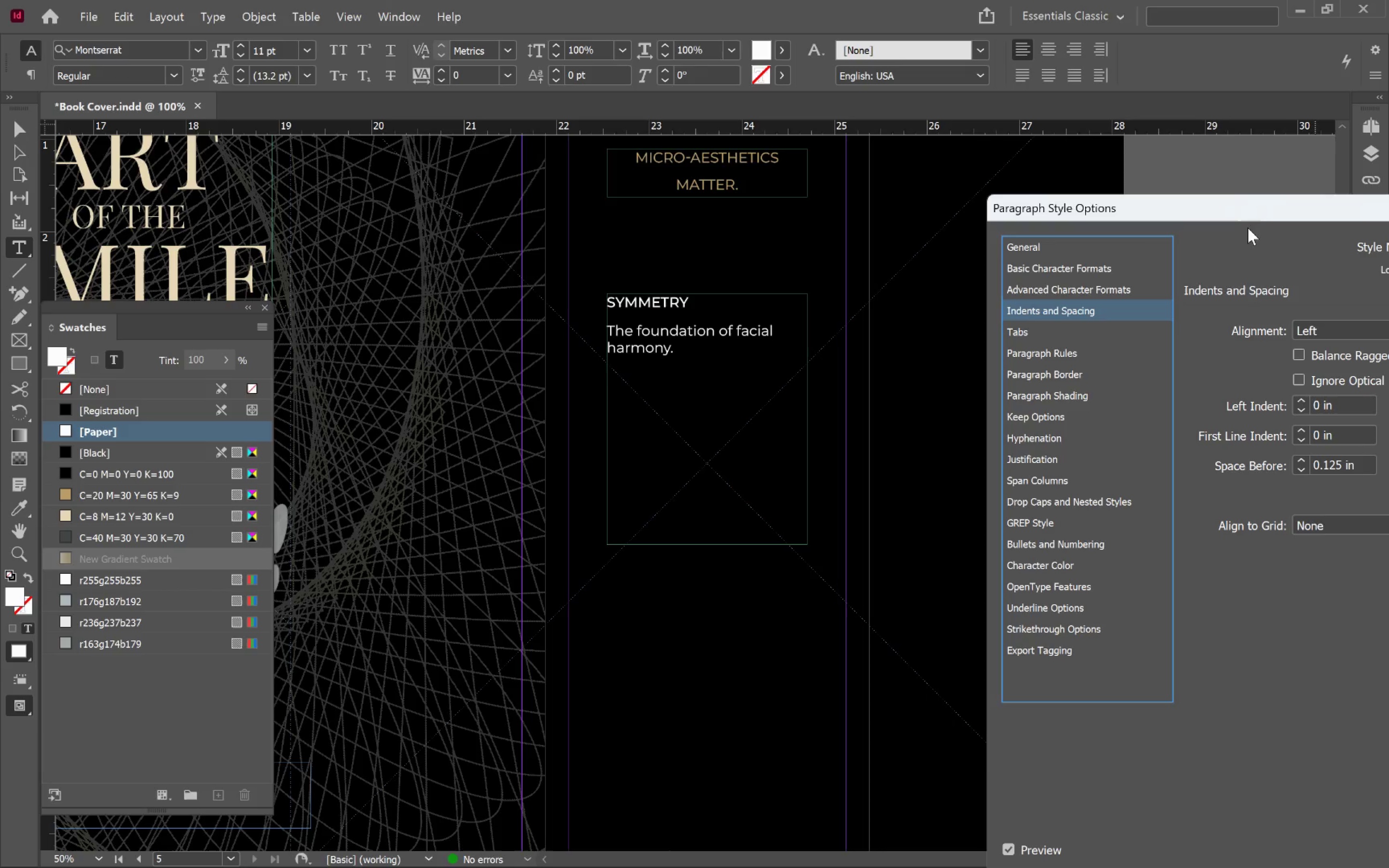 
left_click_drag(start_coordinate=[1254, 213], to_coordinate=[924, 107])
 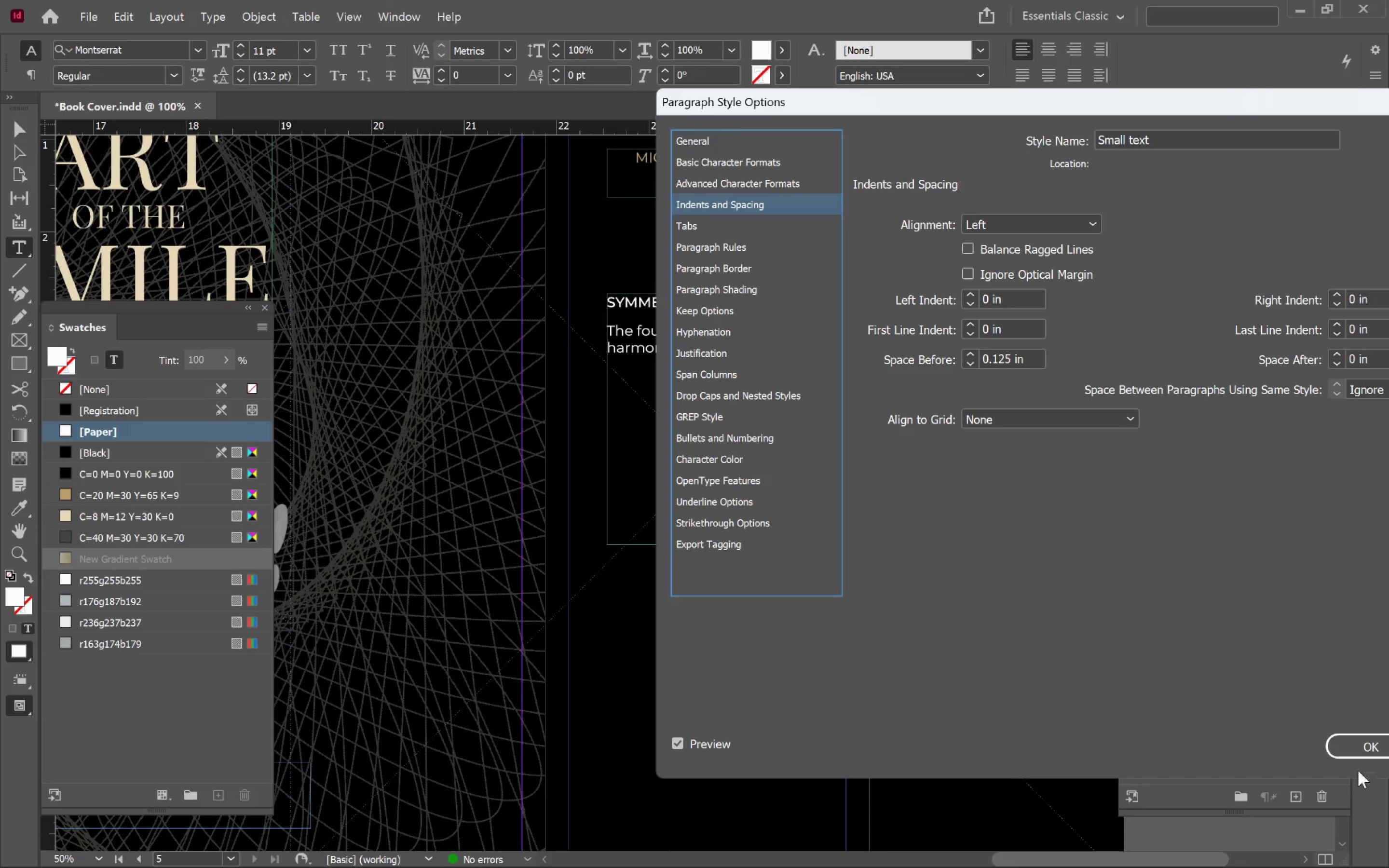 
left_click([1356, 746])
 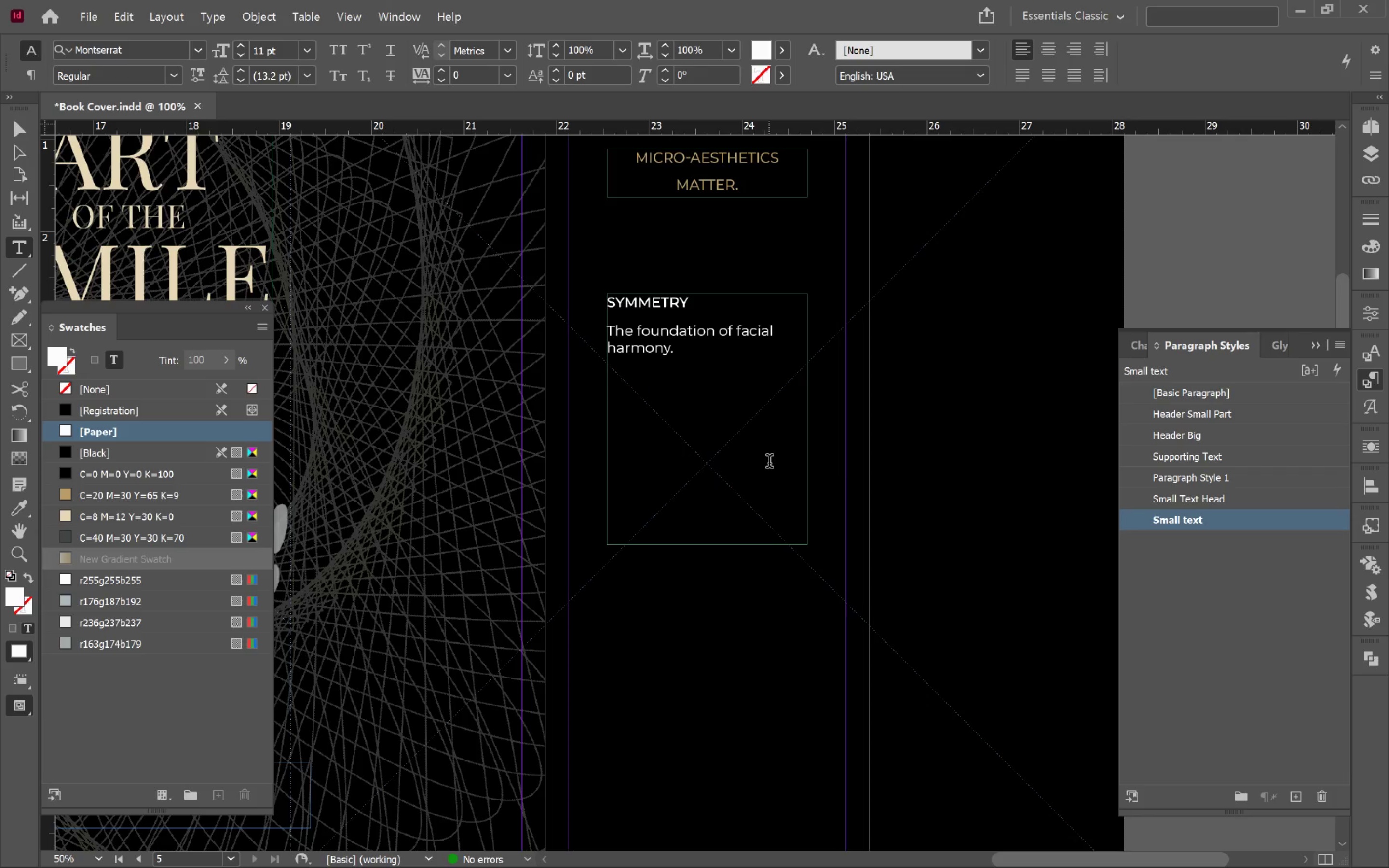 
hold_key(key=ControlLeft, duration=0.63)
left_click([886, 458])
 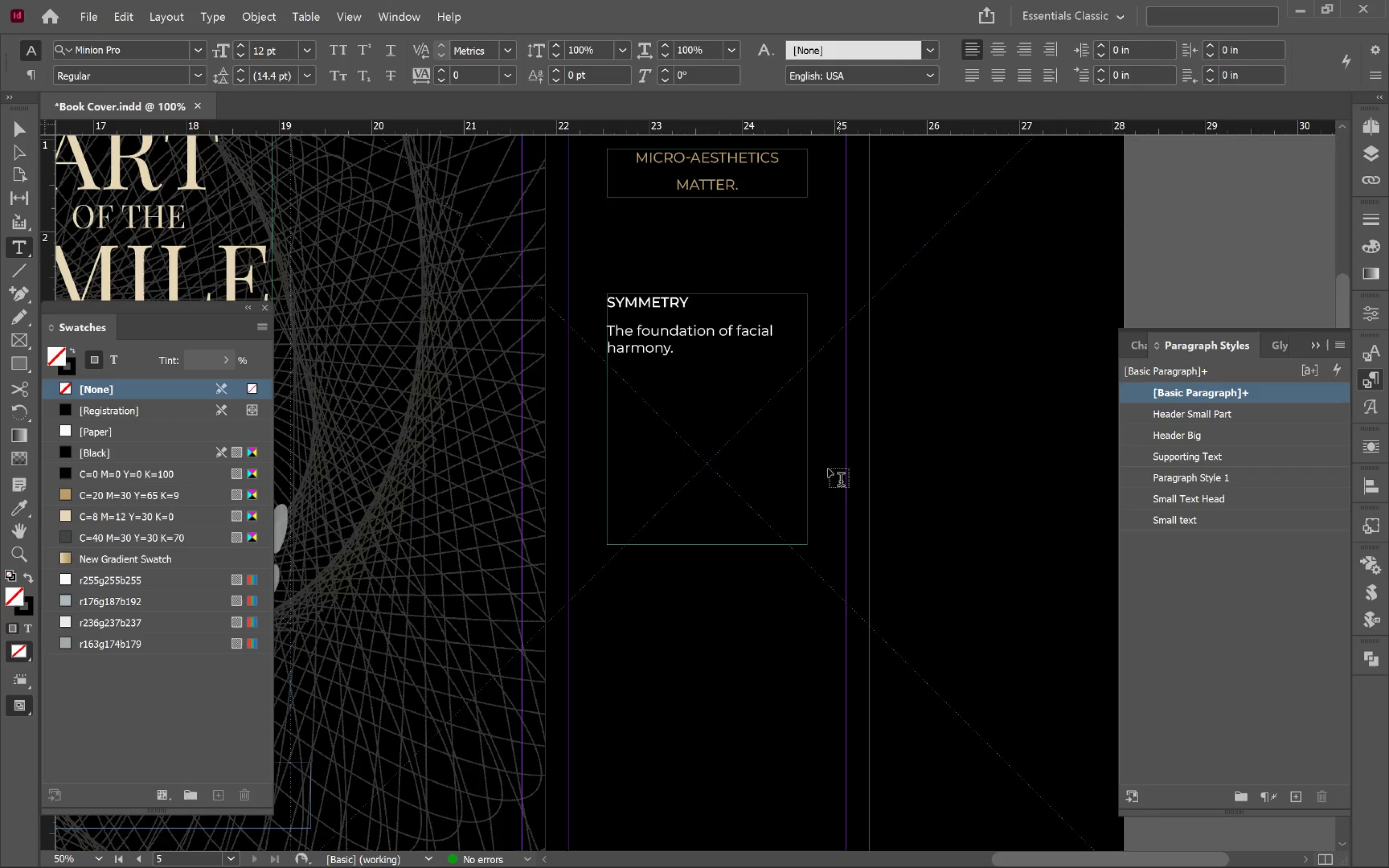 
key(V)
 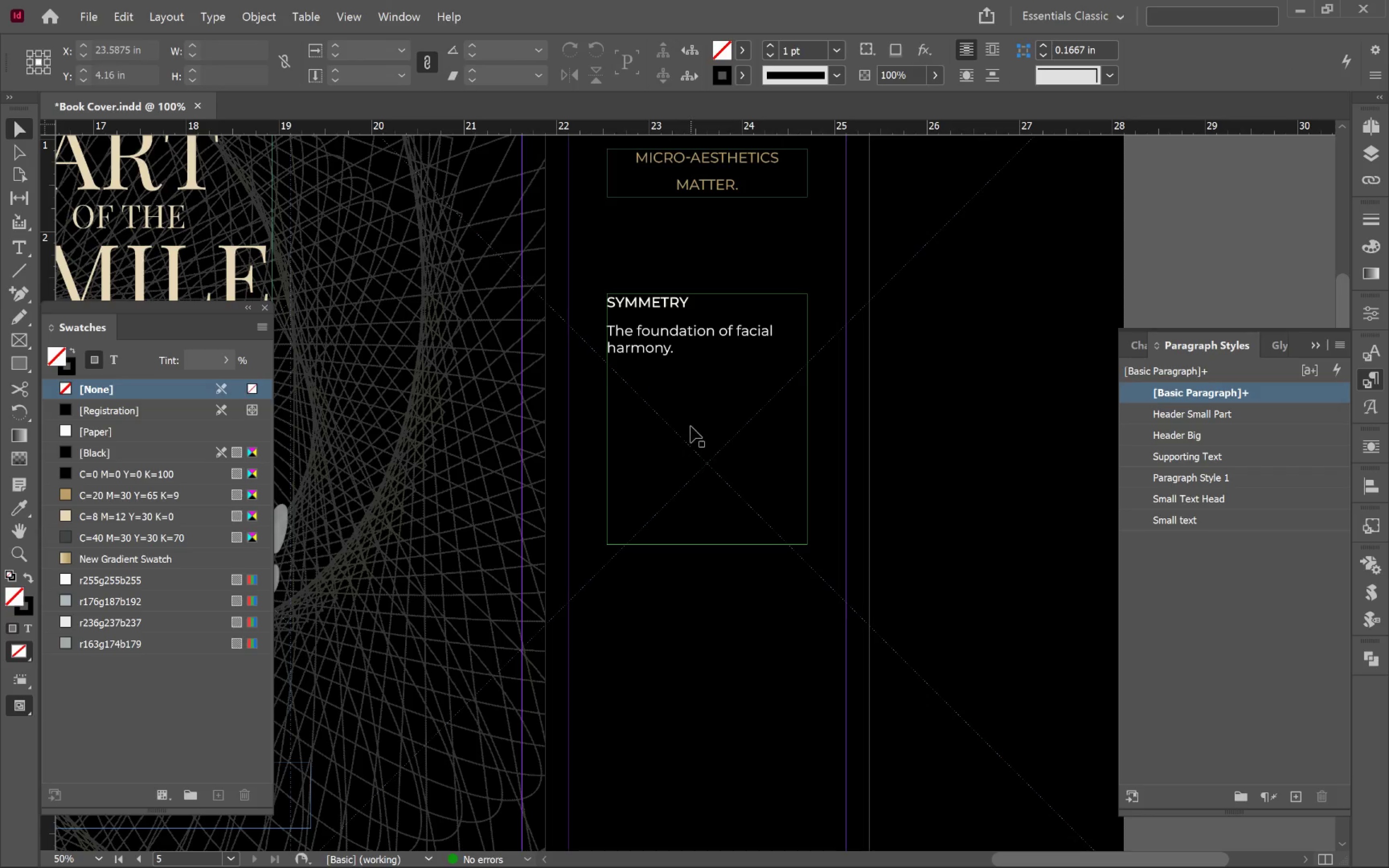 
left_click([691, 426])
 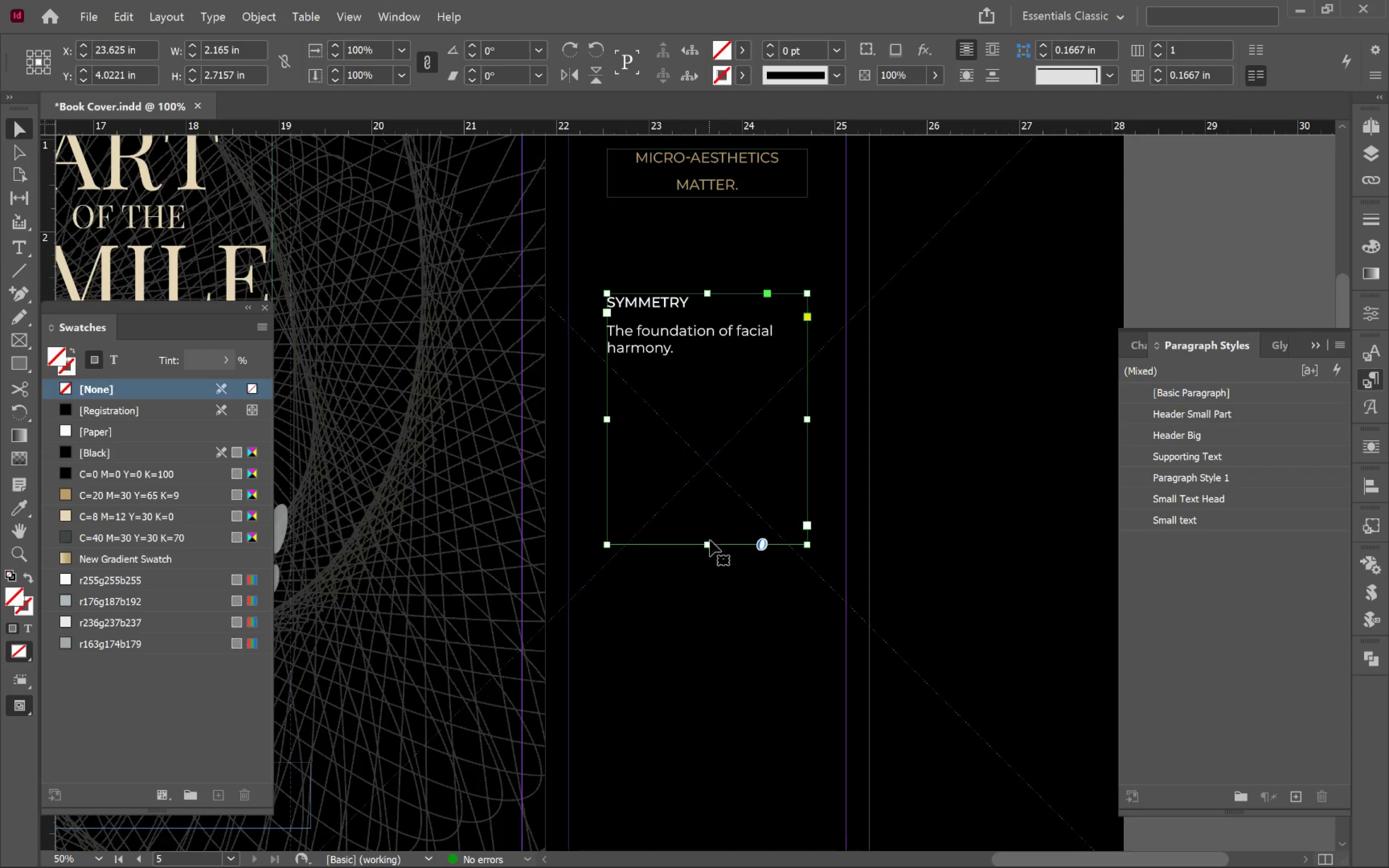 
left_click([710, 544])
 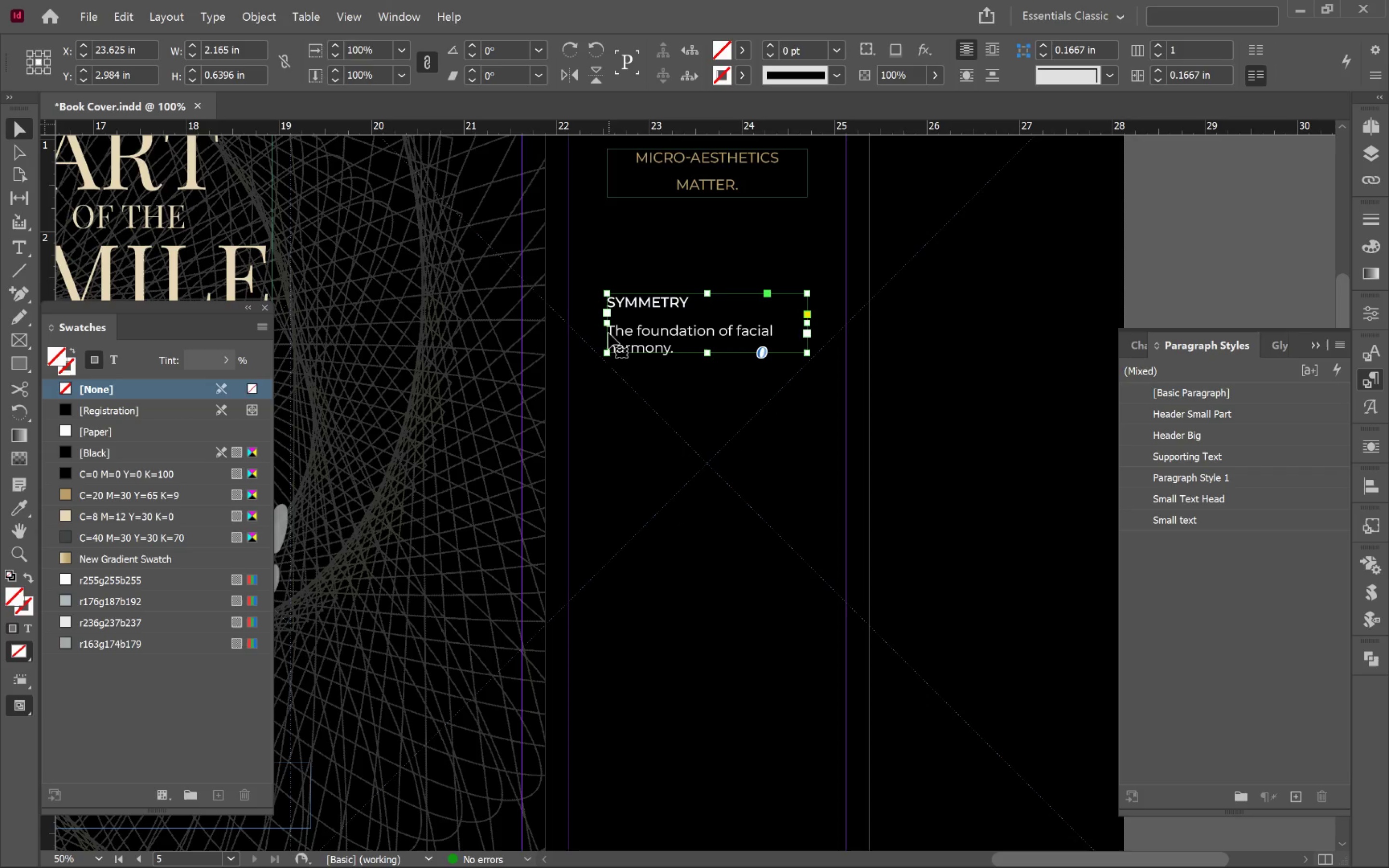 
left_click_drag(start_coordinate=[607, 355], to_coordinate=[656, 360])
 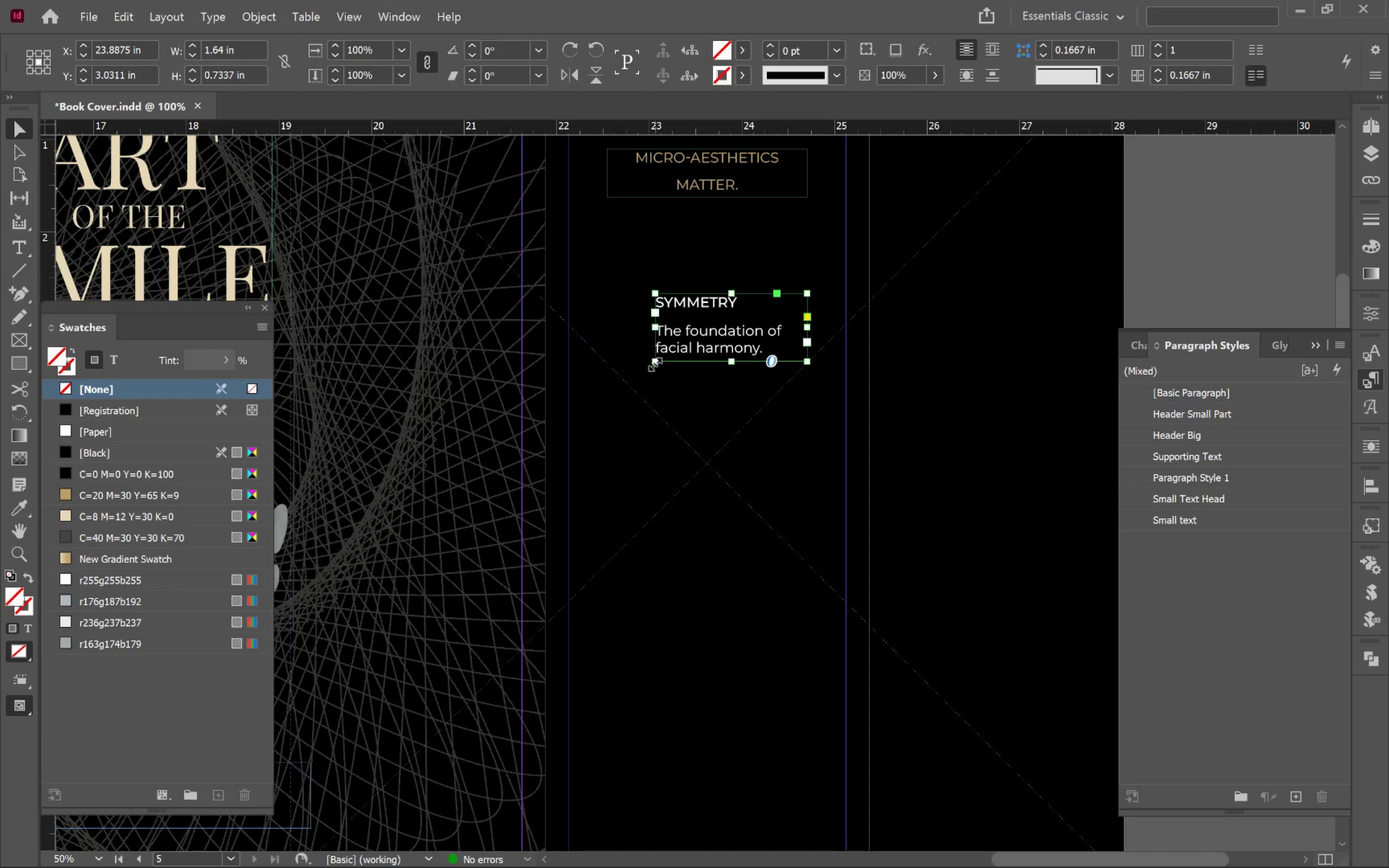 
left_click_drag(start_coordinate=[654, 361], to_coordinate=[671, 360])
 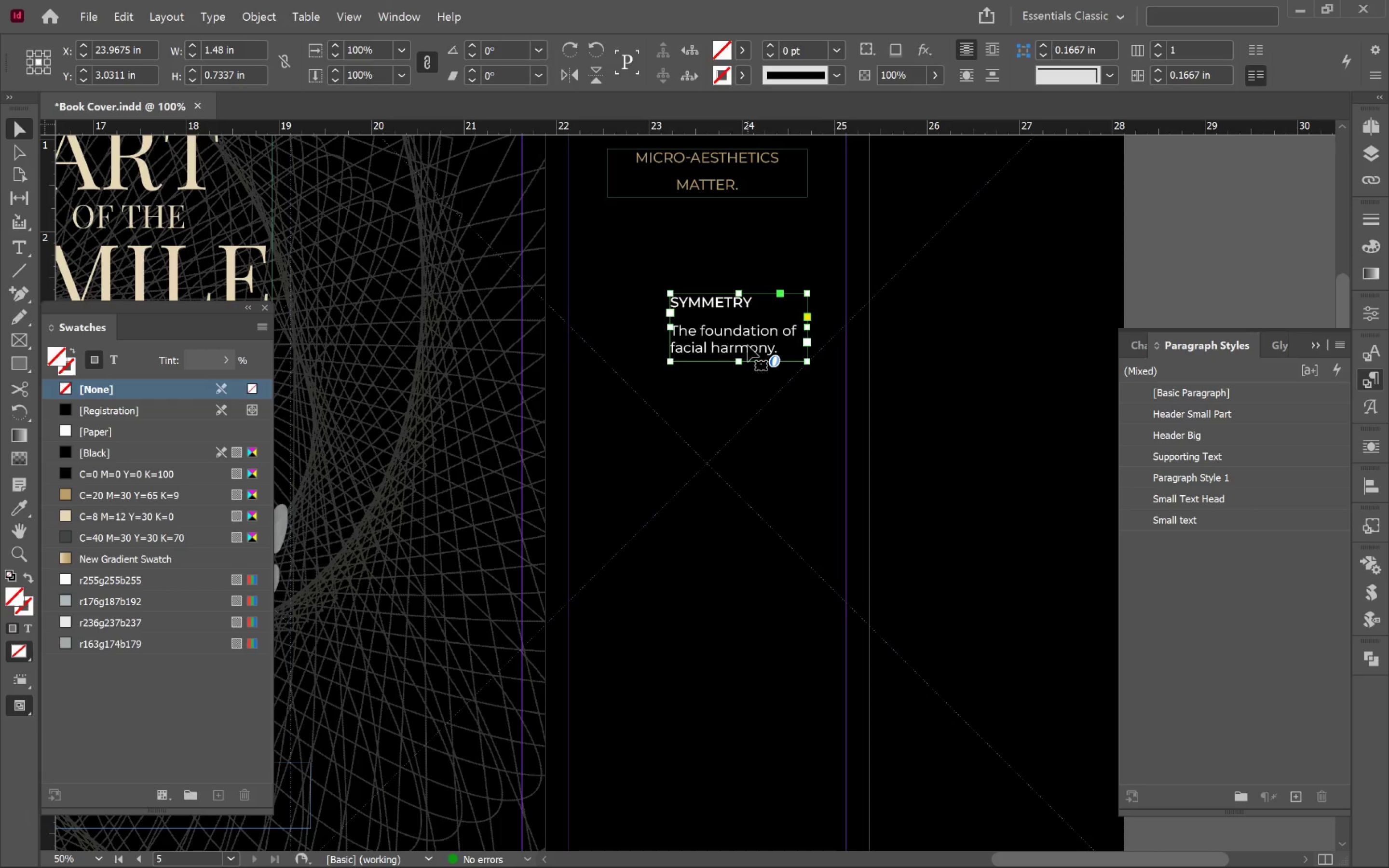 
left_click([774, 425])
 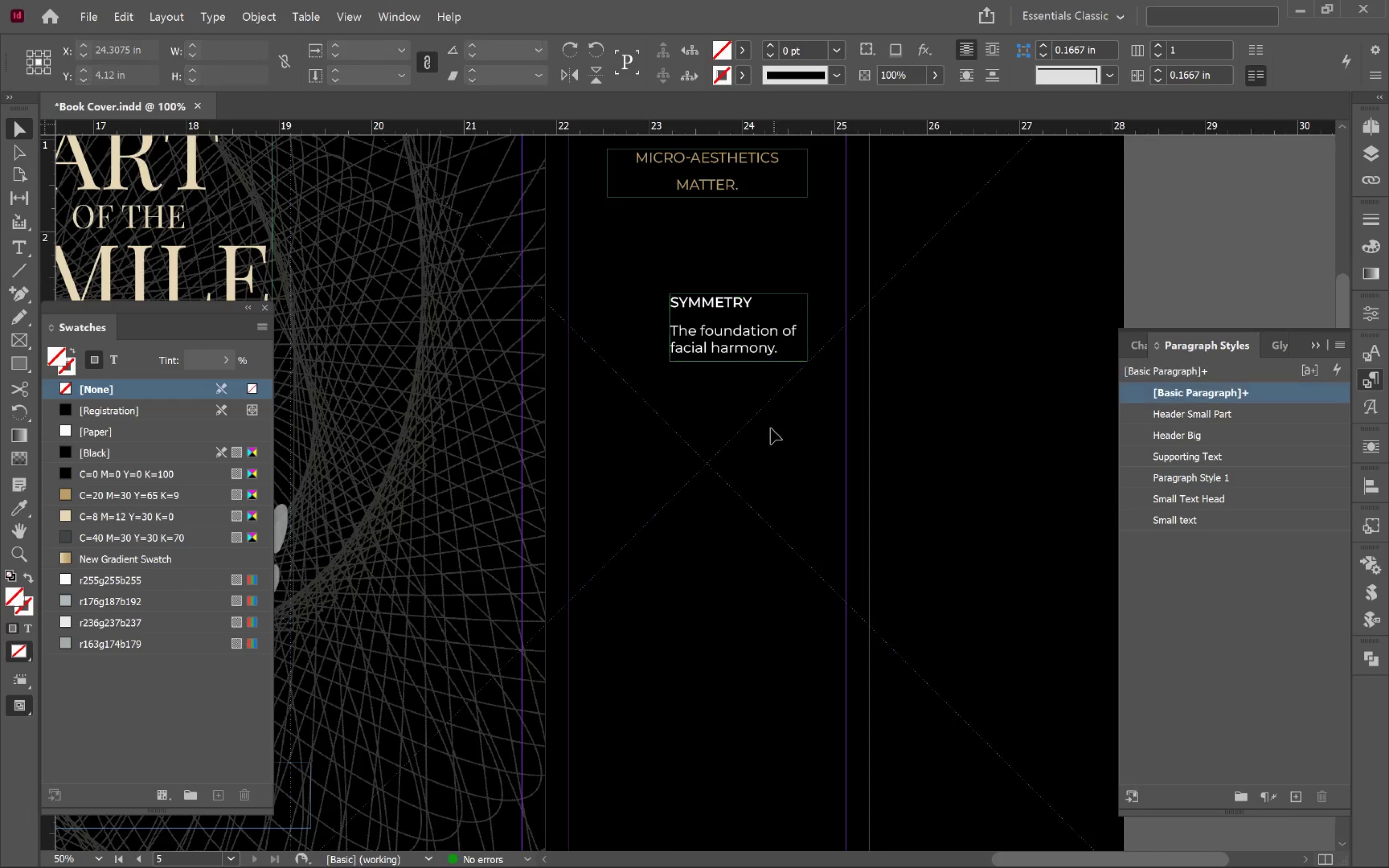 
key(Alt+Tab)
 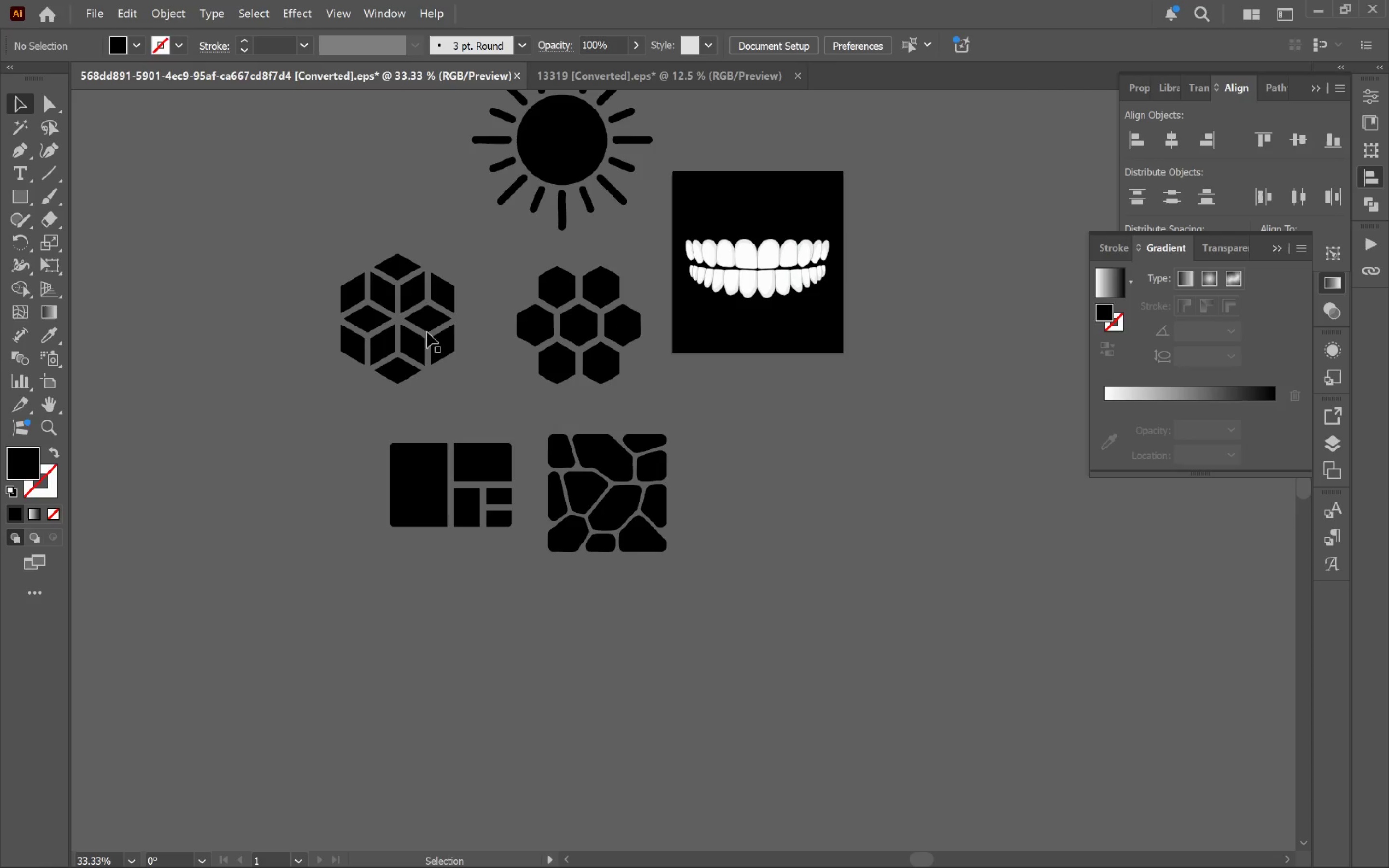 
left_click_drag(start_coordinate=[412, 330], to_coordinate=[744, 462])
 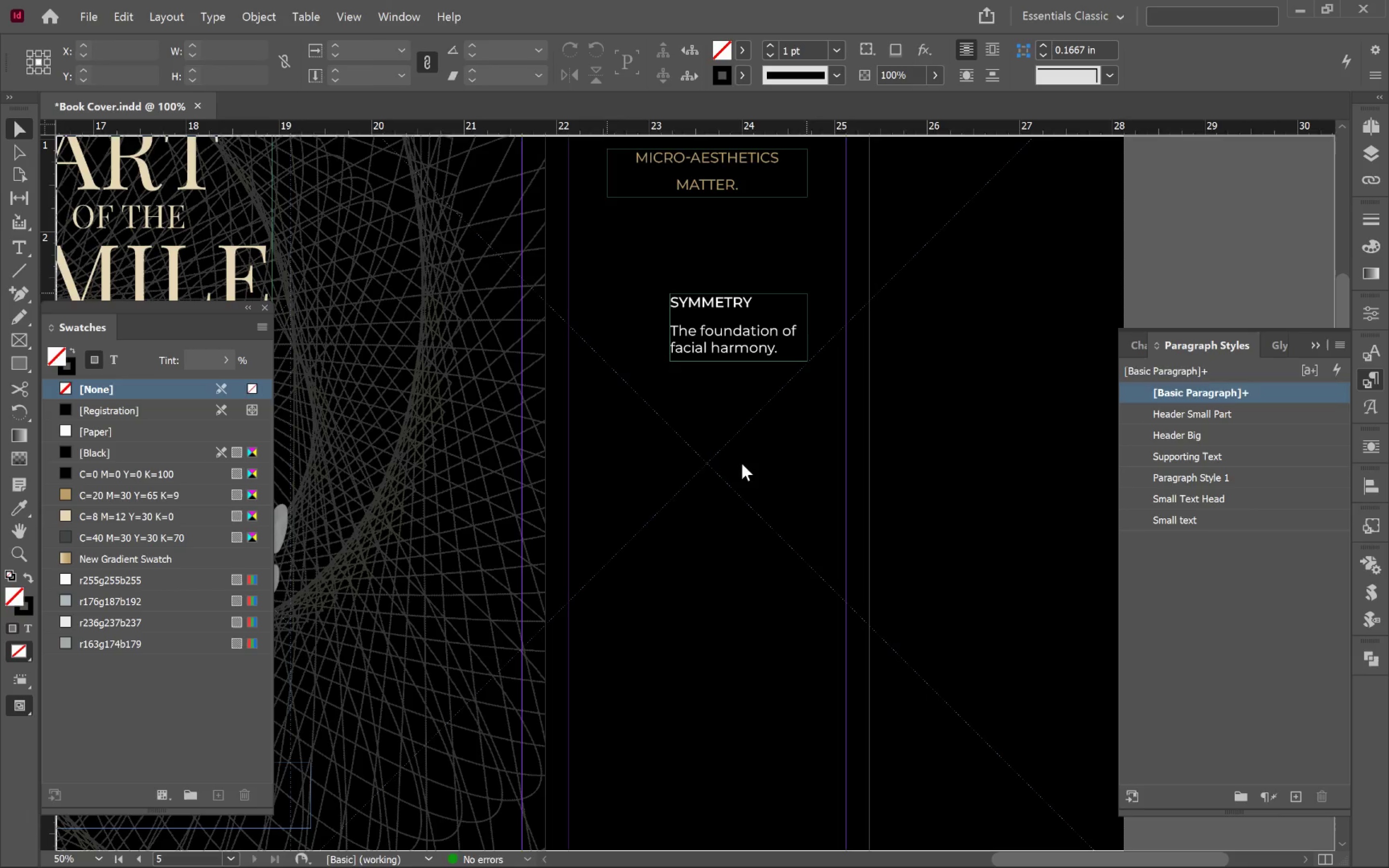 
key(Alt+AltLeft)
 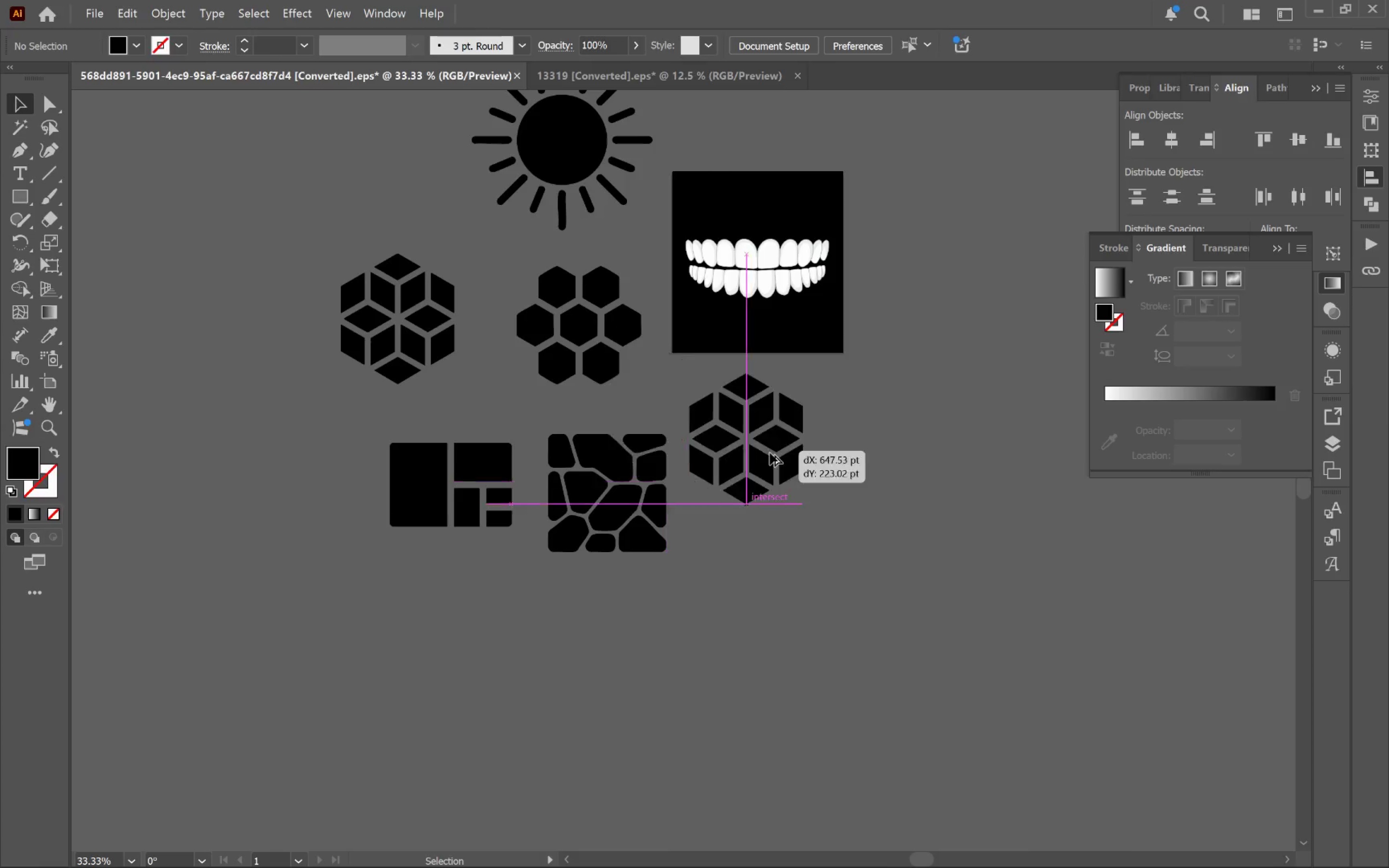 
key(Alt+Tab)
 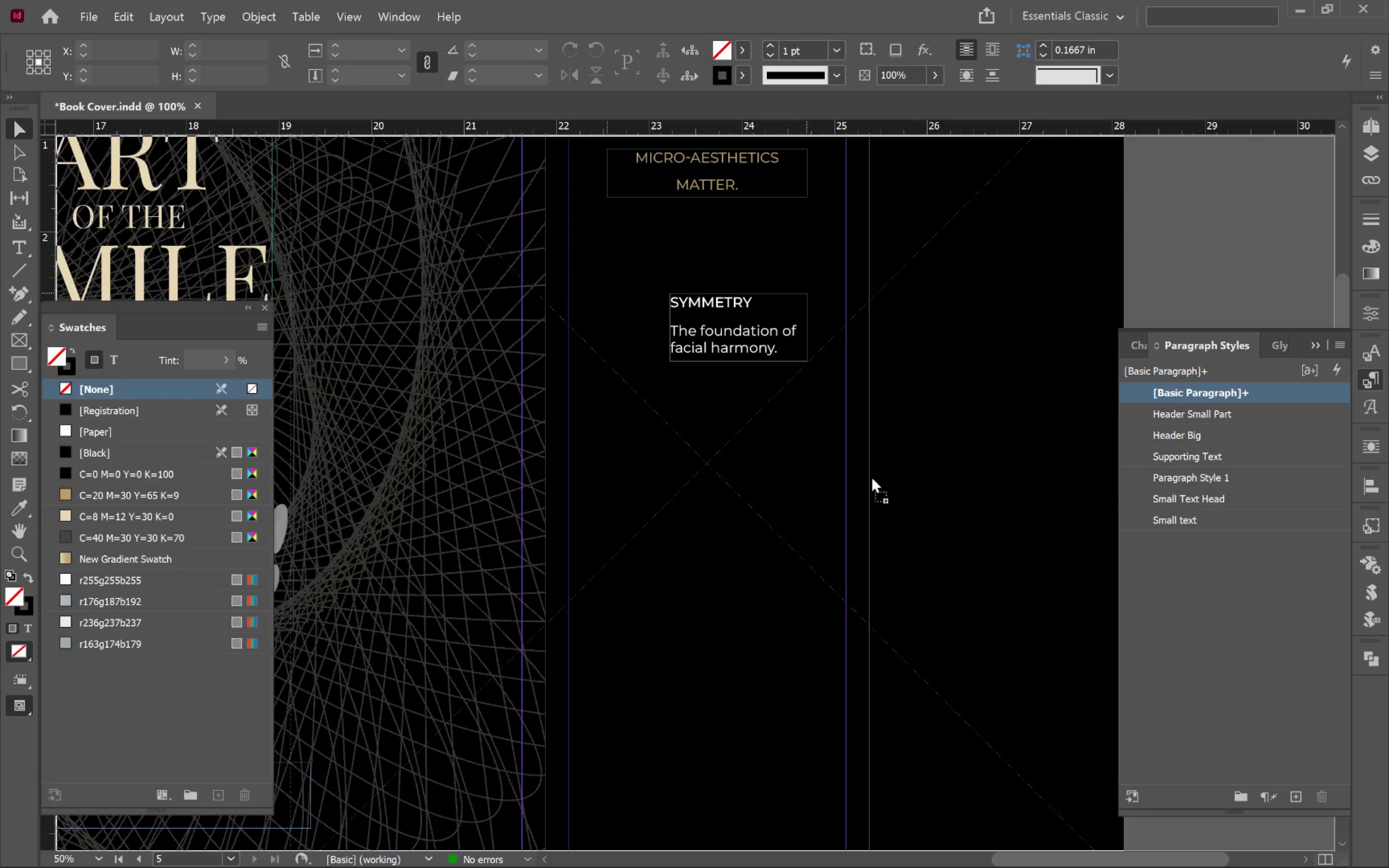 
hold_key(key=ShiftLeft, duration=1.41)
 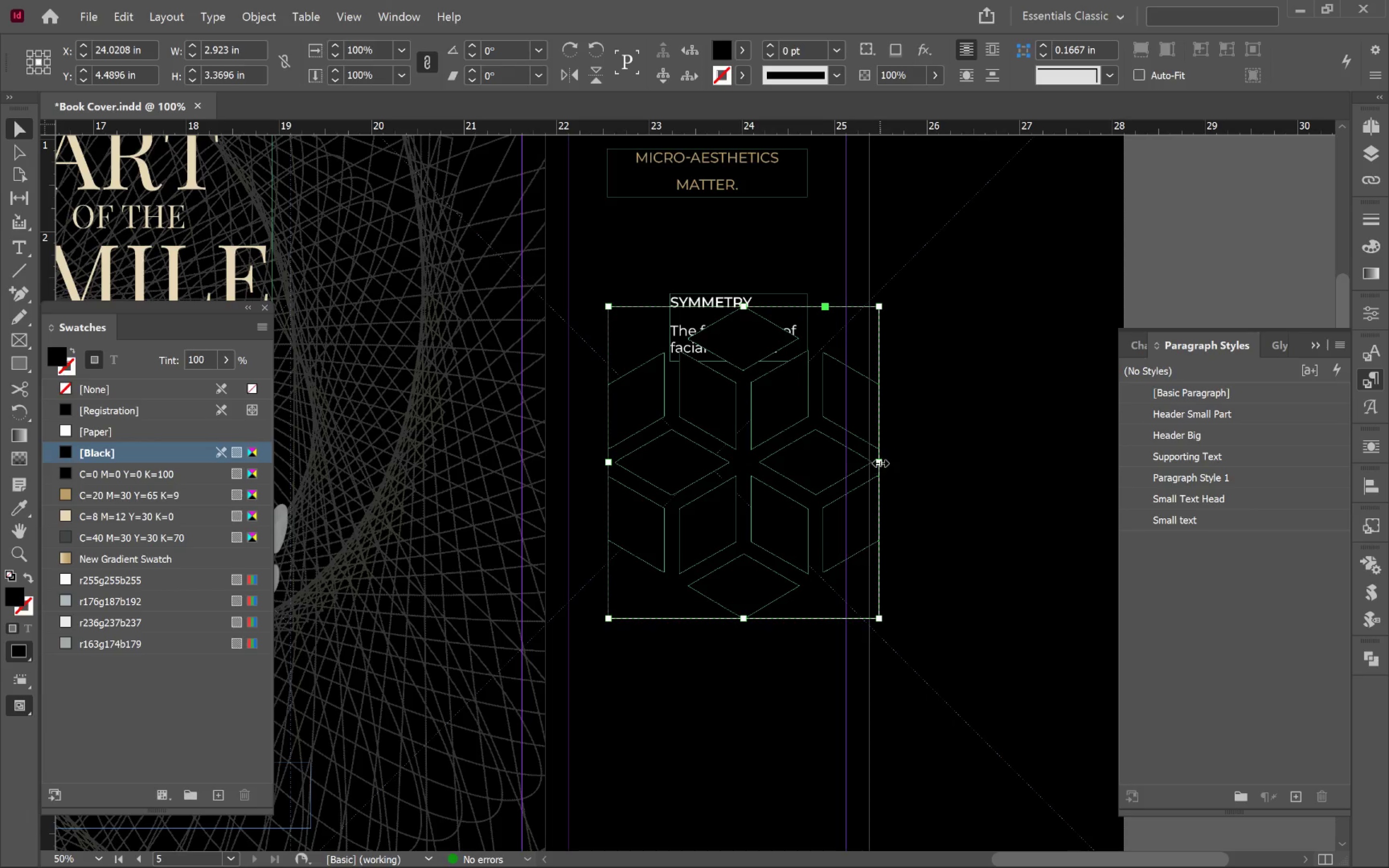 
left_click_drag(start_coordinate=[879, 461], to_coordinate=[670, 466])
 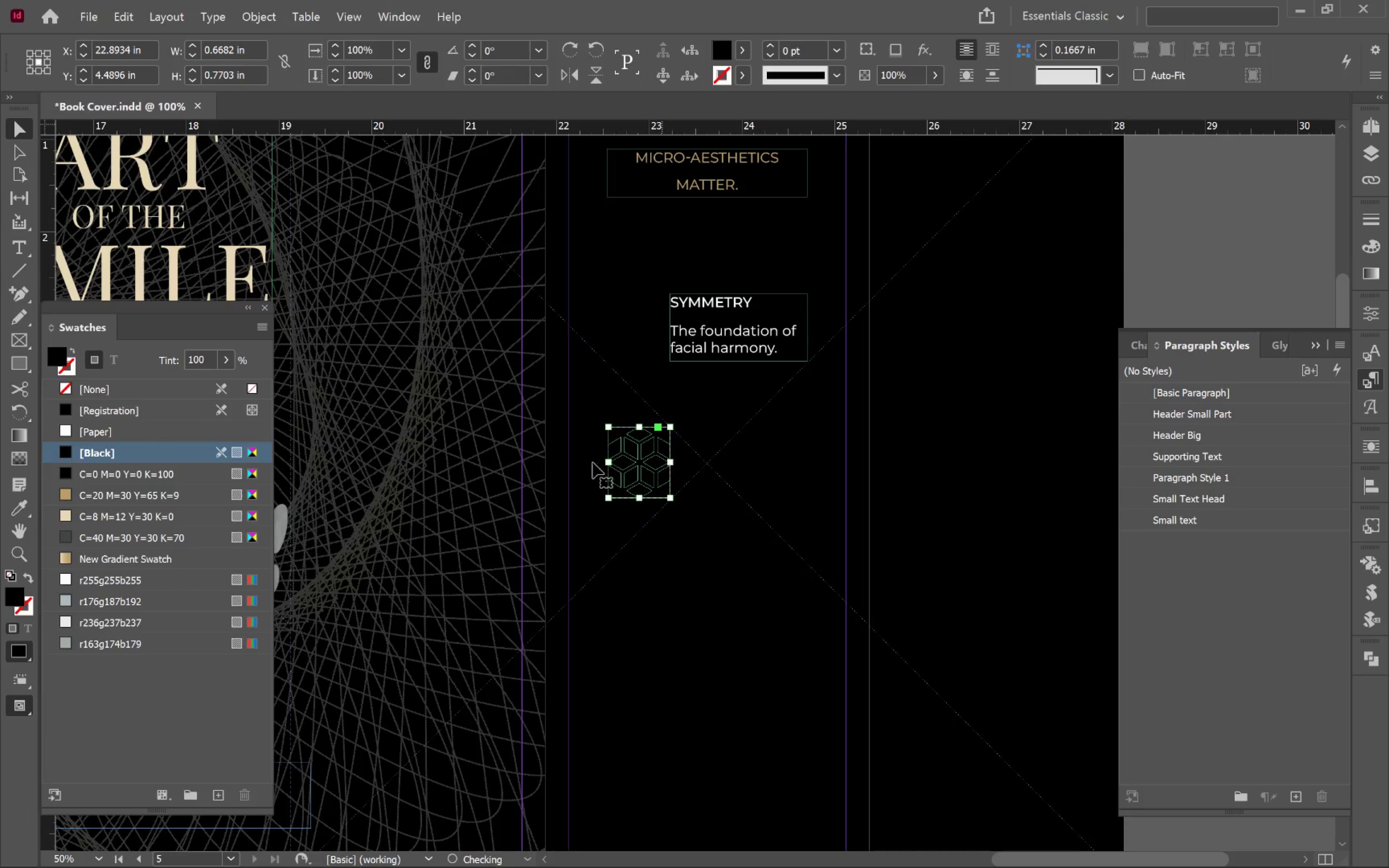 
hold_key(key=ShiftLeft, duration=1.31)
 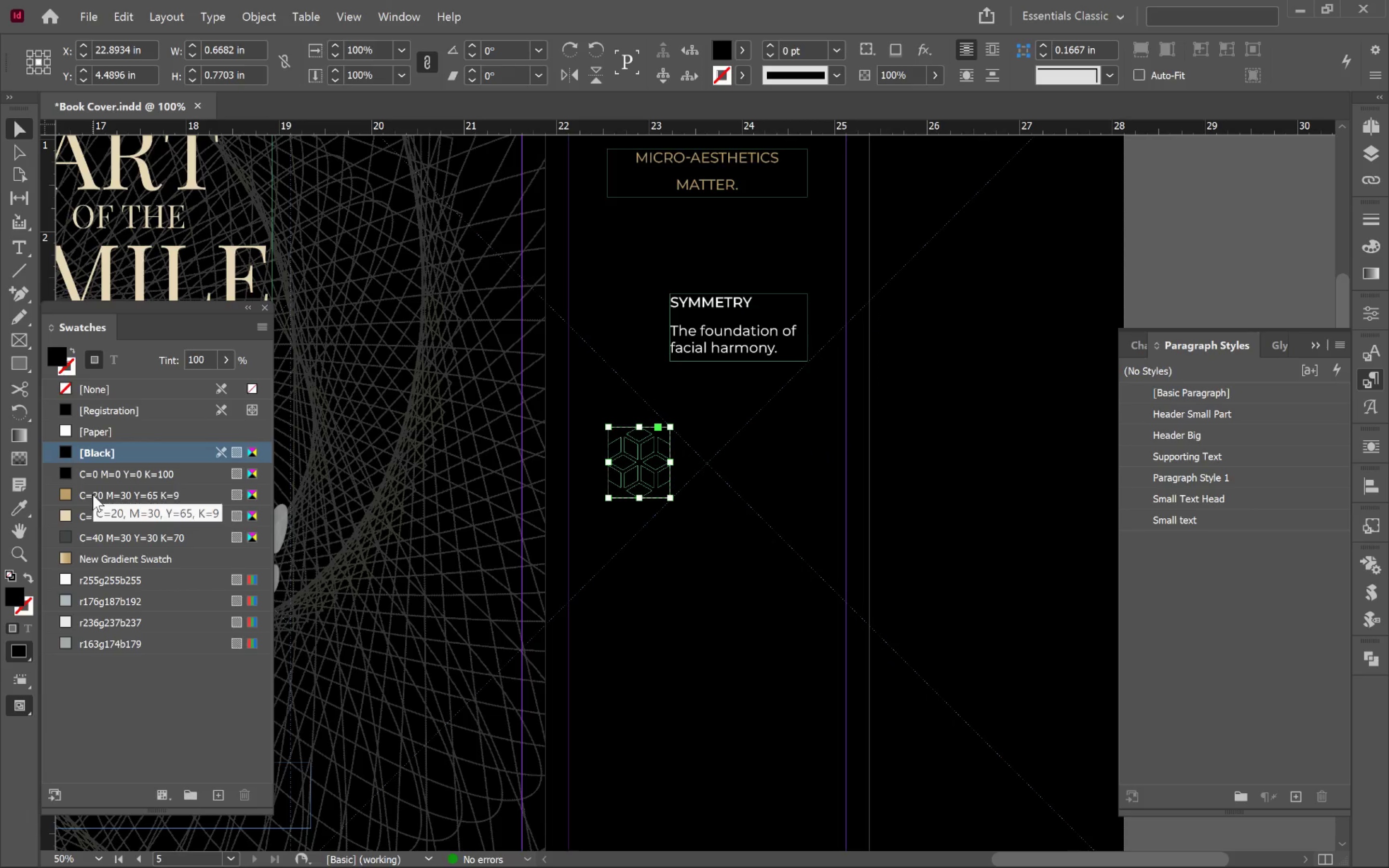 
left_click([89, 497])
 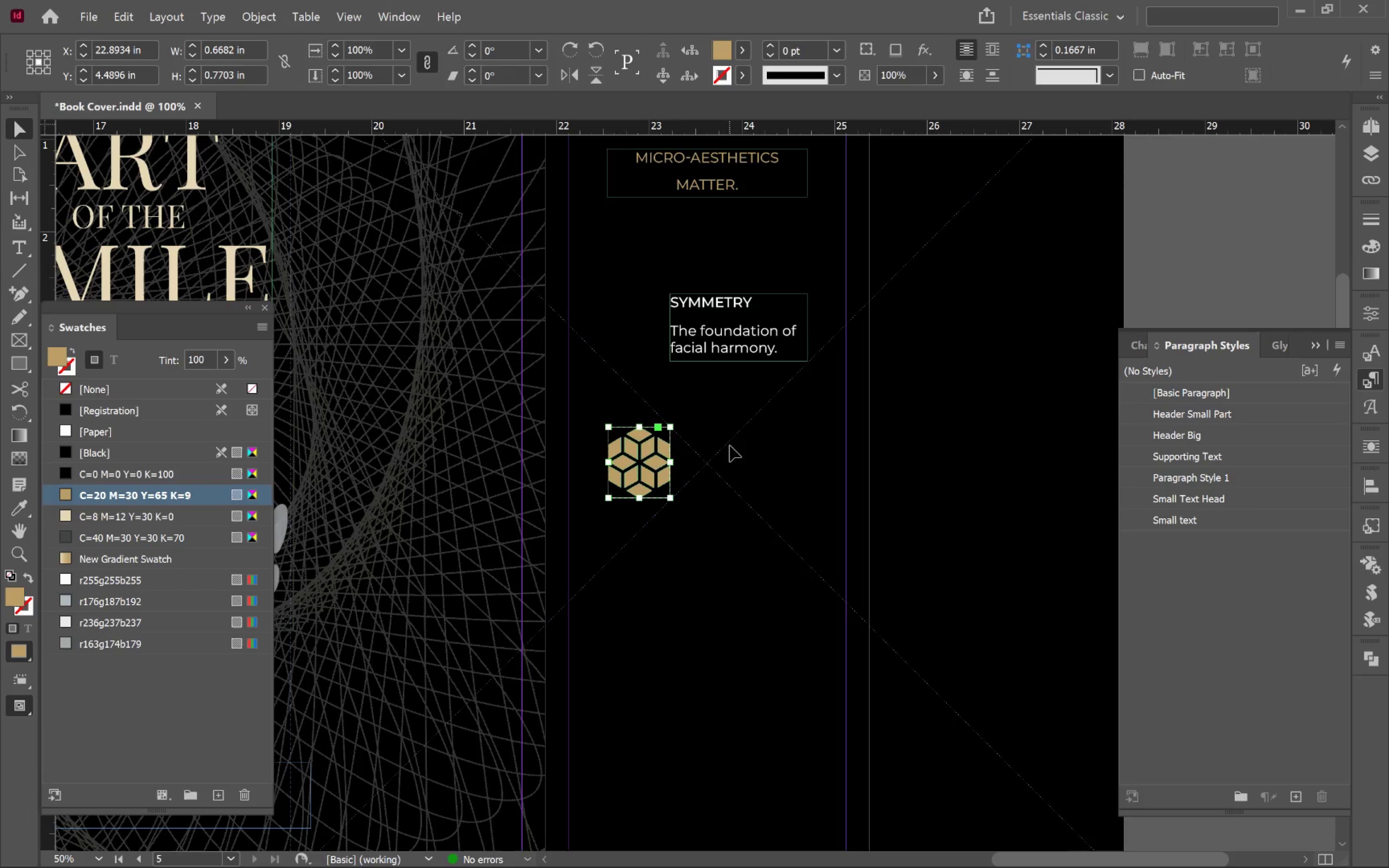 
hold_key(key=ShiftLeft, duration=0.54)
left_click([722, 354])
 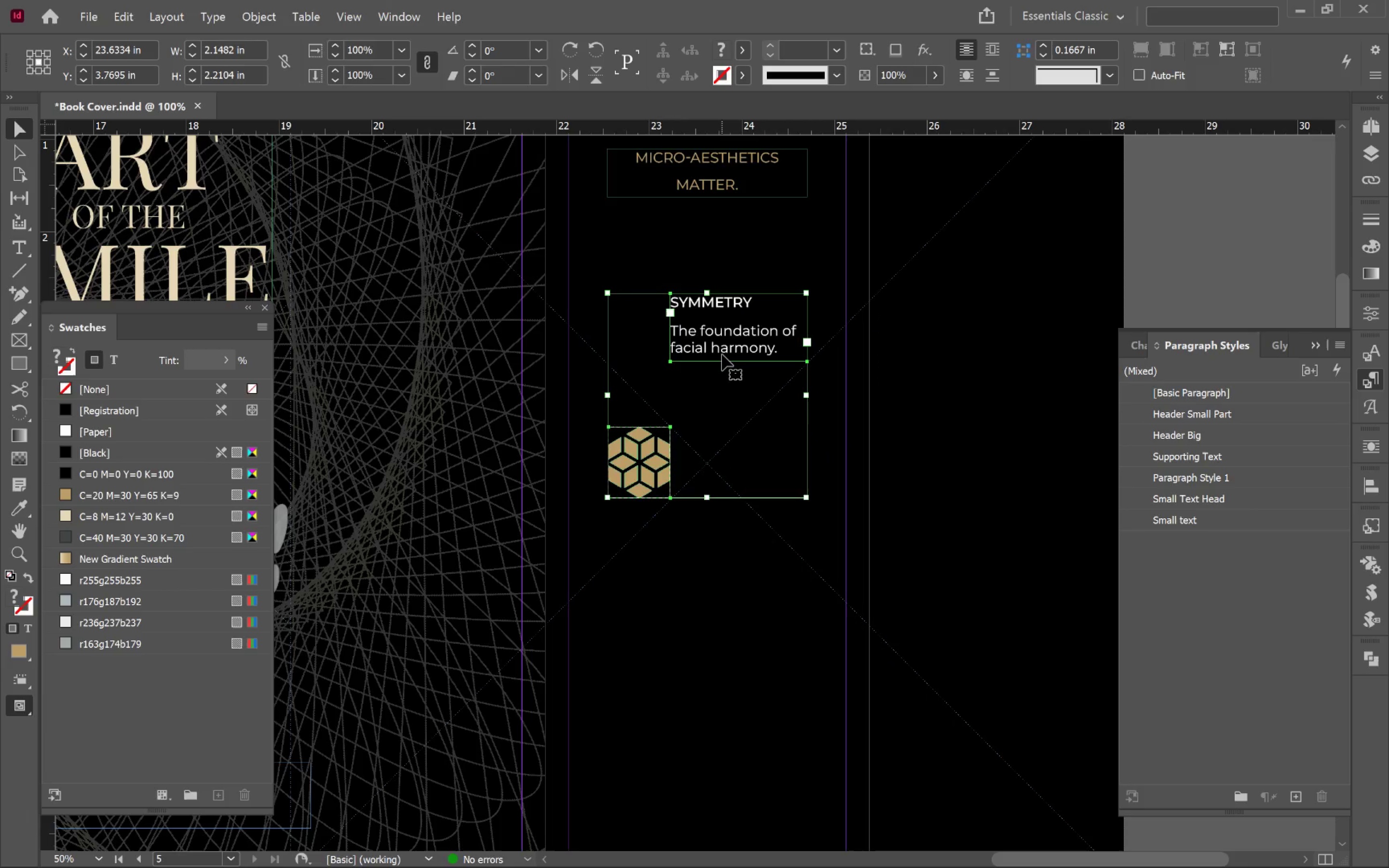 
left_click([722, 354])
 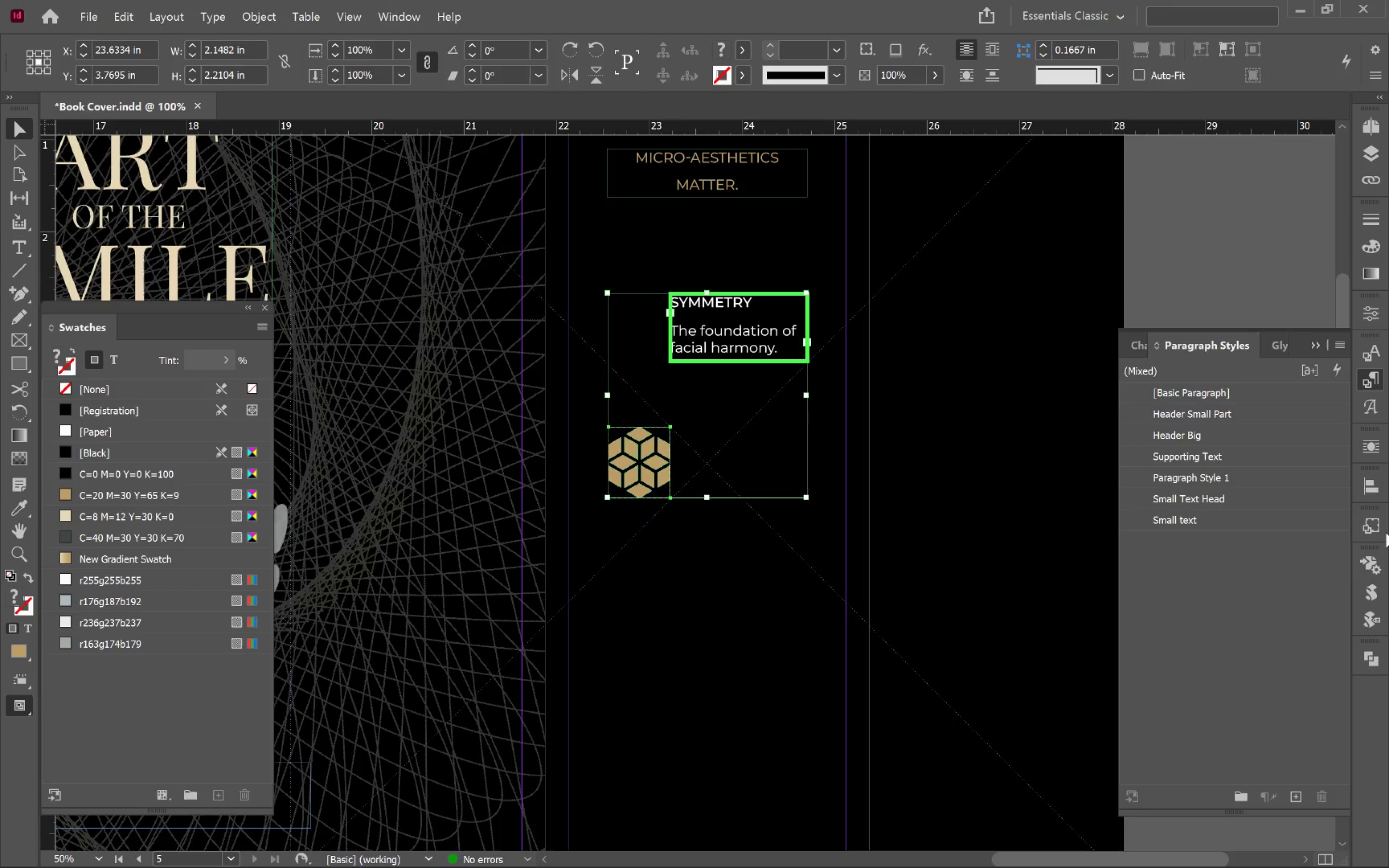 
left_click([1377, 488])
 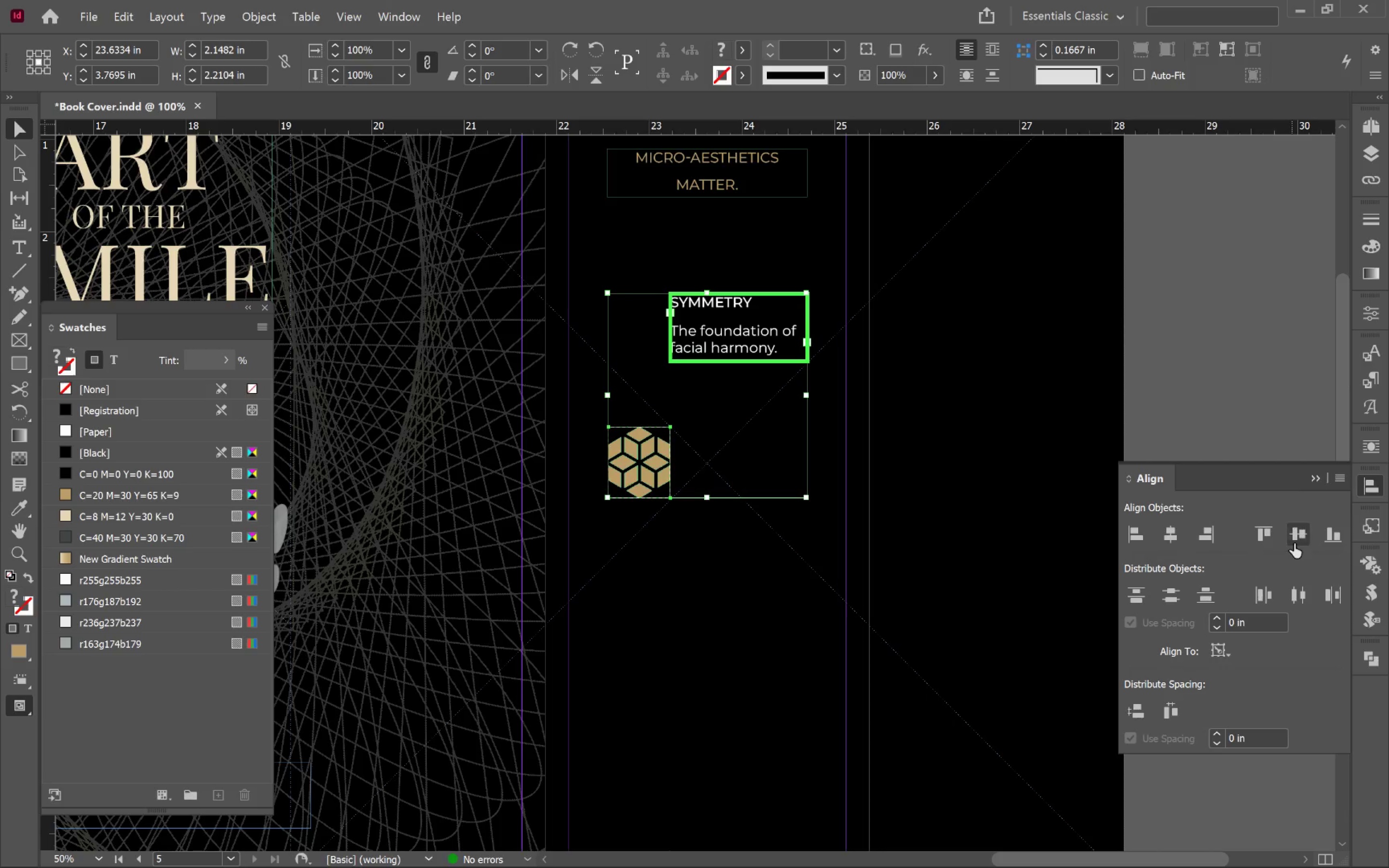 
left_click([1298, 538])
 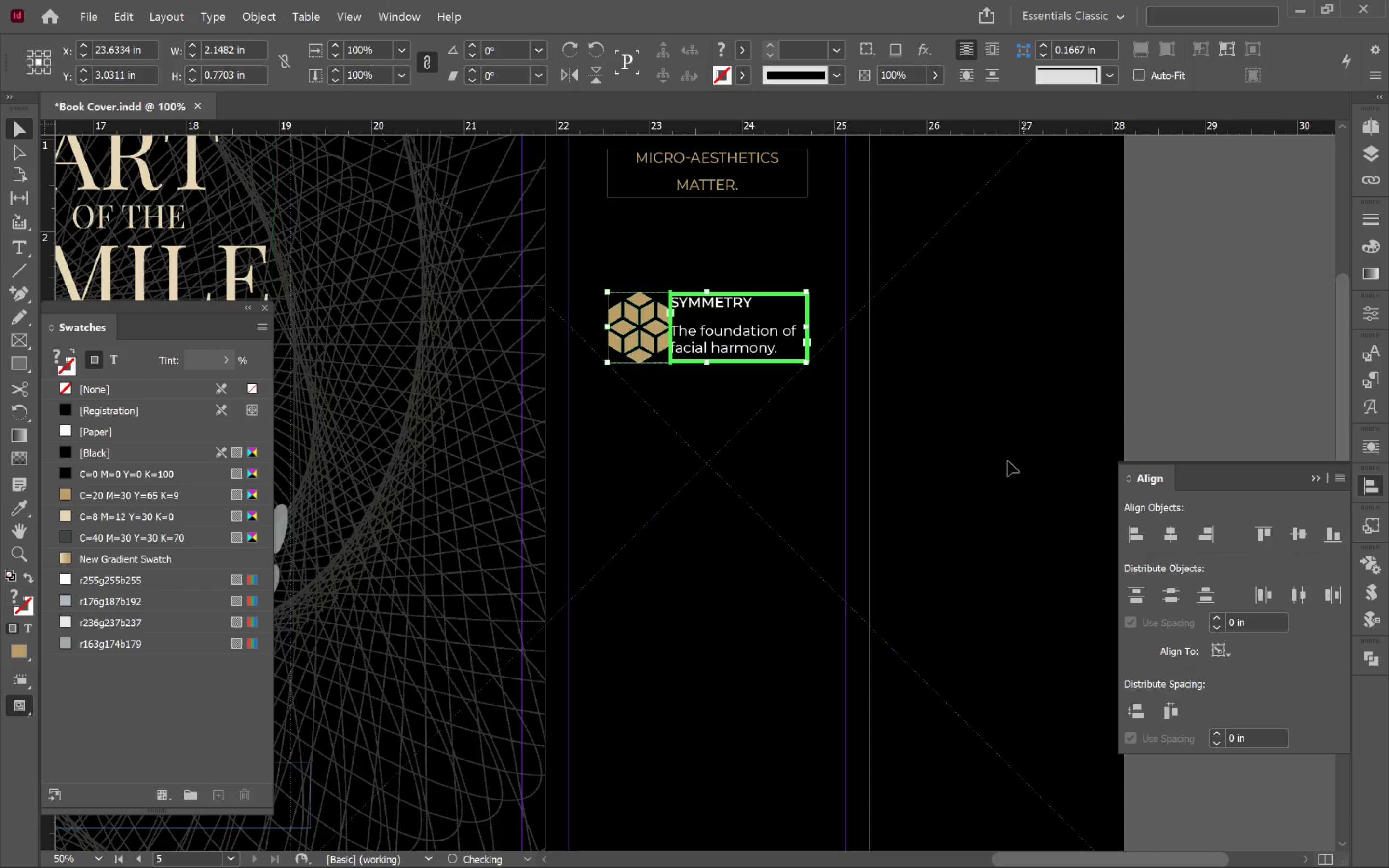 
left_click([962, 451])
 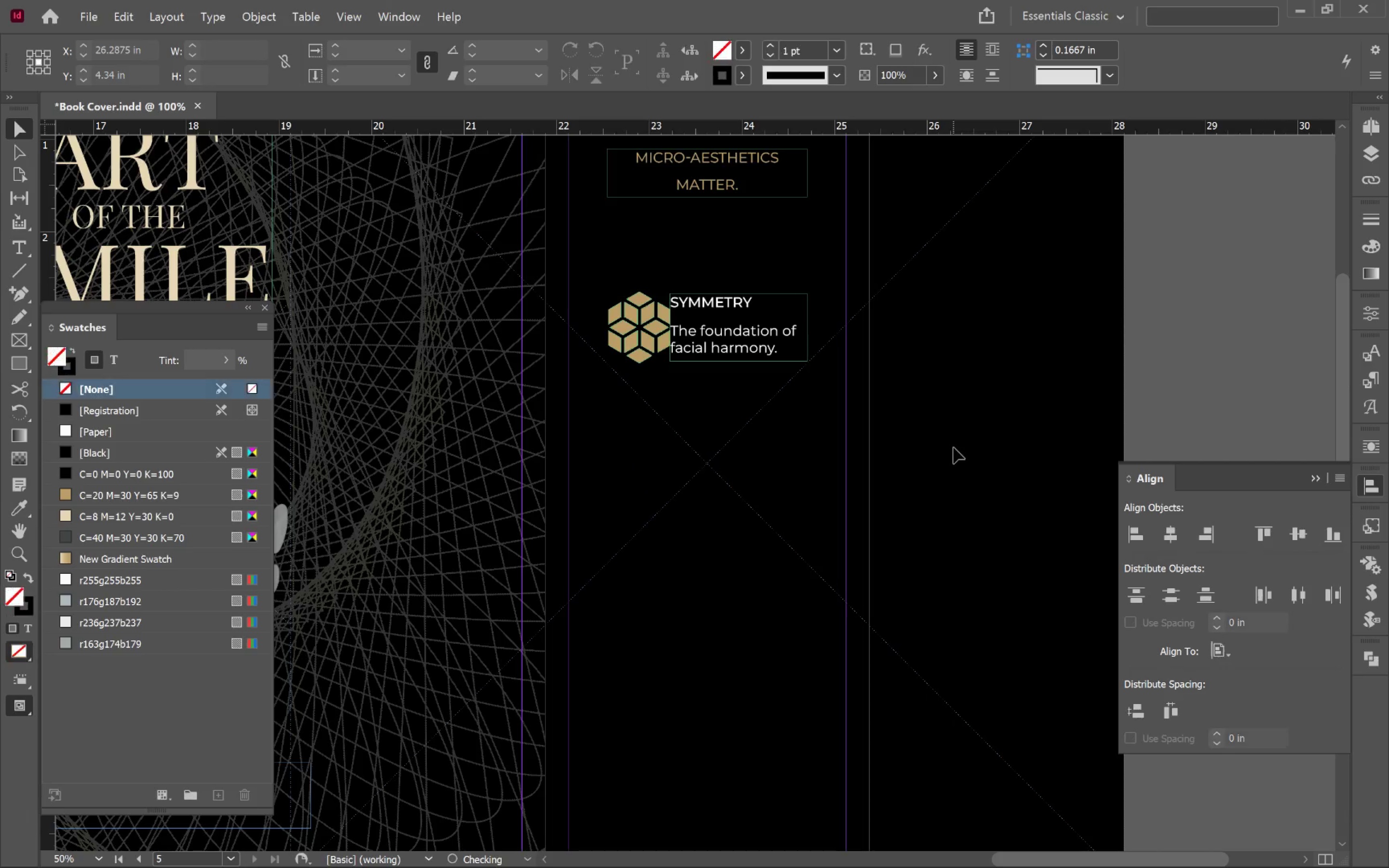 
hold_key(key=AltLeft, duration=0.82)
scroll: coordinate [626, 329], scroll_direction: up, amount: 3.0
 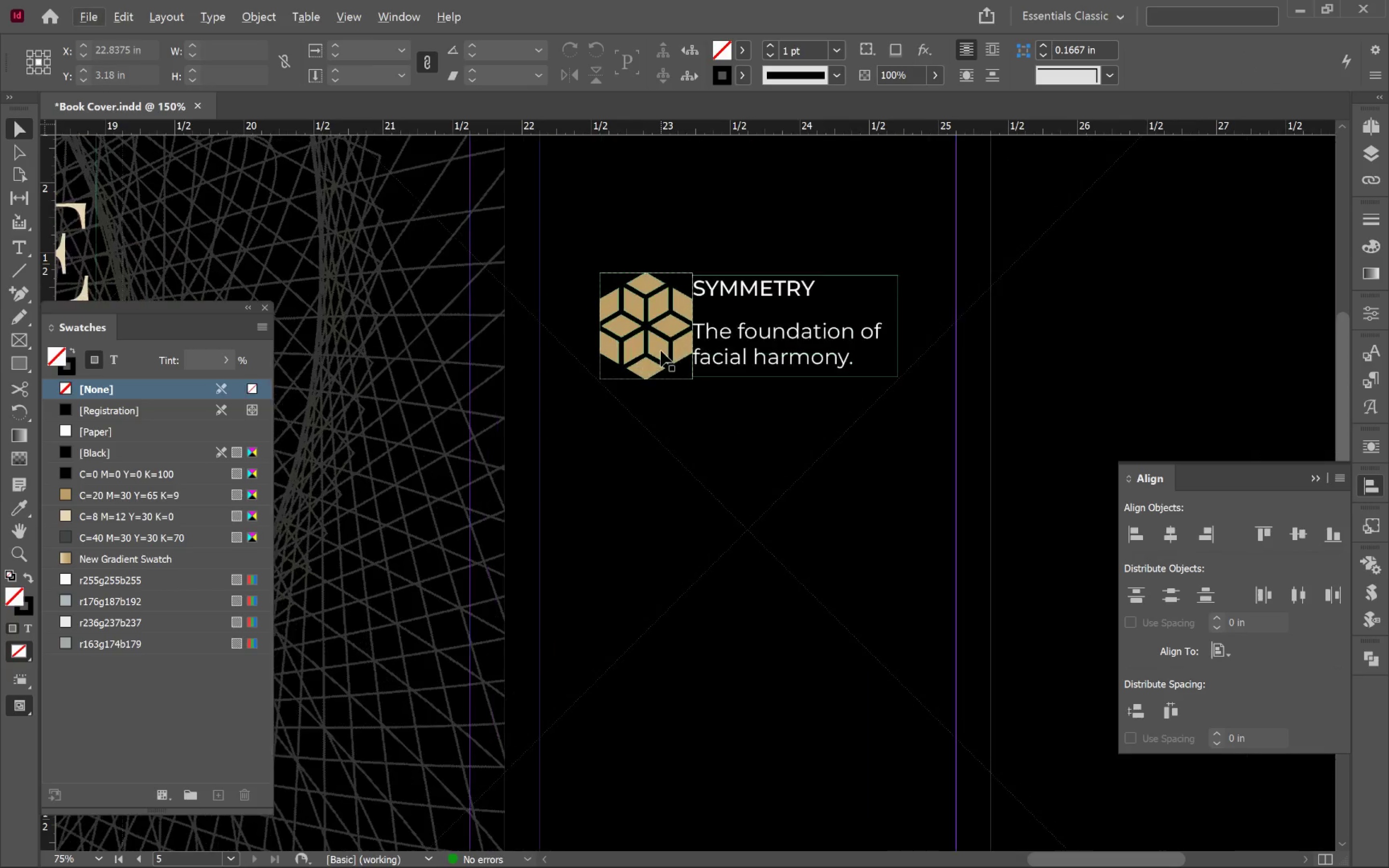 
left_click([661, 350])
 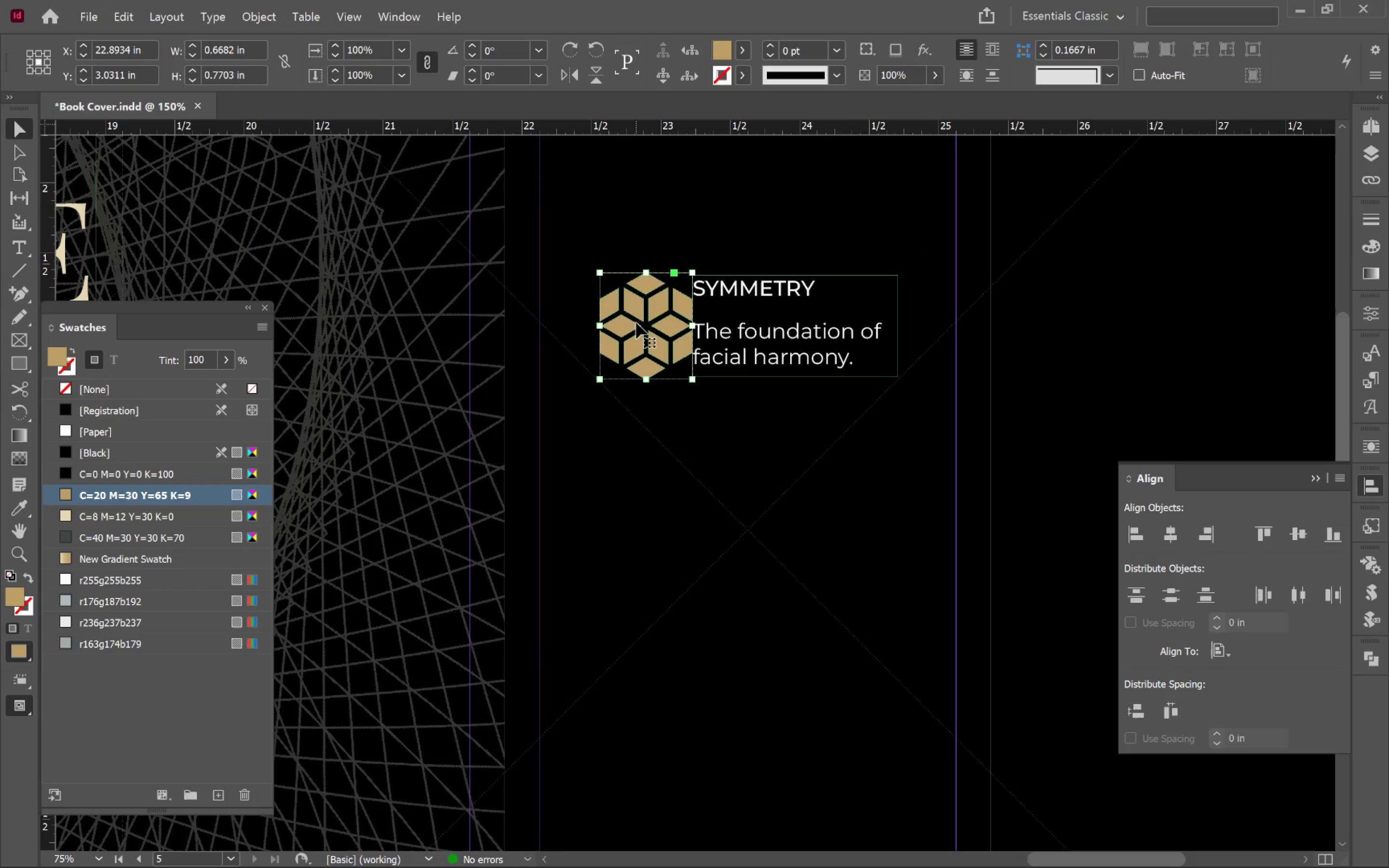 
left_click_drag(start_coordinate=[637, 322], to_coordinate=[588, 322])
 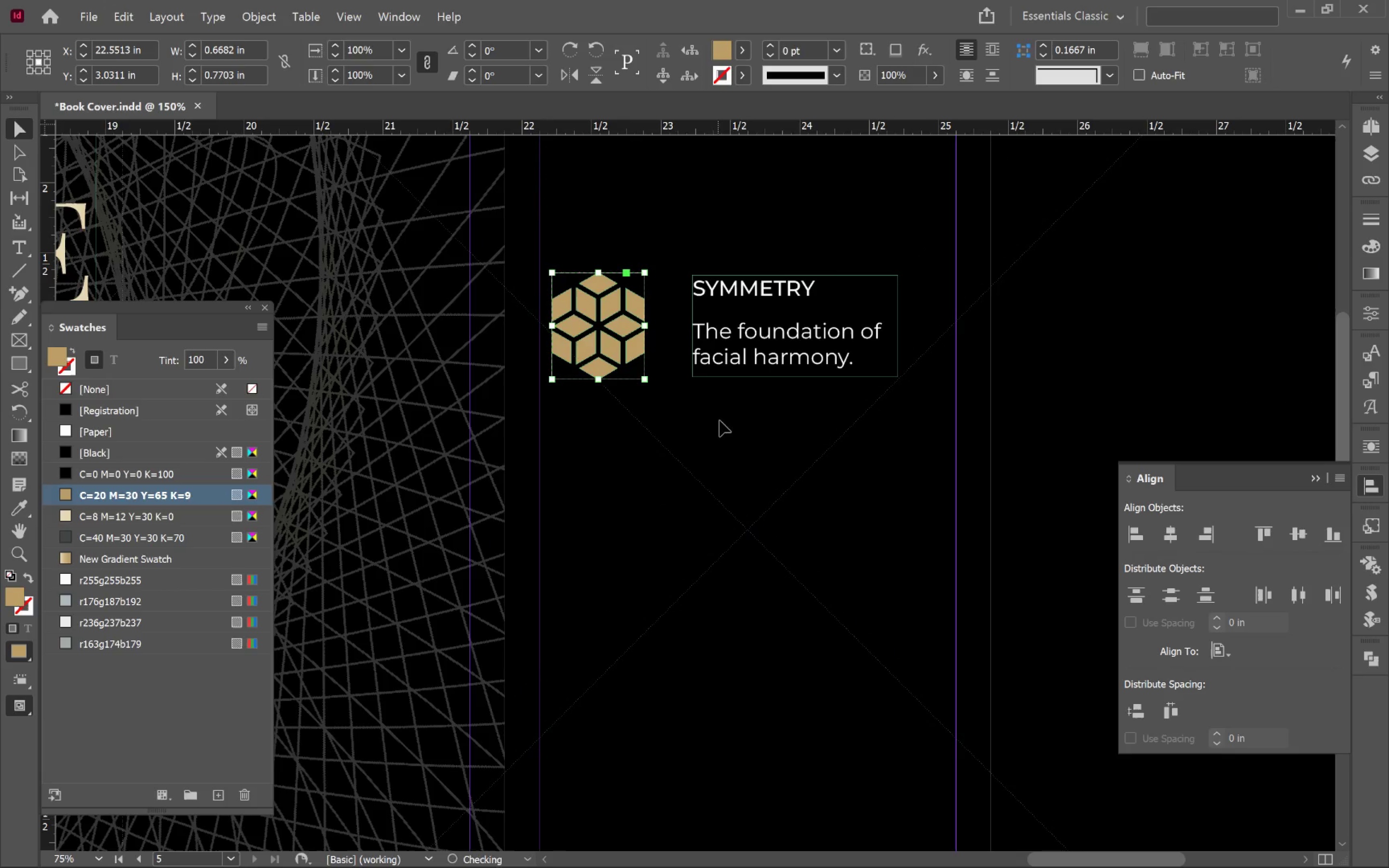 
hold_key(key=ShiftLeft, duration=2.77)
 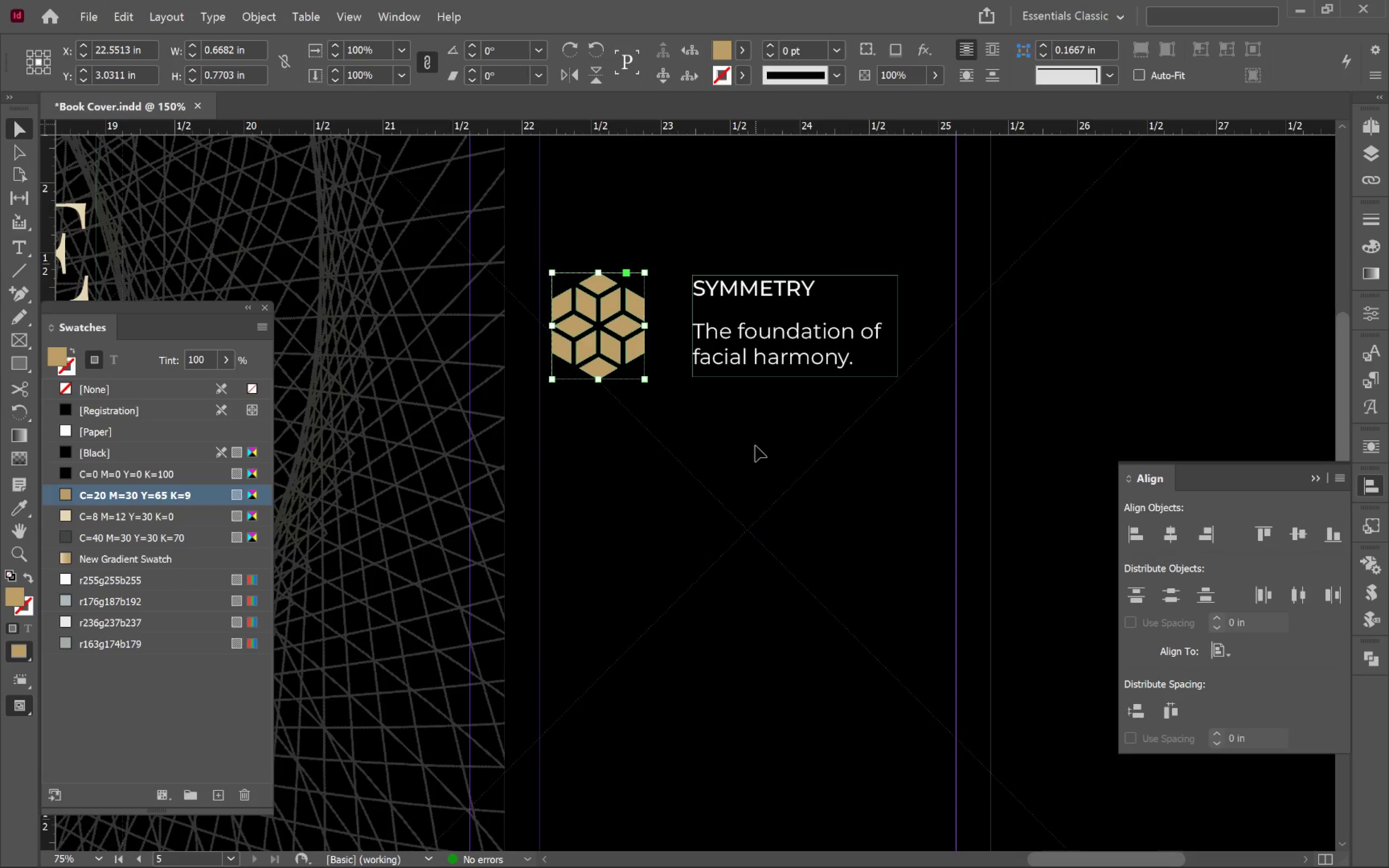 
key(Alt+AltLeft)
 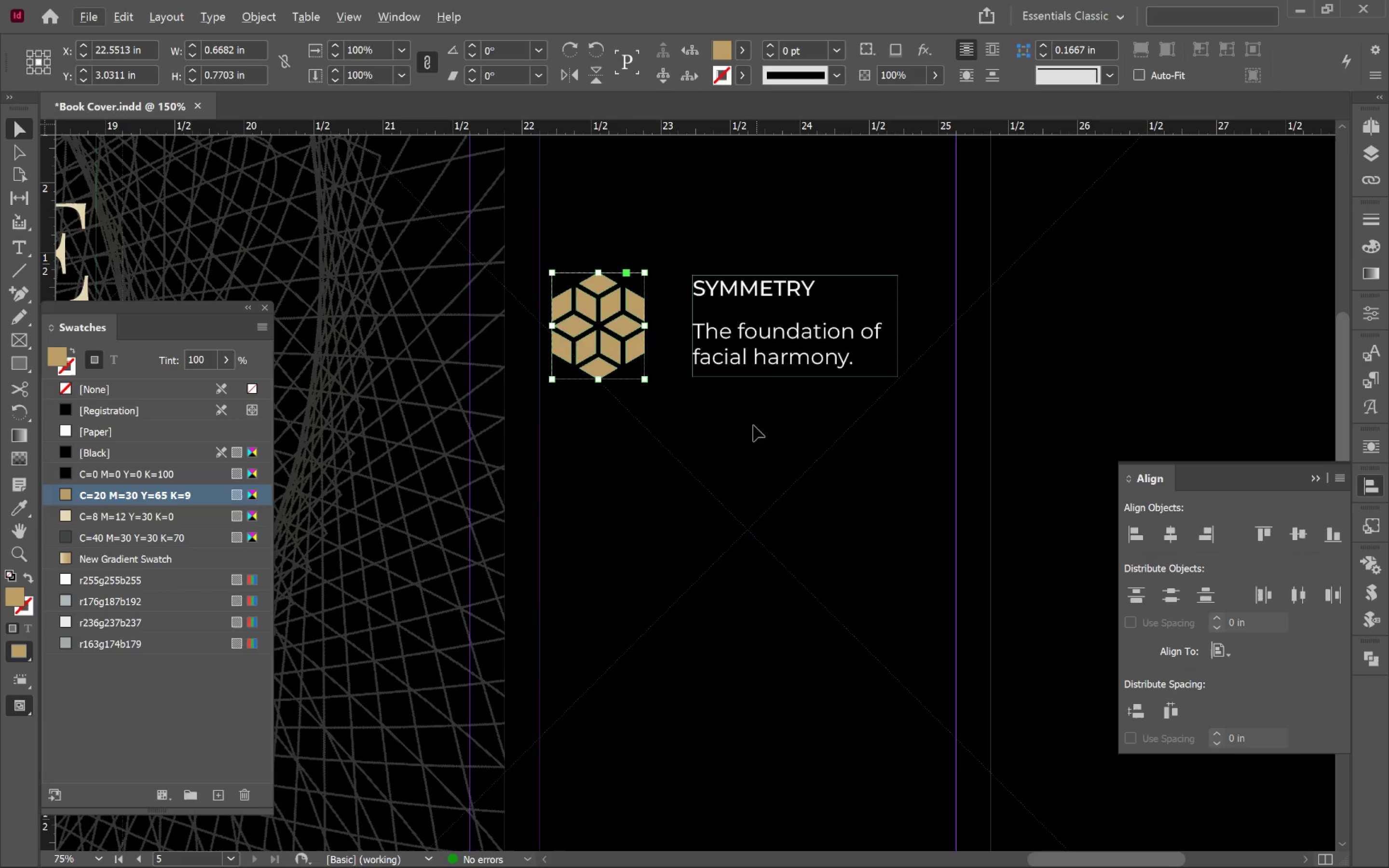 
hold_key(key=ShiftLeft, duration=0.54)
 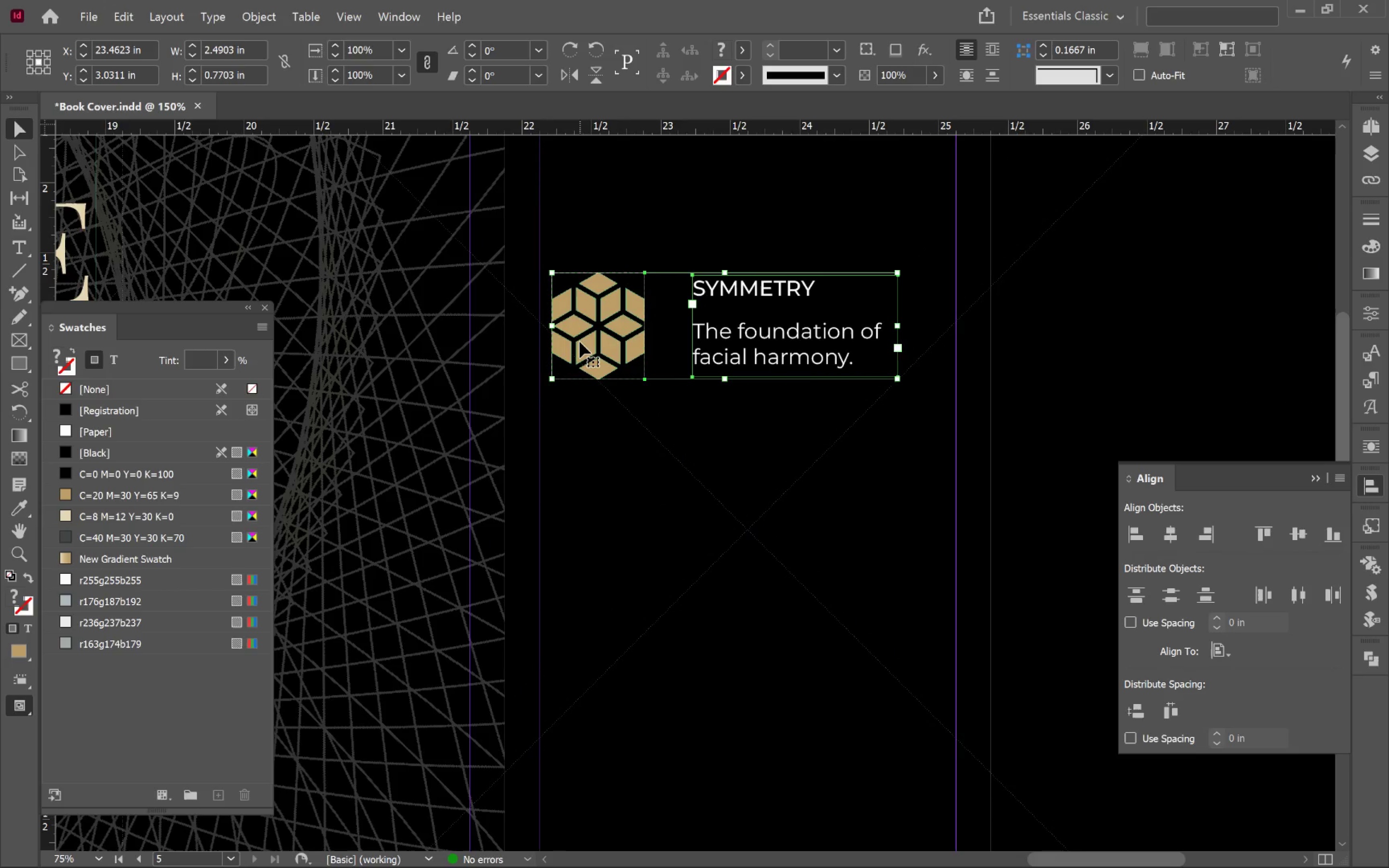 
left_click([580, 342])
 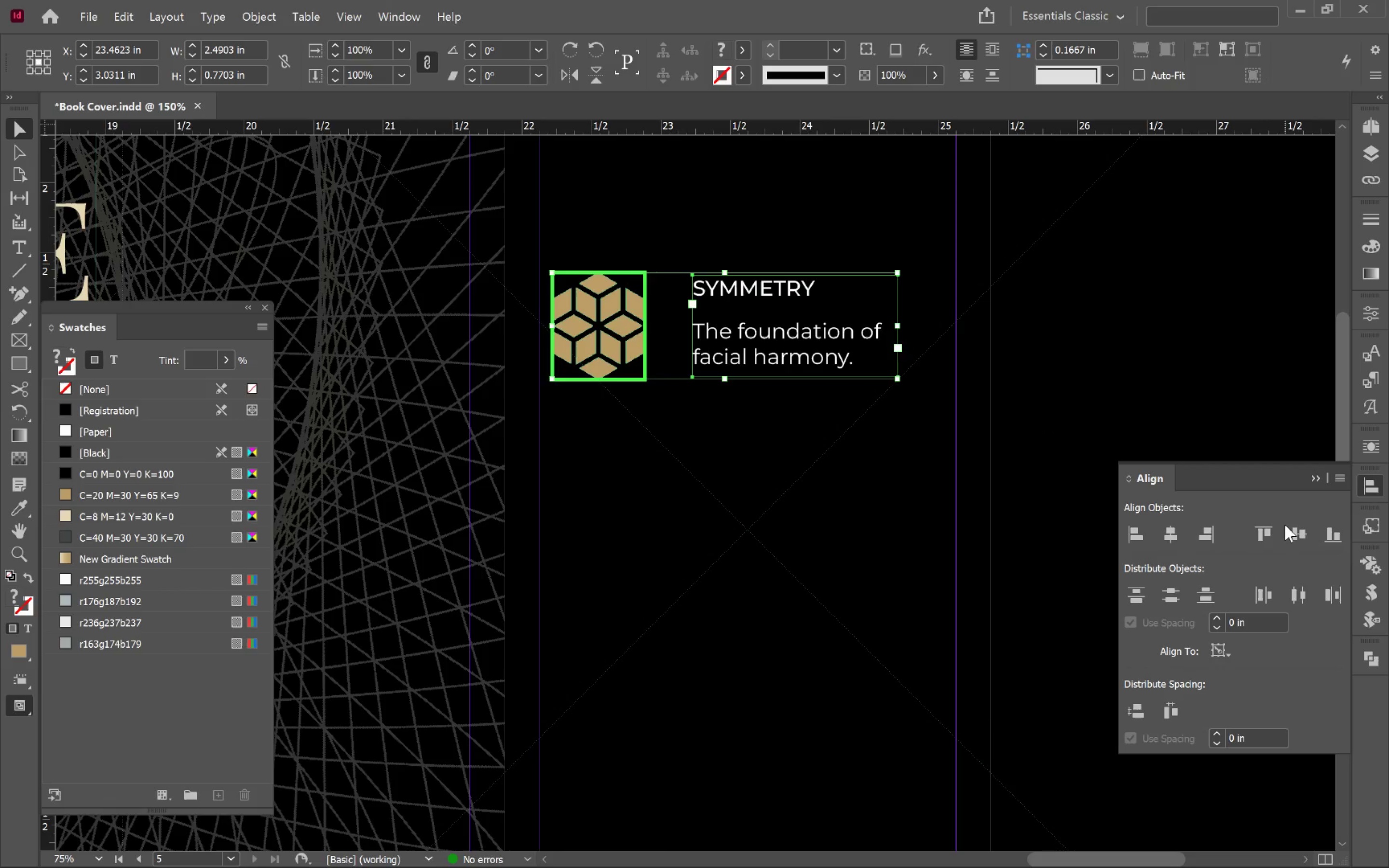 
double_click([1307, 532])
 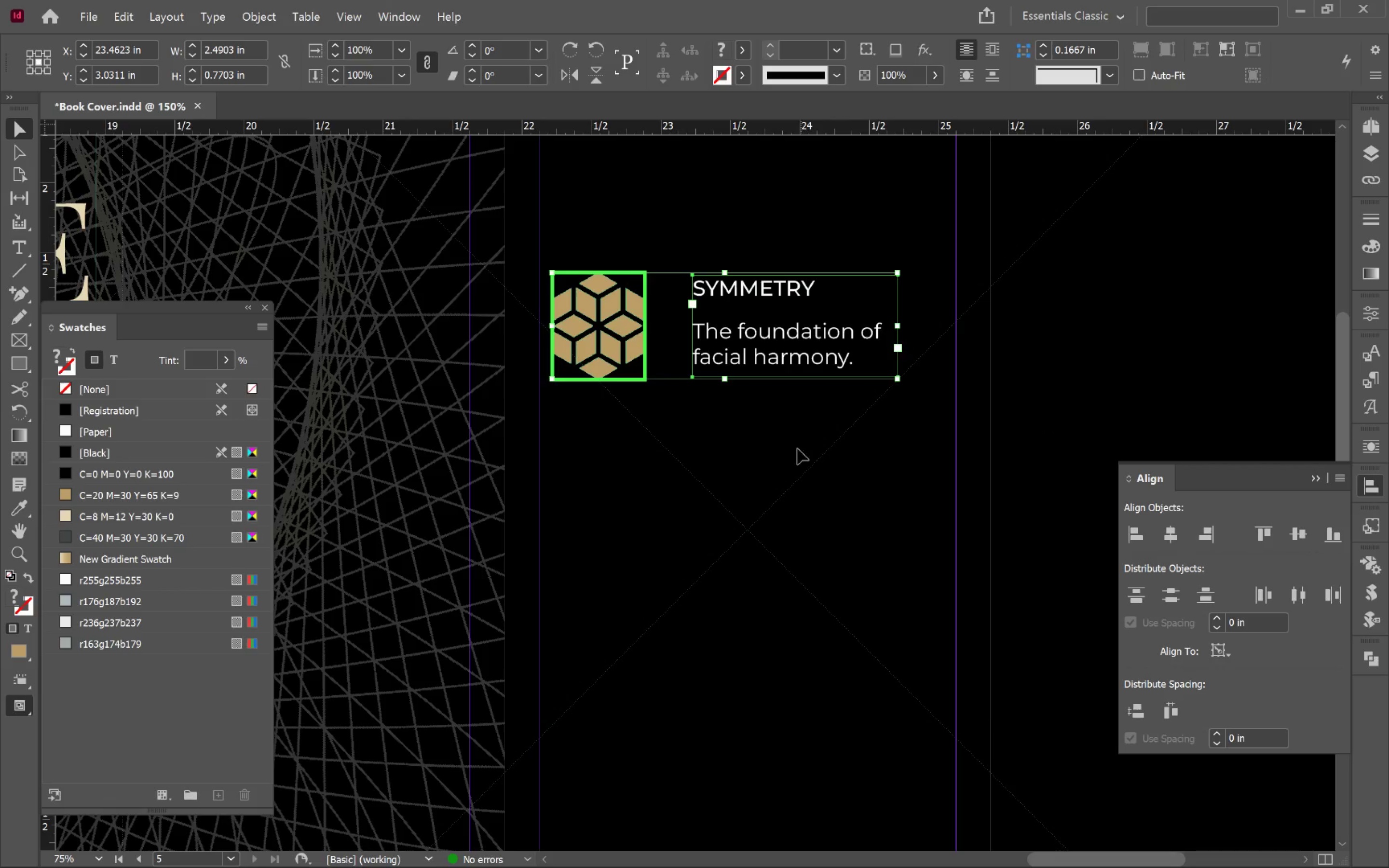 
left_click([796, 452])
 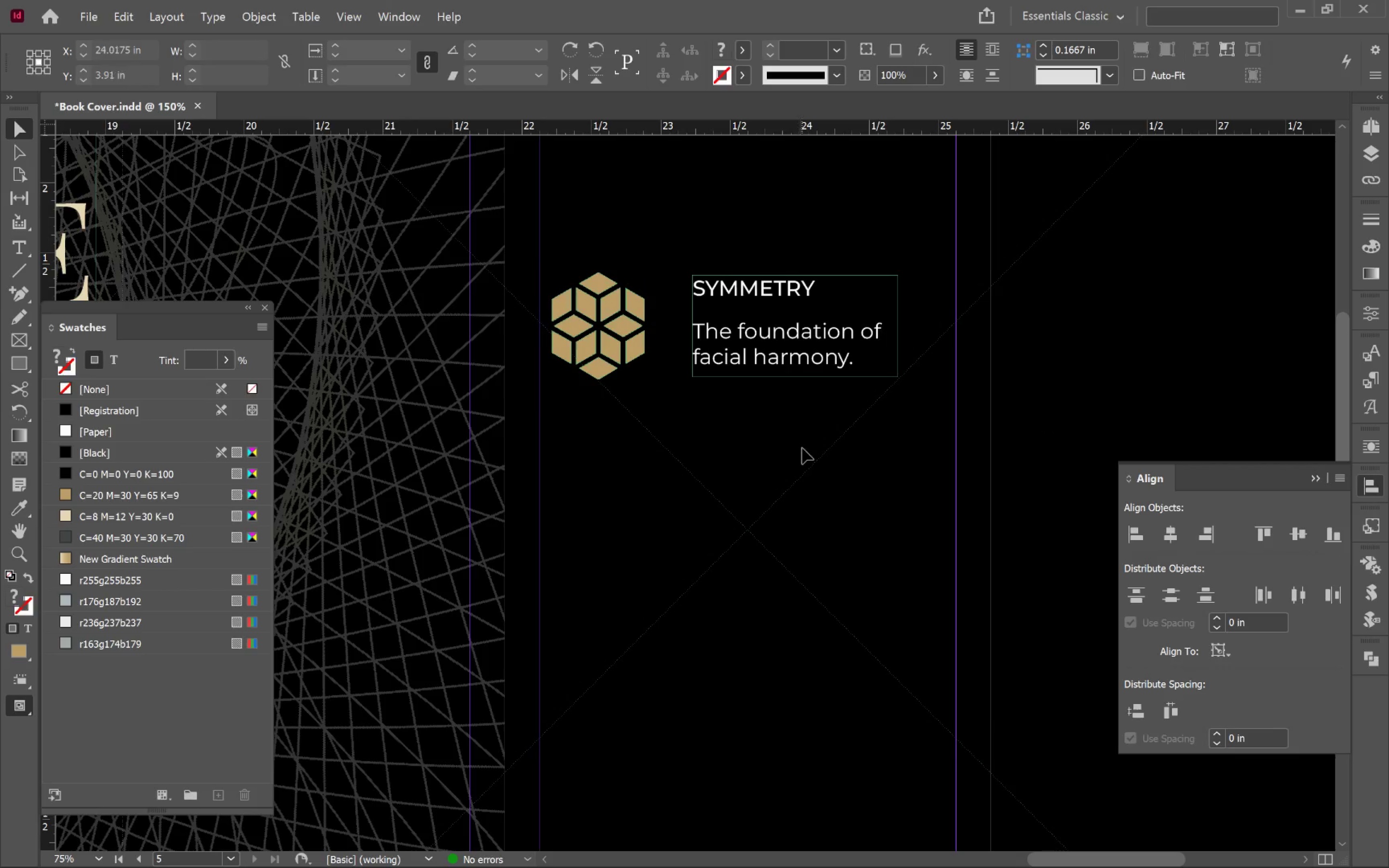 
hold_key(key=AltLeft, duration=0.5)
 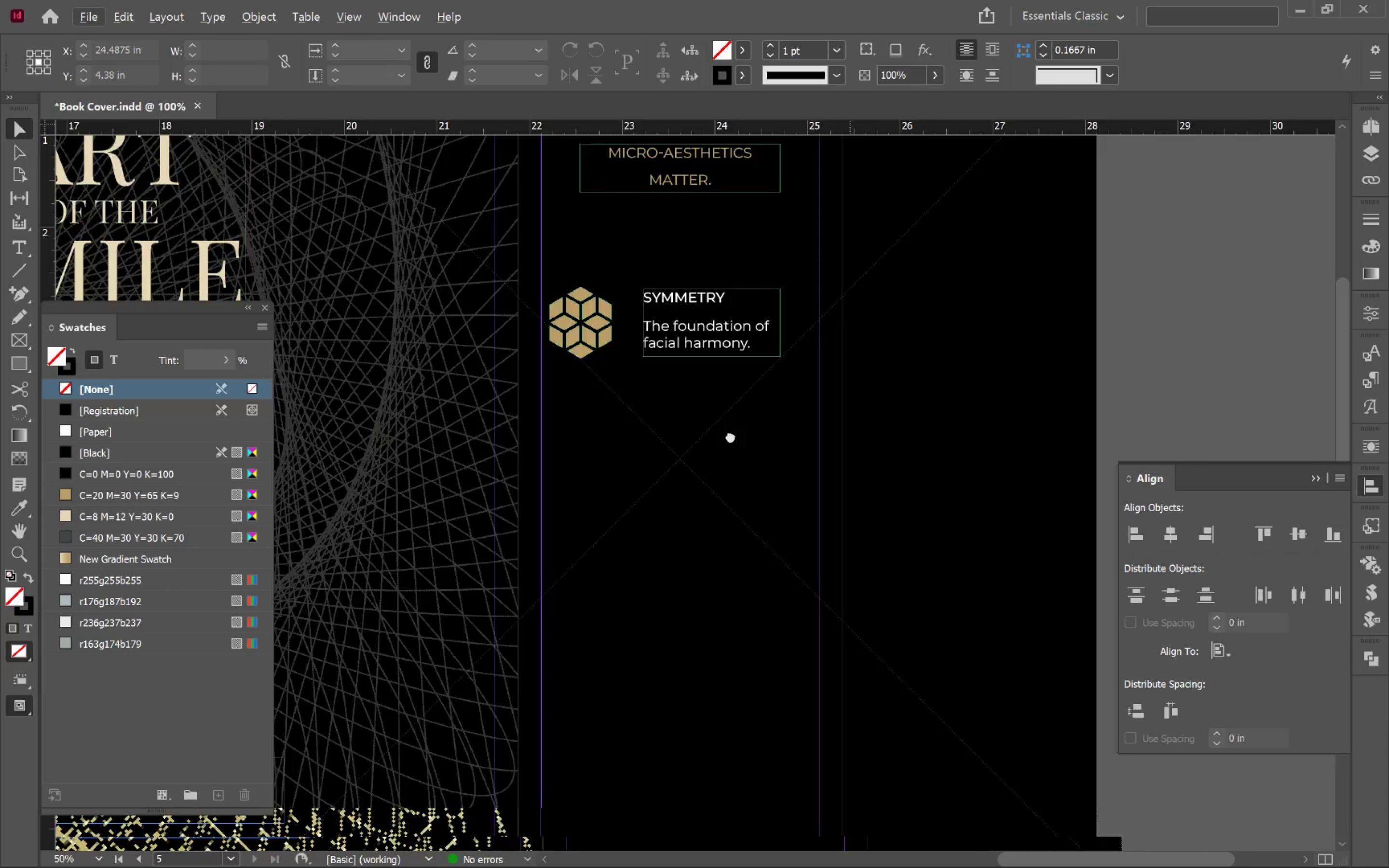 
hold_key(key=Space, duration=1.04)
 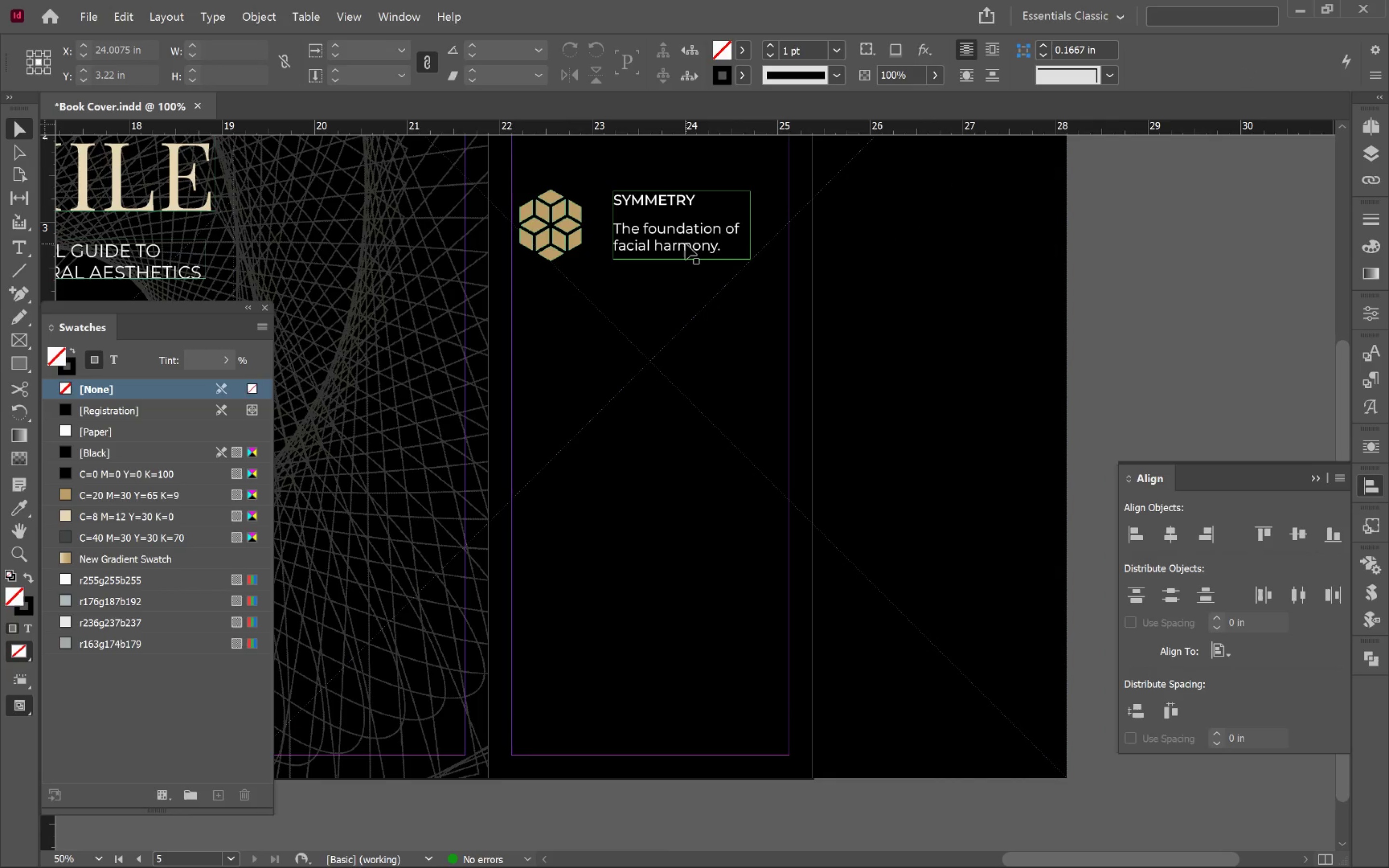 
scroll: coordinate [814, 443], scroll_direction: down, amount: 2.0
 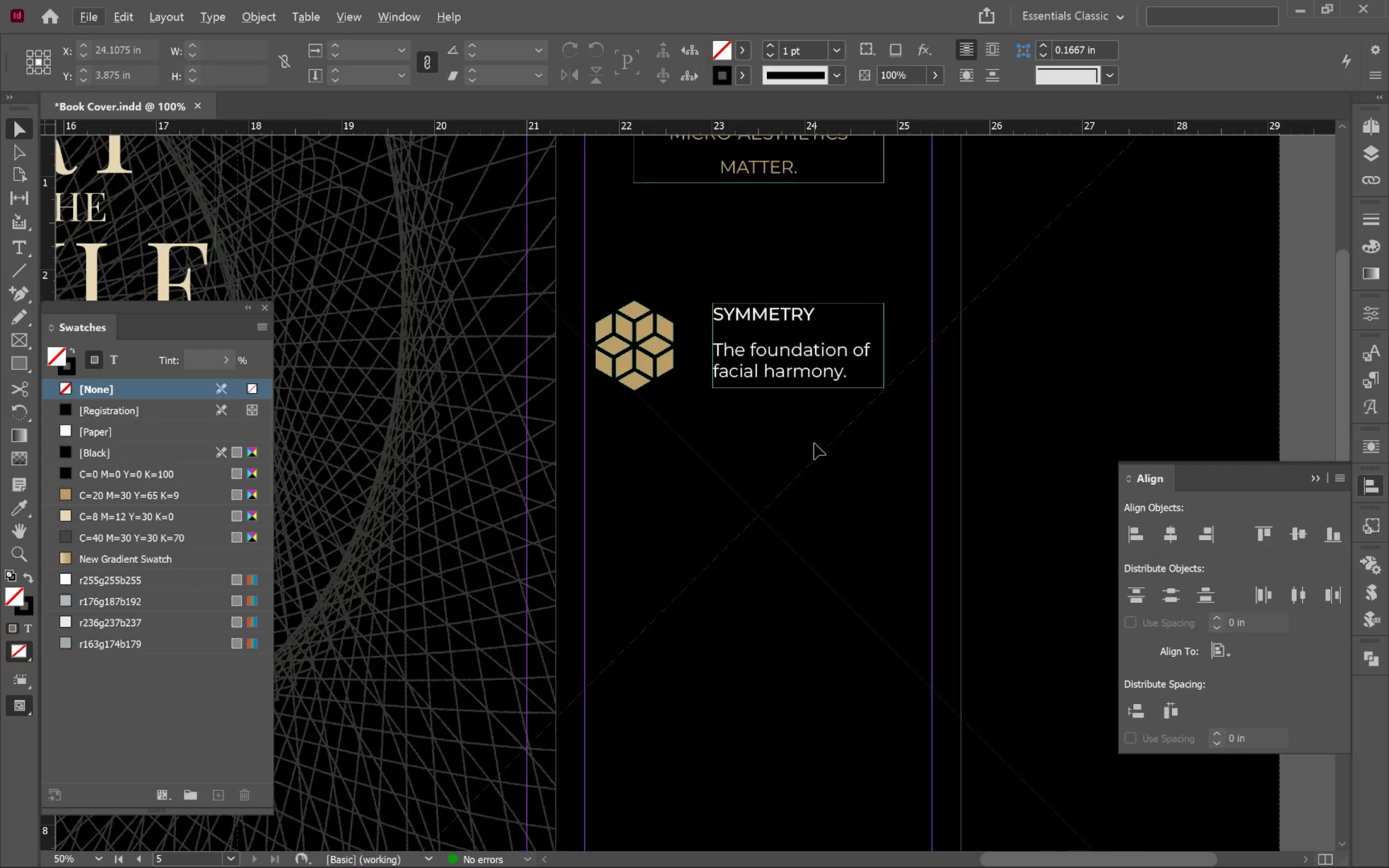 
left_click_drag(start_coordinate=[843, 490], to_coordinate=[723, 350])
 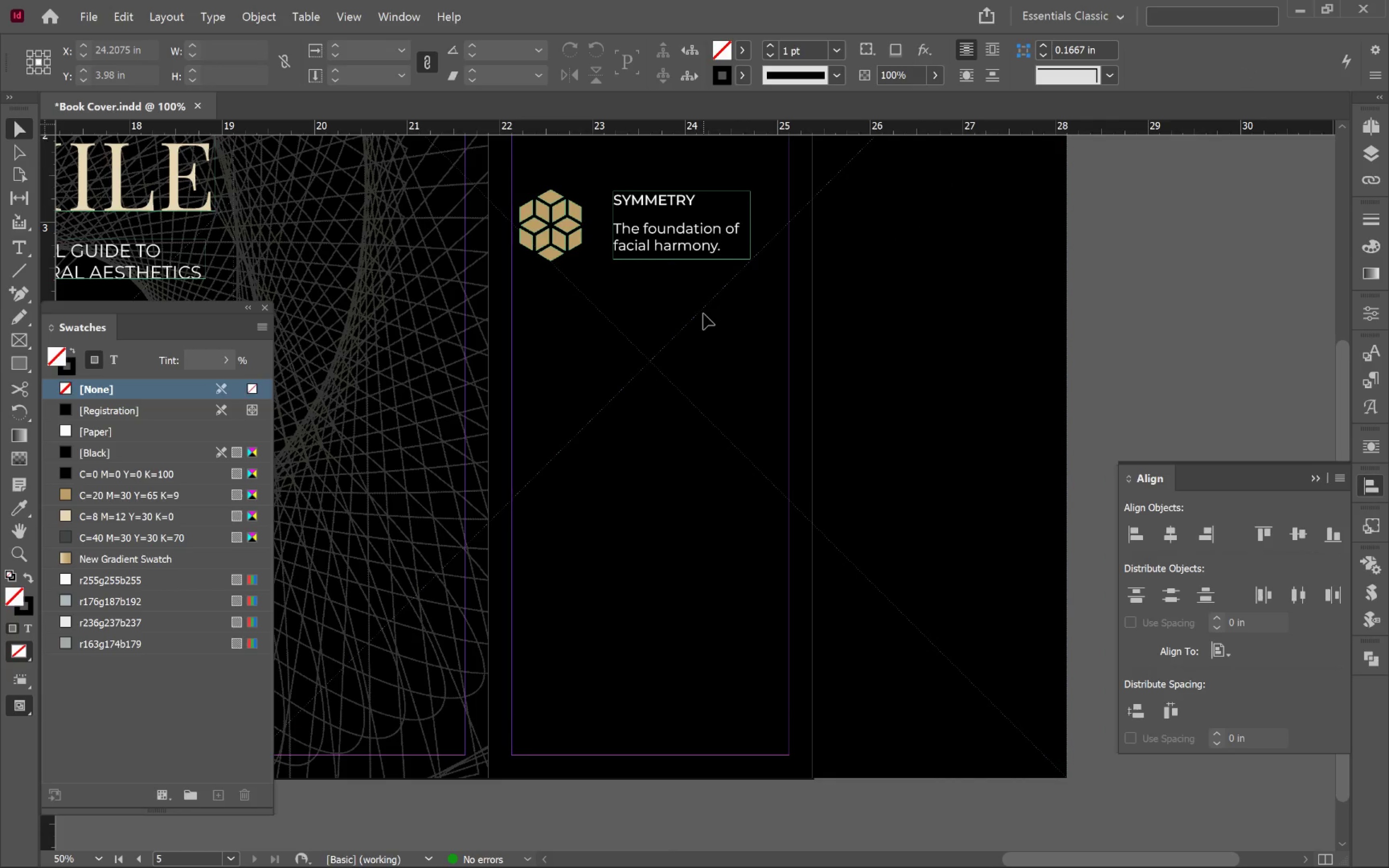 
hold_key(key=AltLeft, duration=1.96)
left_click_drag(start_coordinate=[681, 242], to_coordinate=[696, 355])
 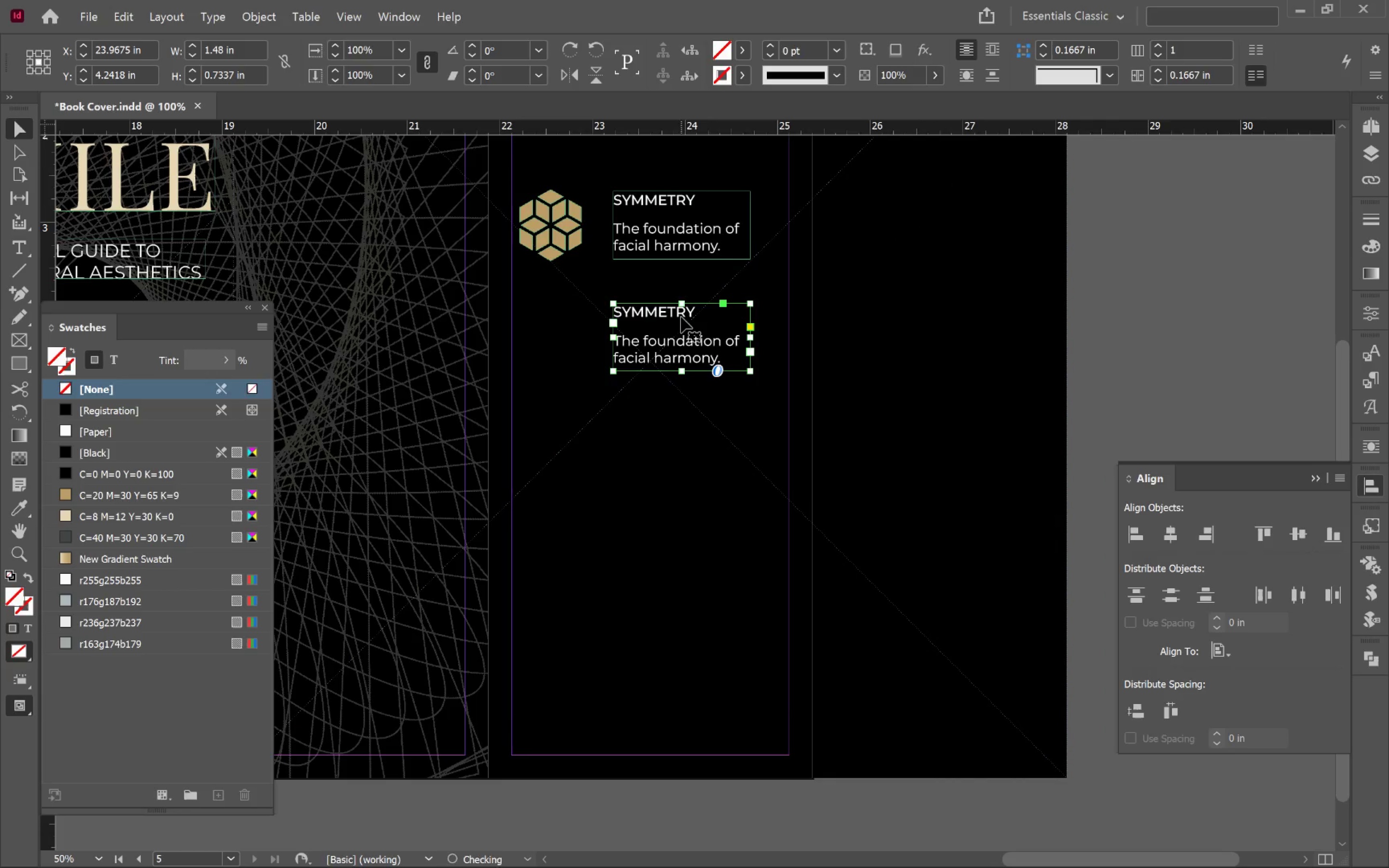 
hold_key(key=ShiftLeft, duration=1.62)
 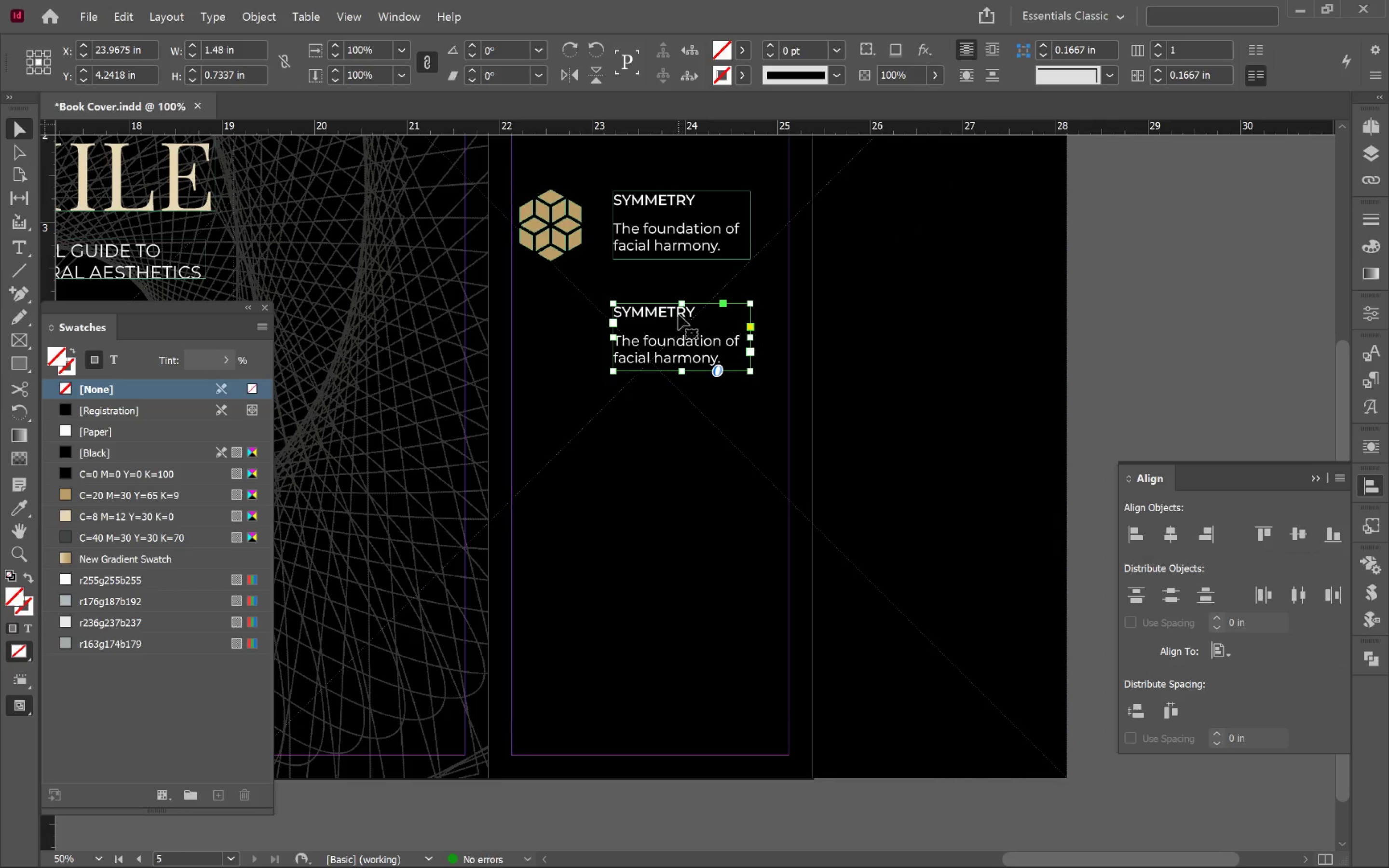 
double_click([678, 313])
 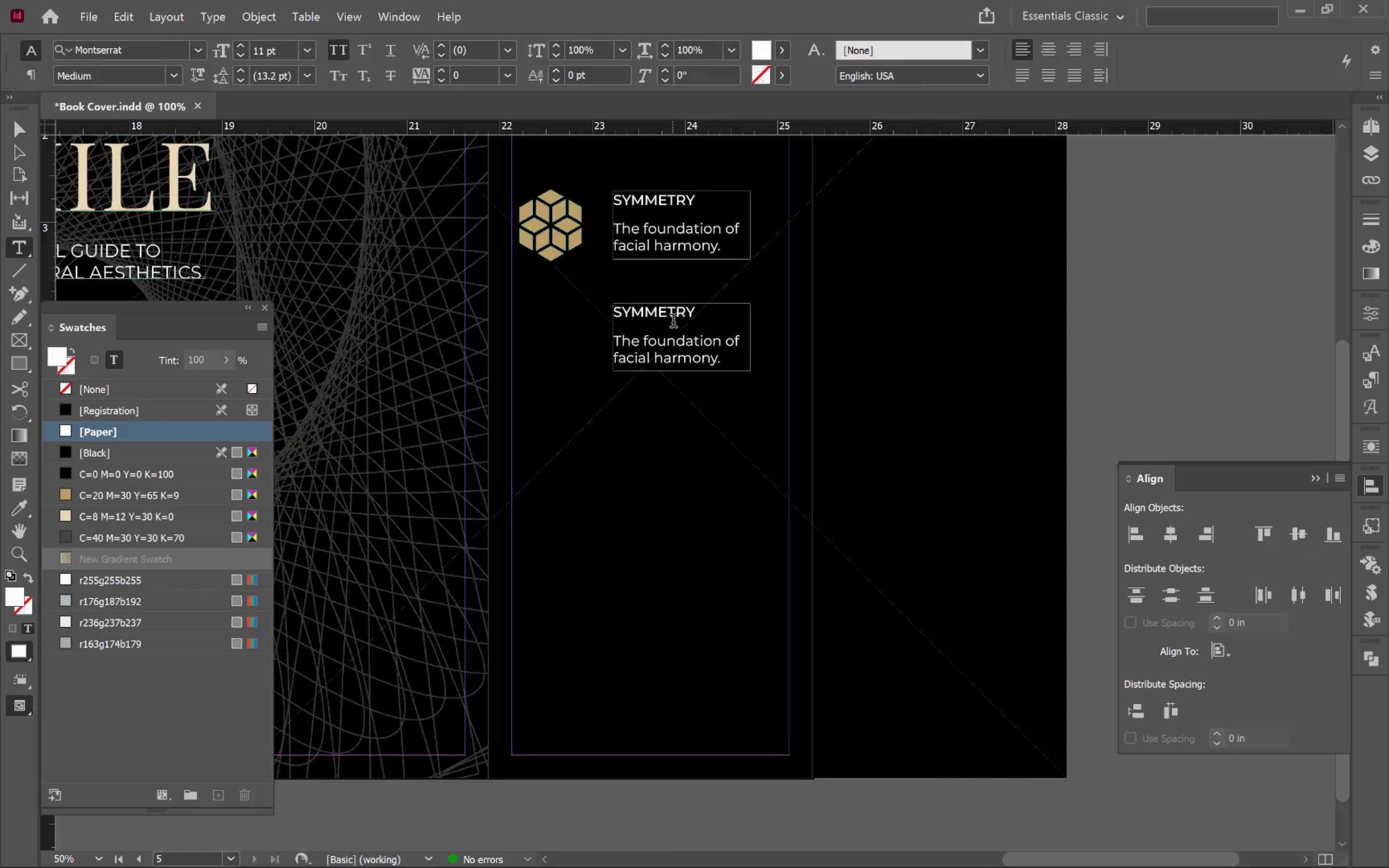 
hold_key(key=AltLeft, duration=0.45)
scroll: coordinate [680, 323], scroll_direction: up, amount: 2.0
 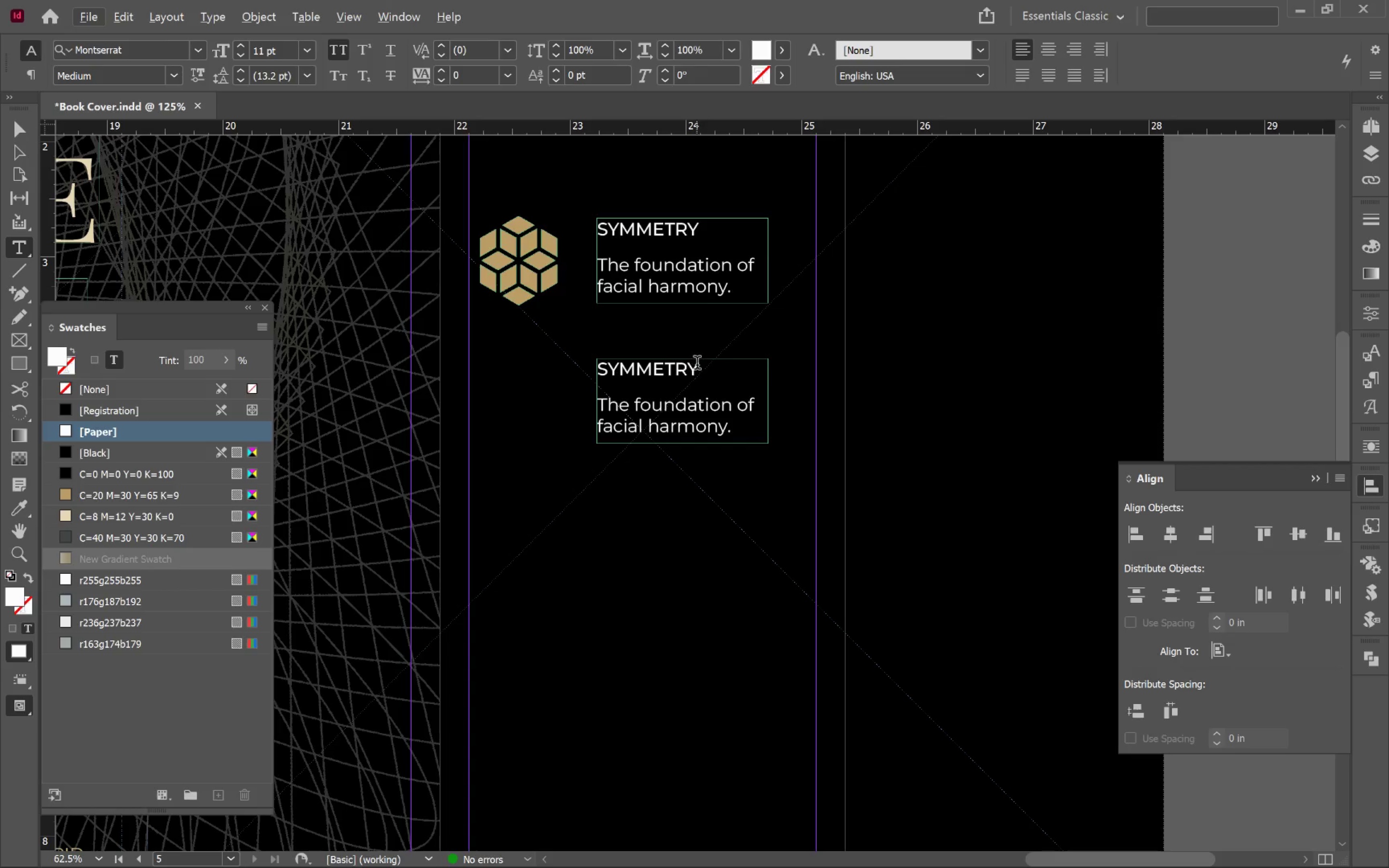 
left_click_drag(start_coordinate=[697, 367], to_coordinate=[605, 362])
 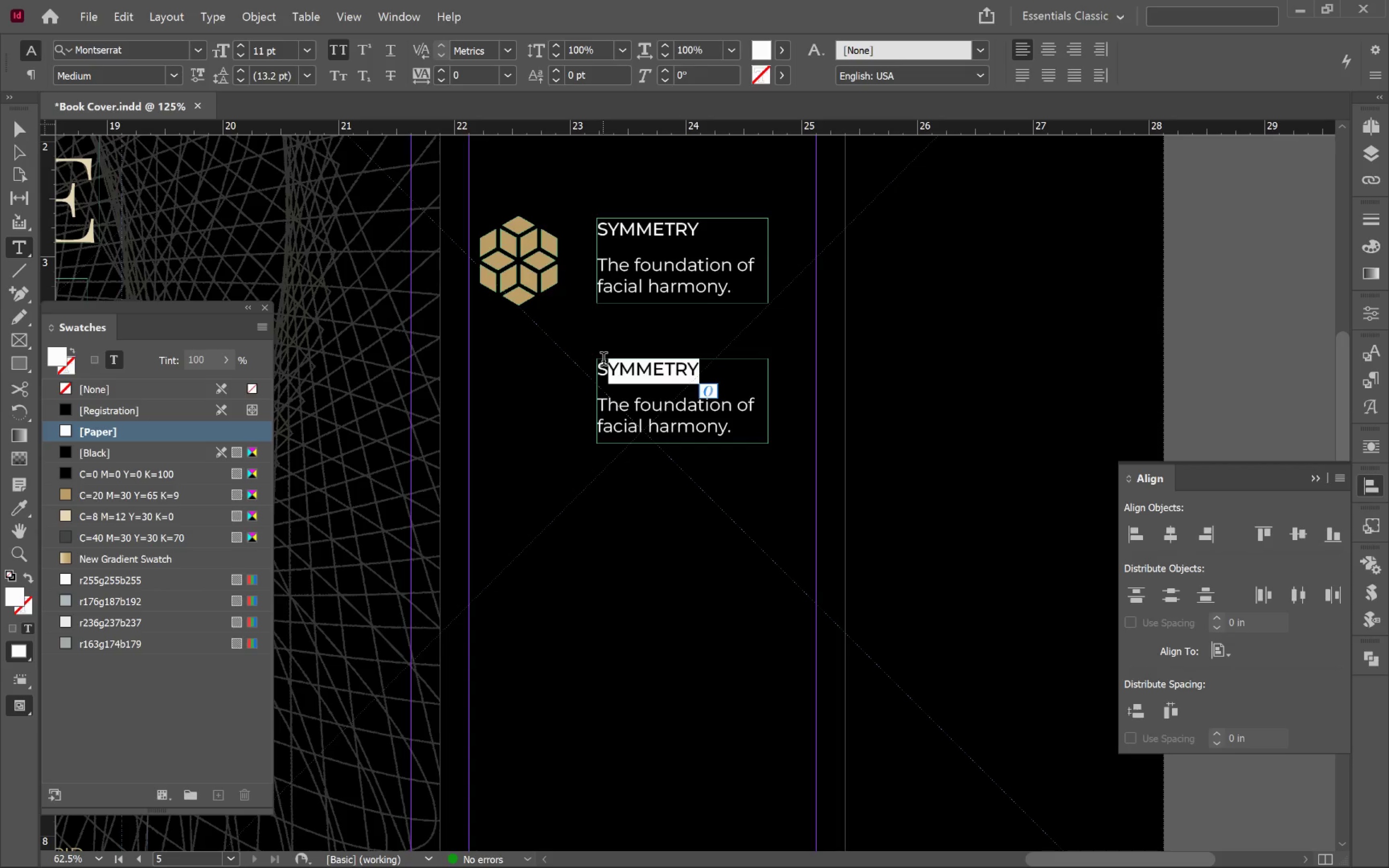 
key(Backspace)
key(Backspace)
type(Proportion)
 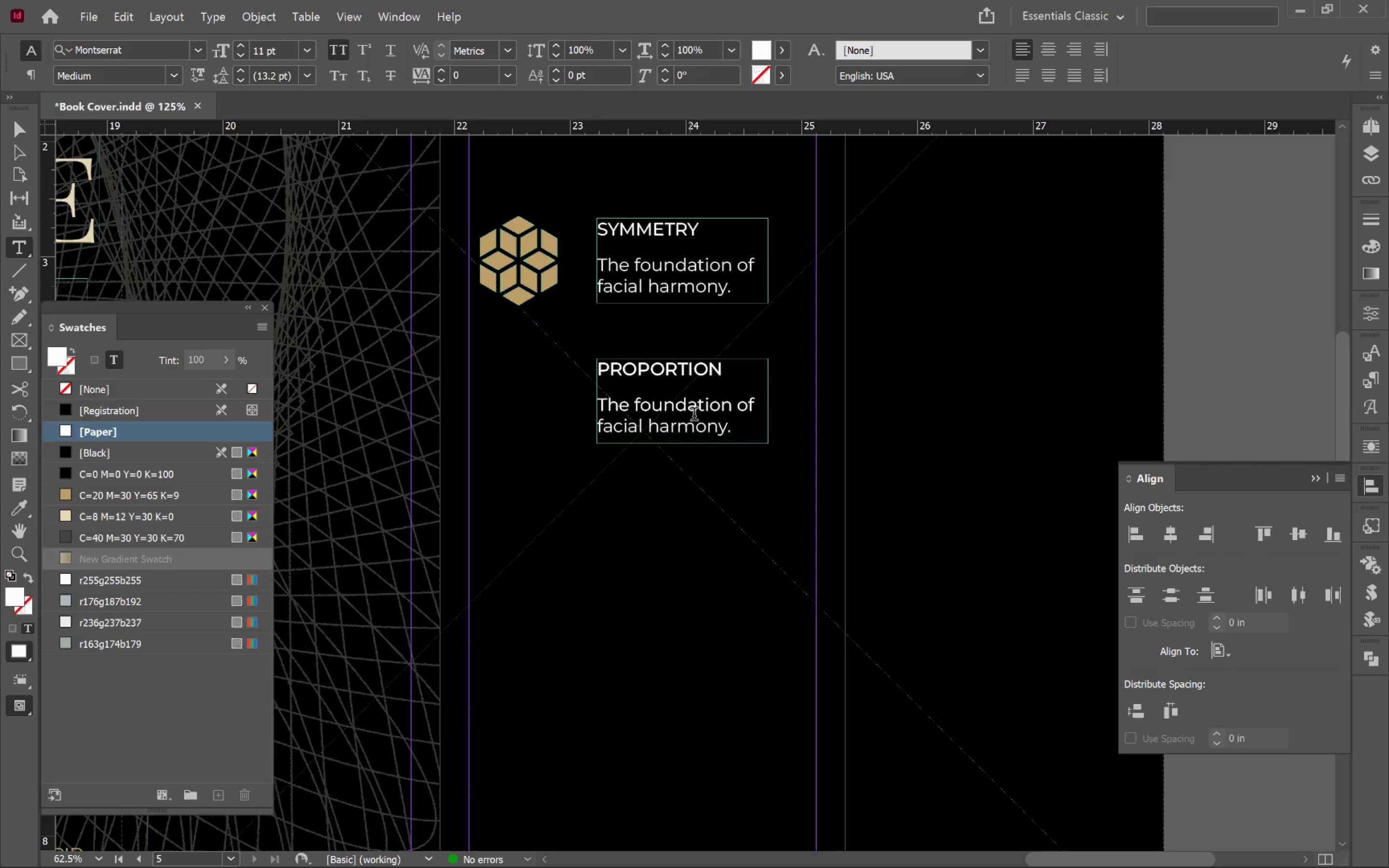 
left_click_drag(start_coordinate=[727, 434], to_coordinate=[627, 409])
 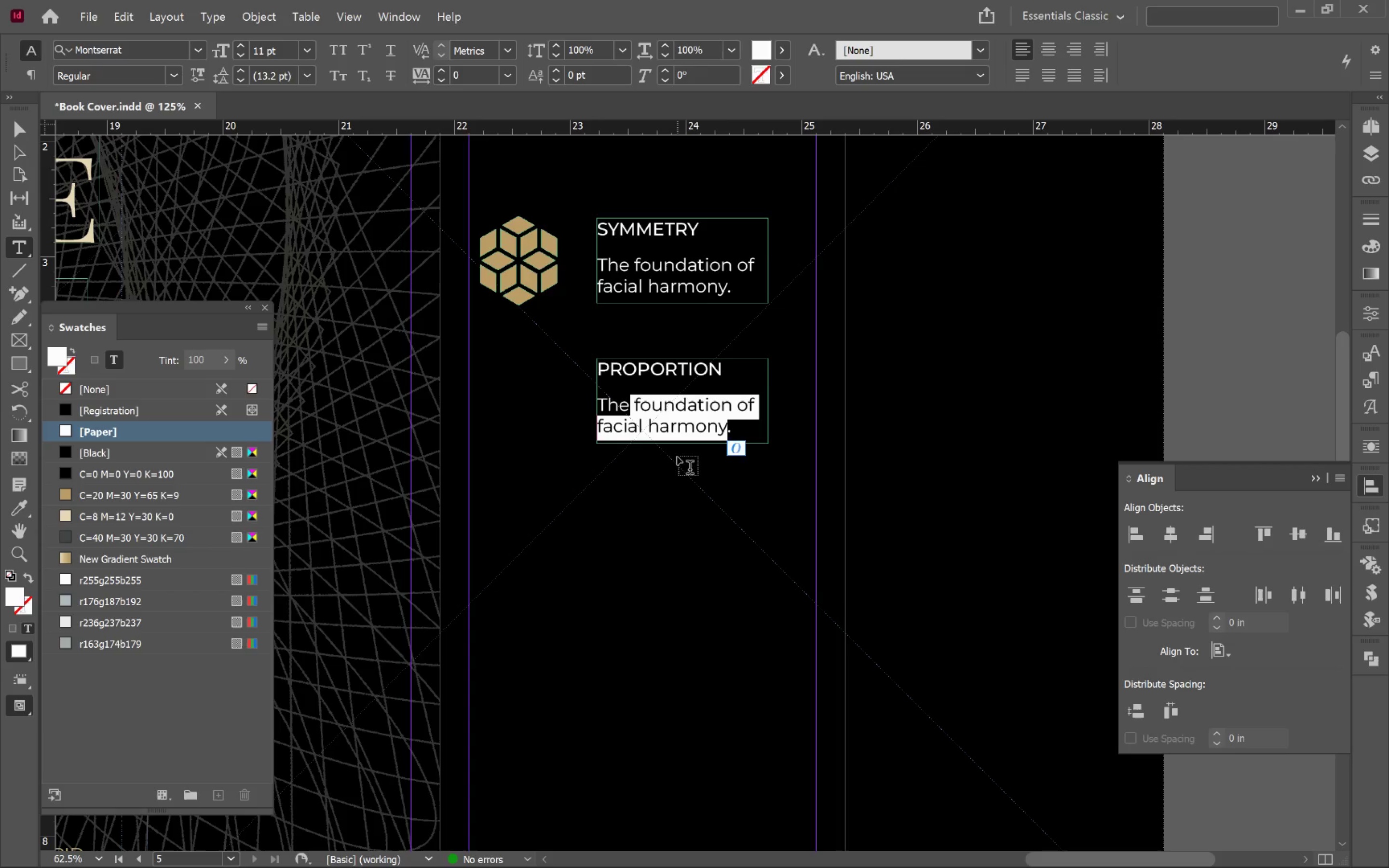 
type( balance that guides beauty)
 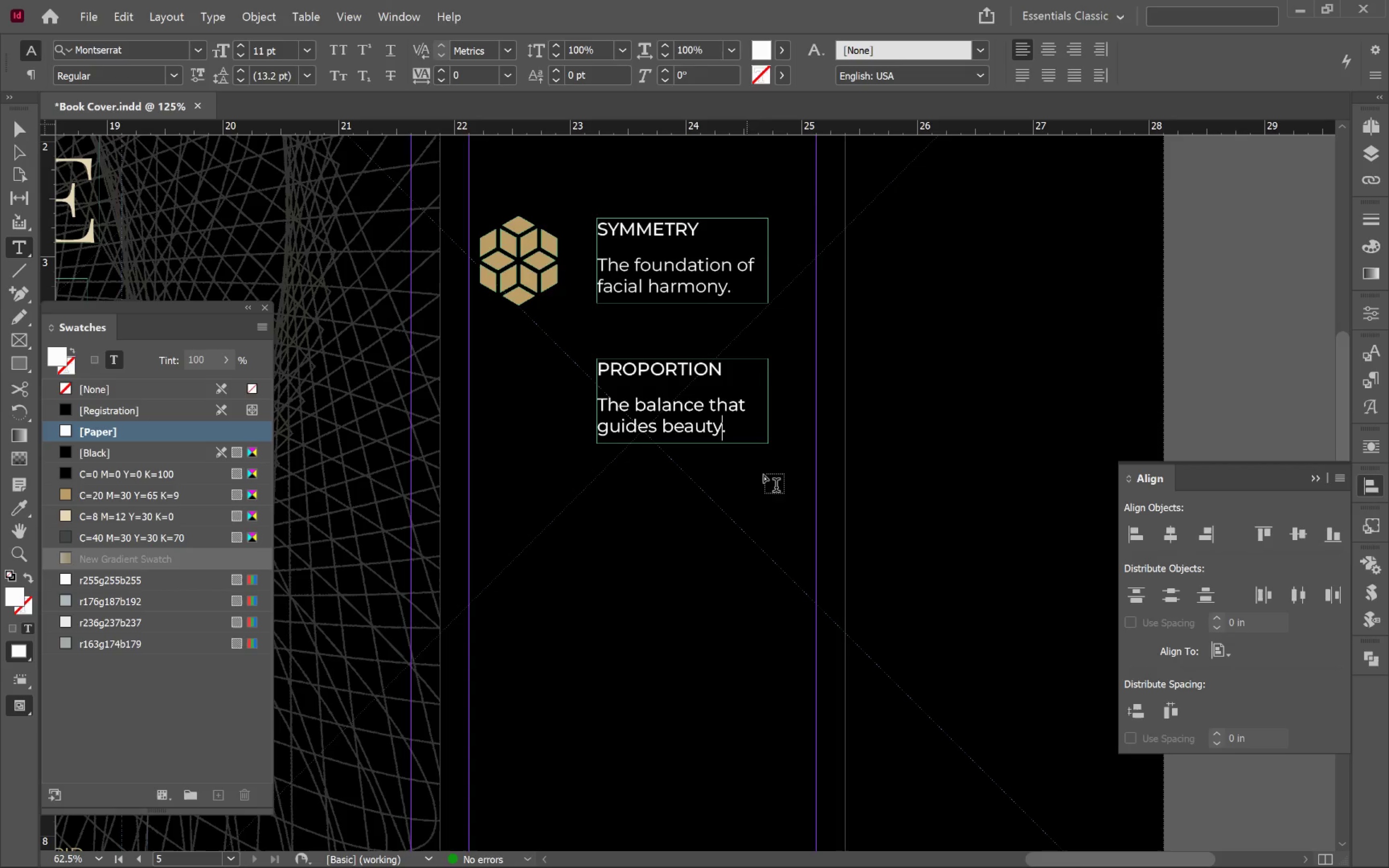 
hold_key(key=ControlLeft, duration=0.46)
left_click([869, 492])
 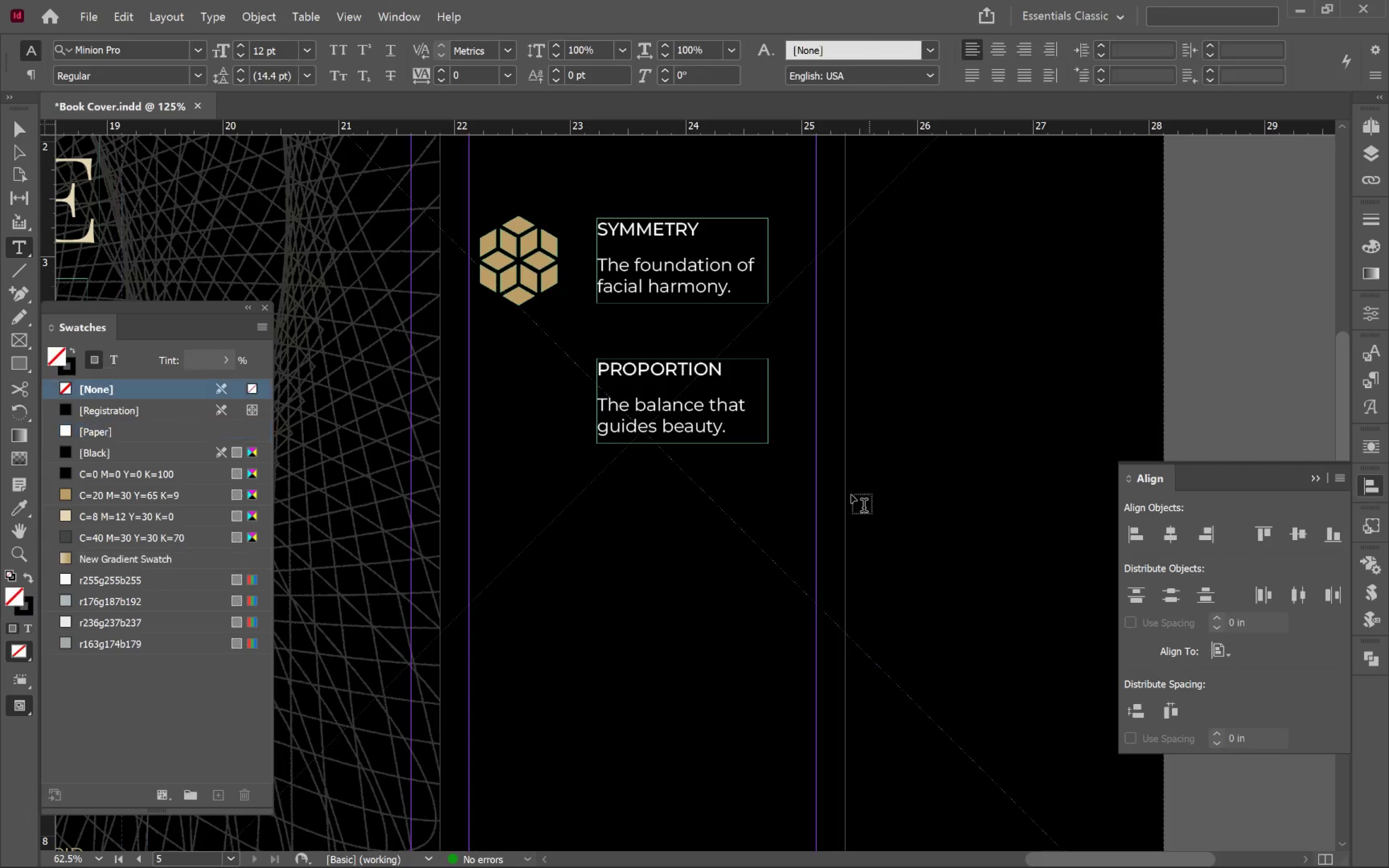 
key(V)
 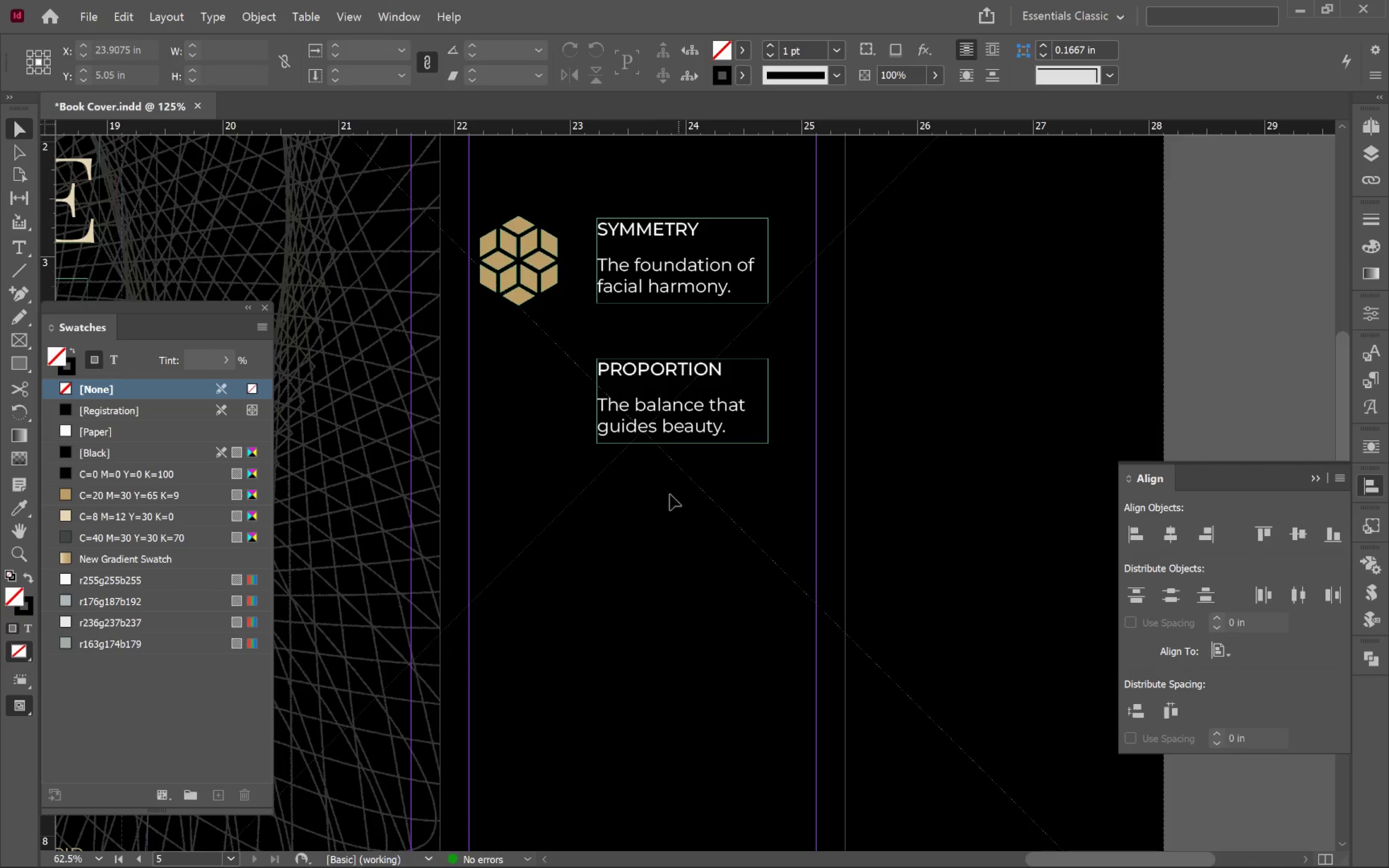 
key(Alt+AltLeft)
 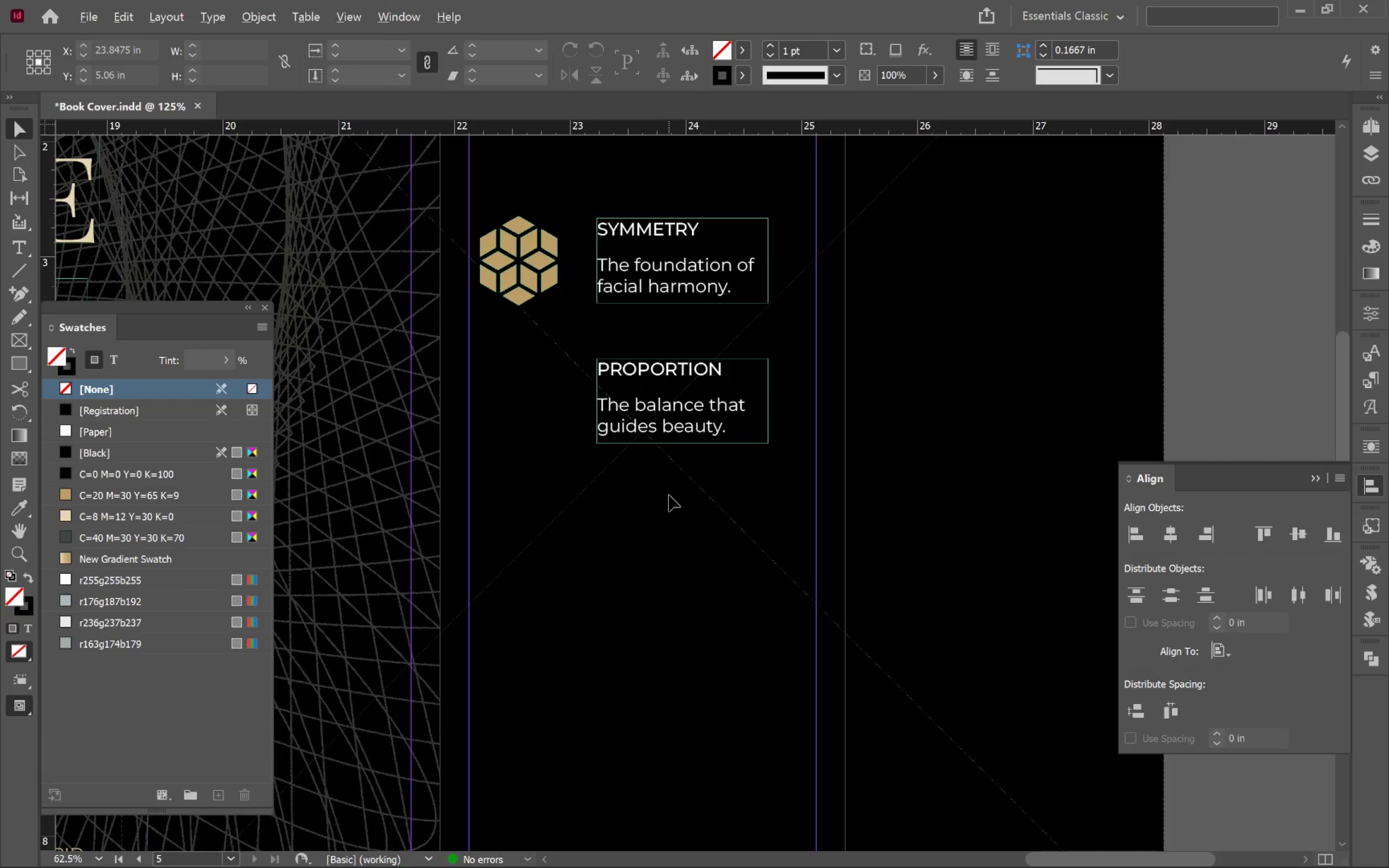 
key(Alt+Tab)
 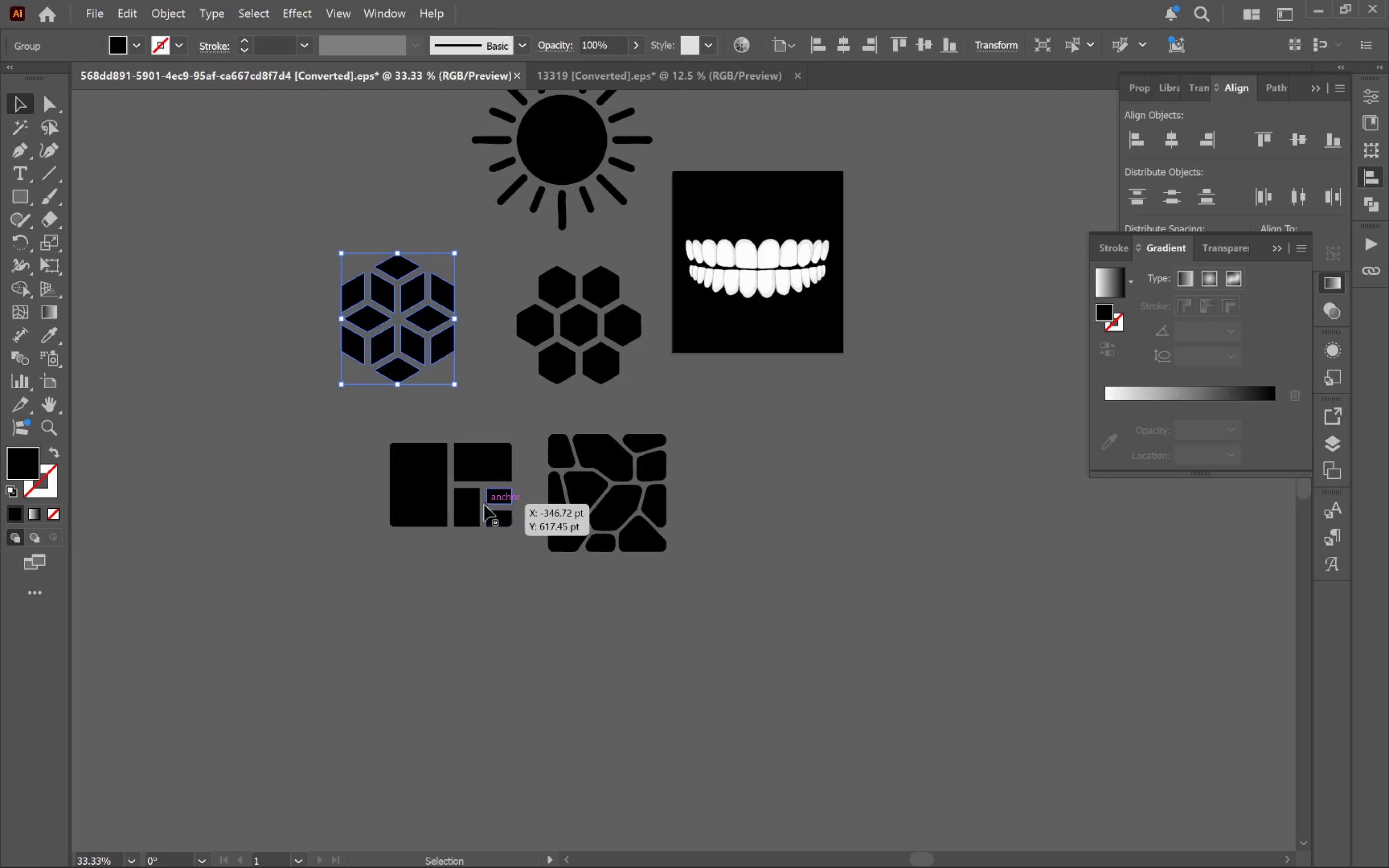 
left_click_drag(start_coordinate=[425, 490], to_coordinate=[553, 467])
 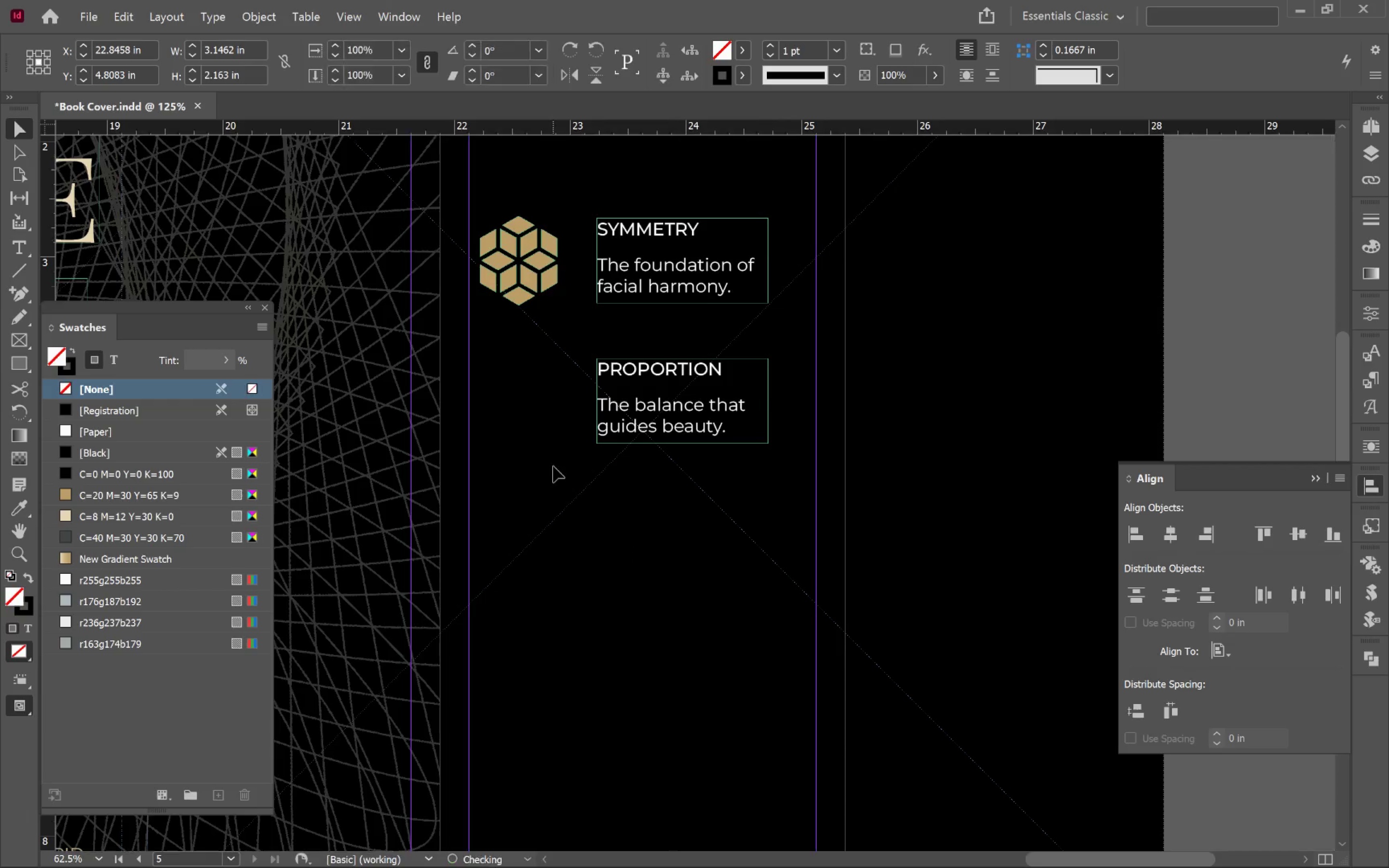 
key(Alt+AltLeft)
 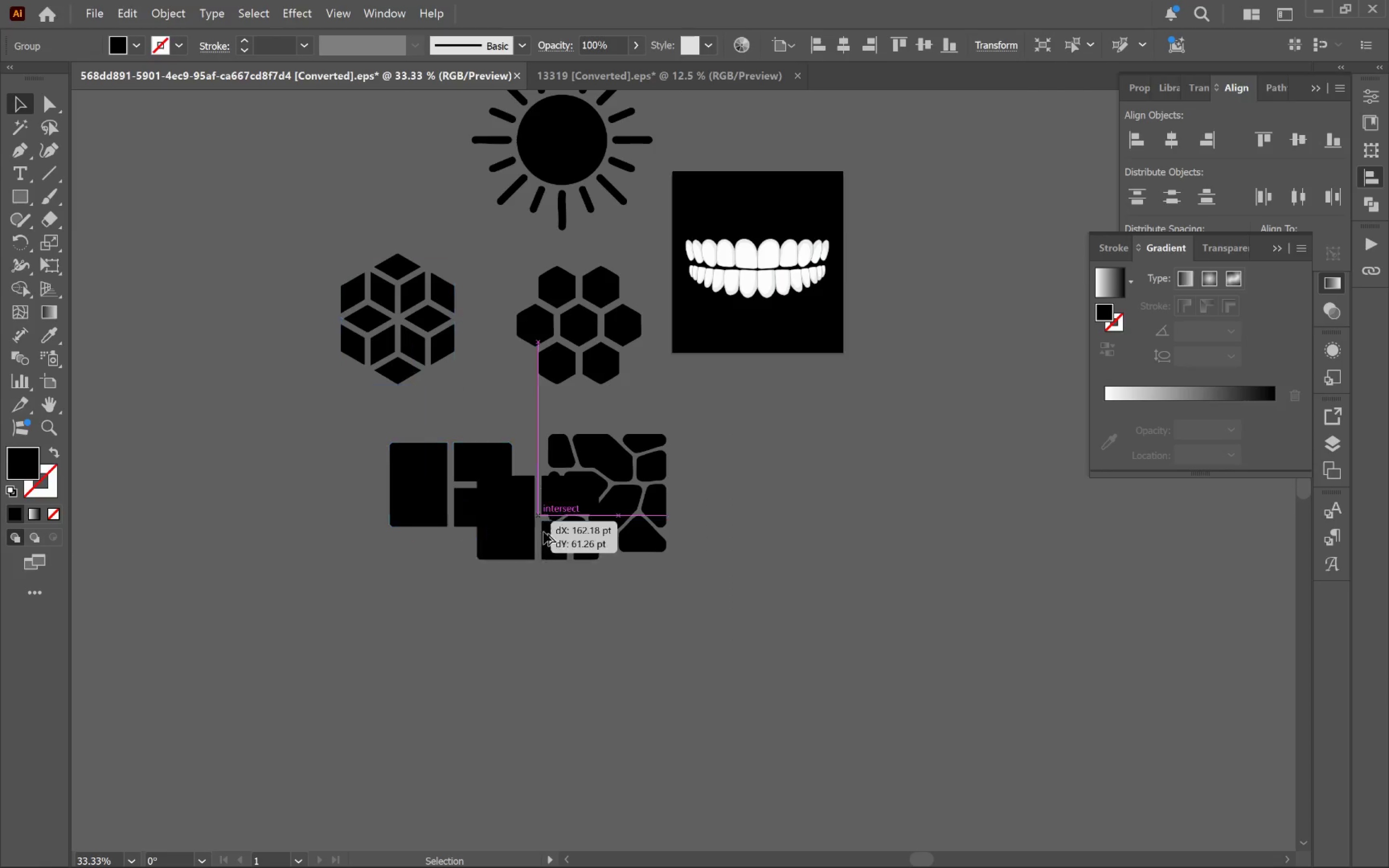 
key(Alt+Tab)
 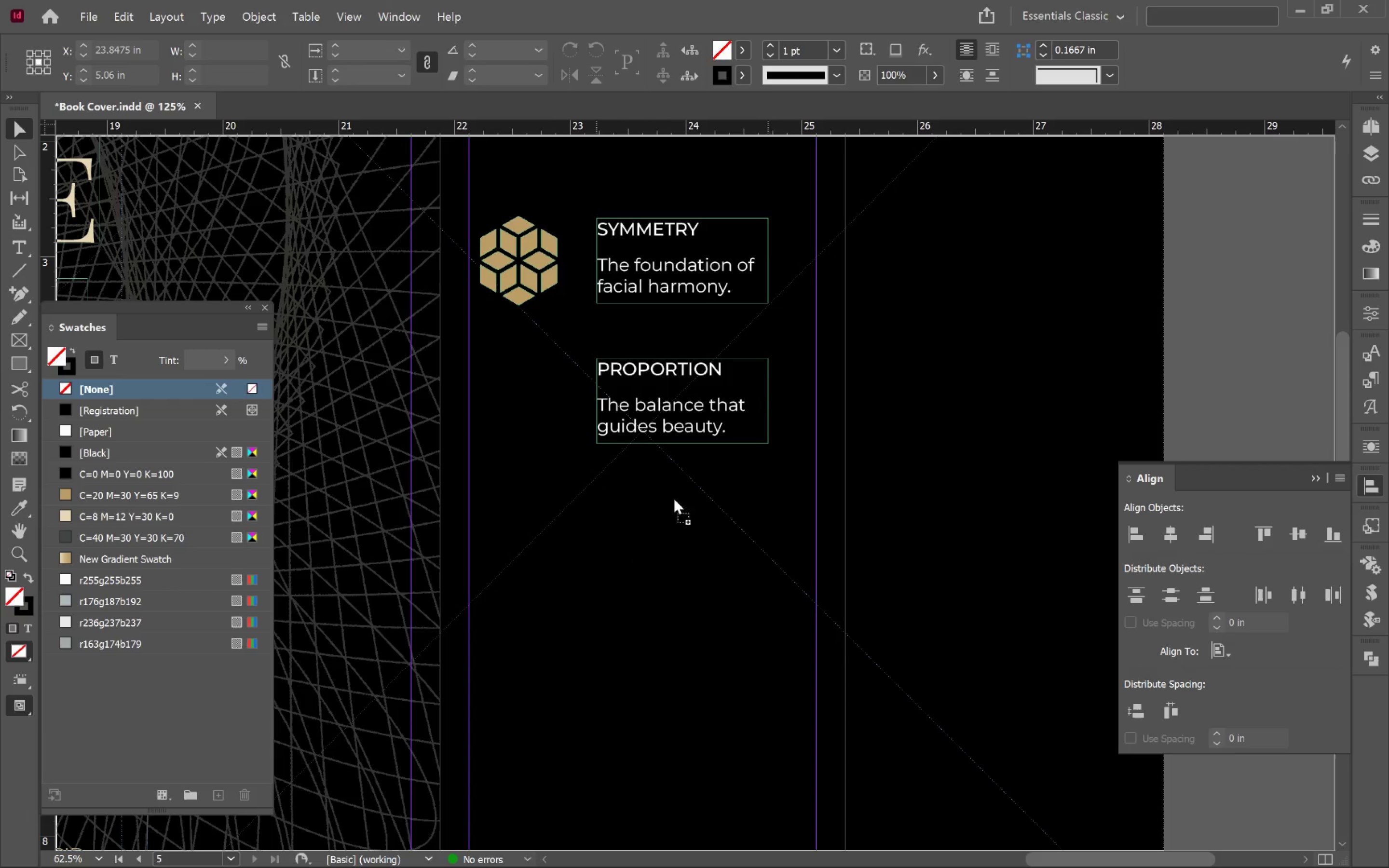 
hold_key(key=ShiftLeft, duration=1.44)
 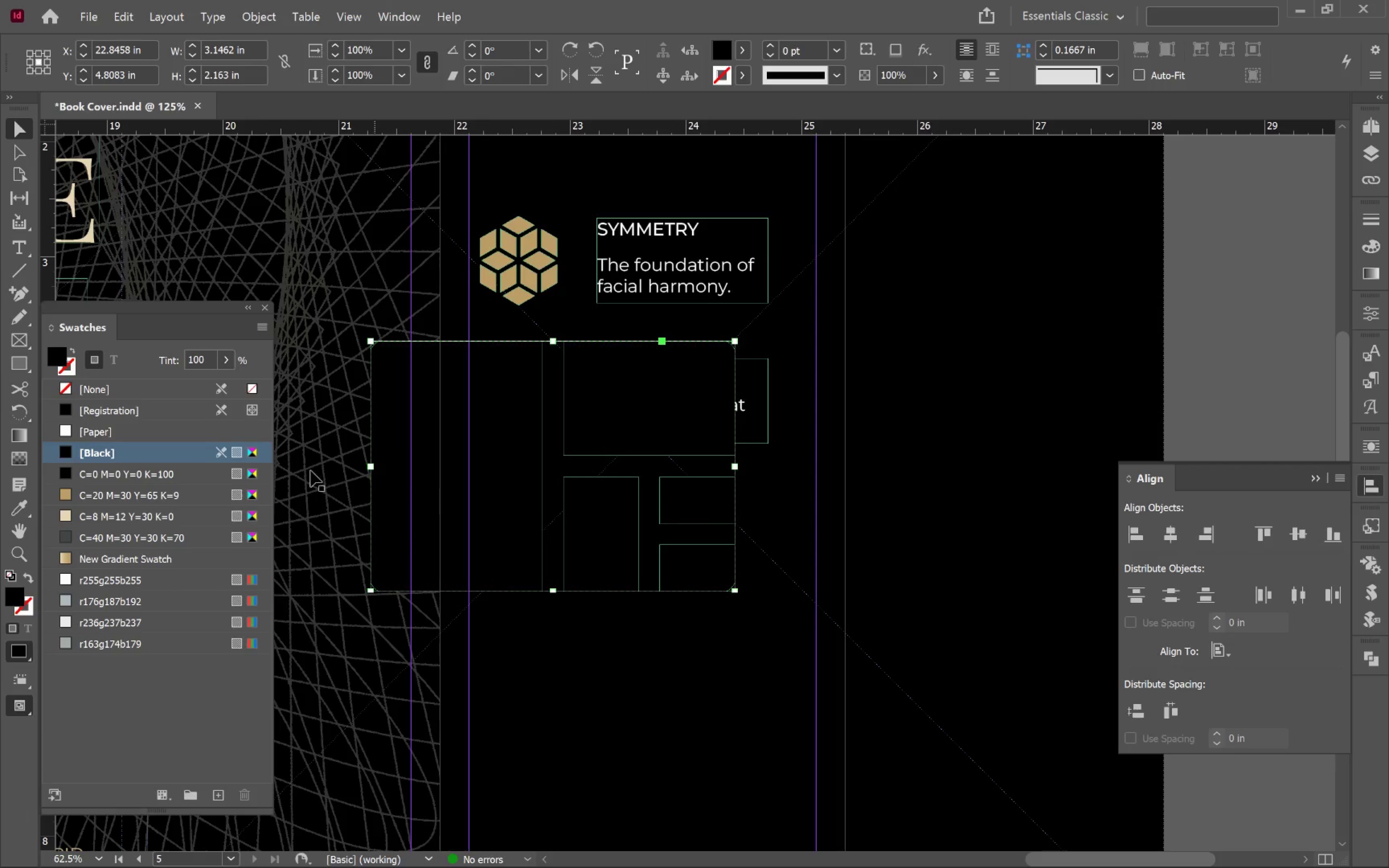 
left_click([133, 499])
 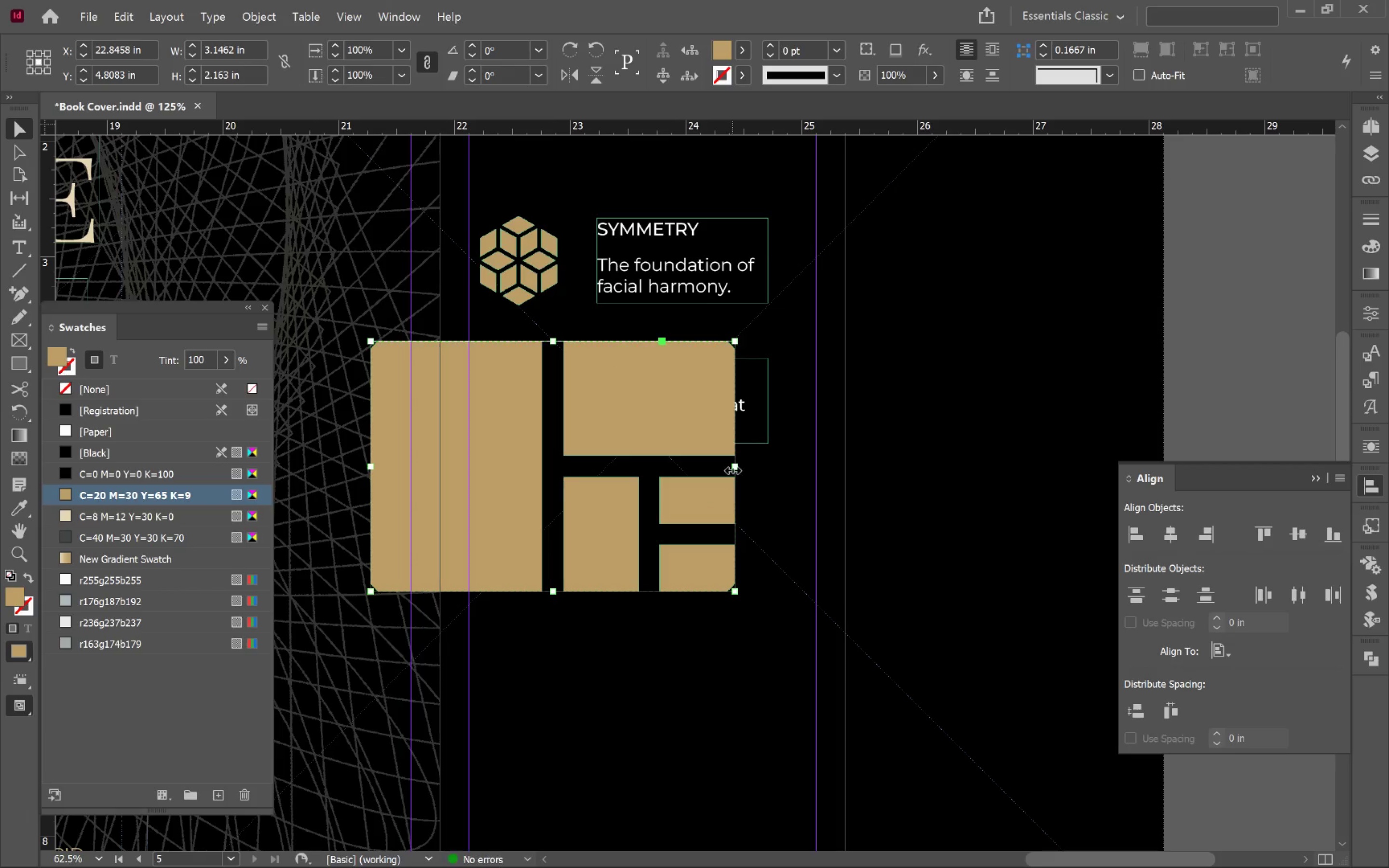 
left_click_drag(start_coordinate=[735, 470], to_coordinate=[508, 488])
 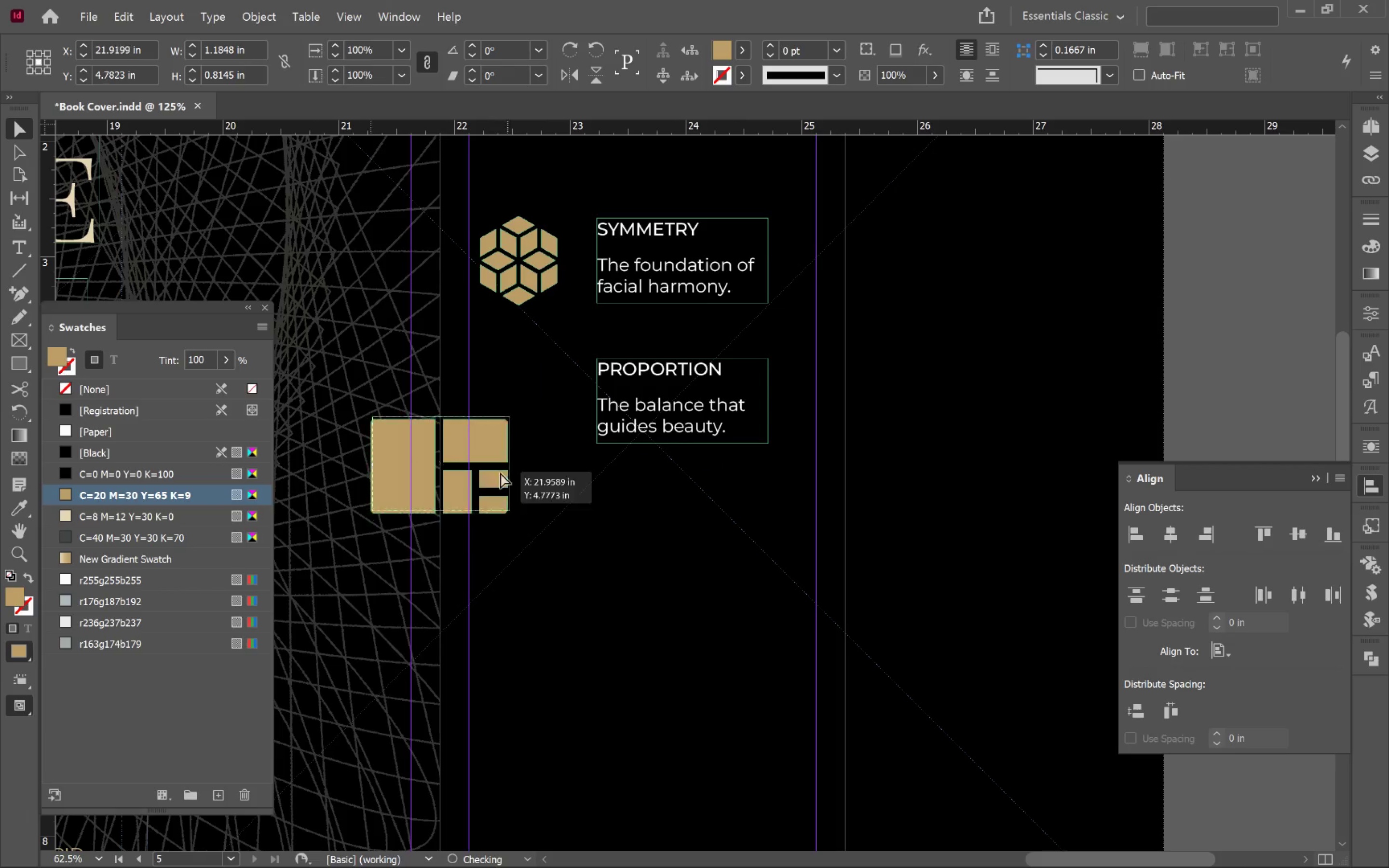 
hold_key(key=ShiftLeft, duration=1.13)
 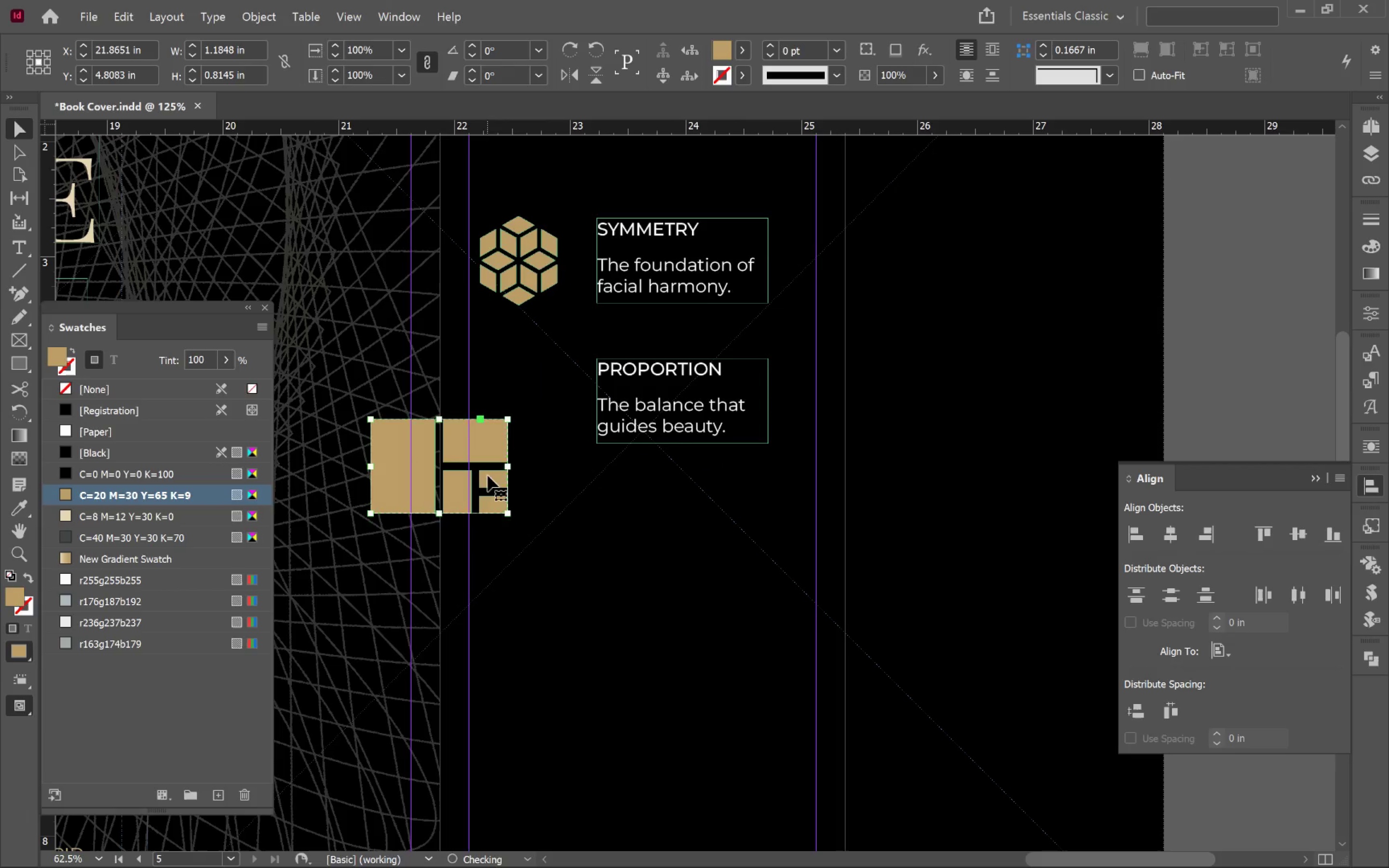 
left_click_drag(start_coordinate=[488, 475], to_coordinate=[554, 411])
 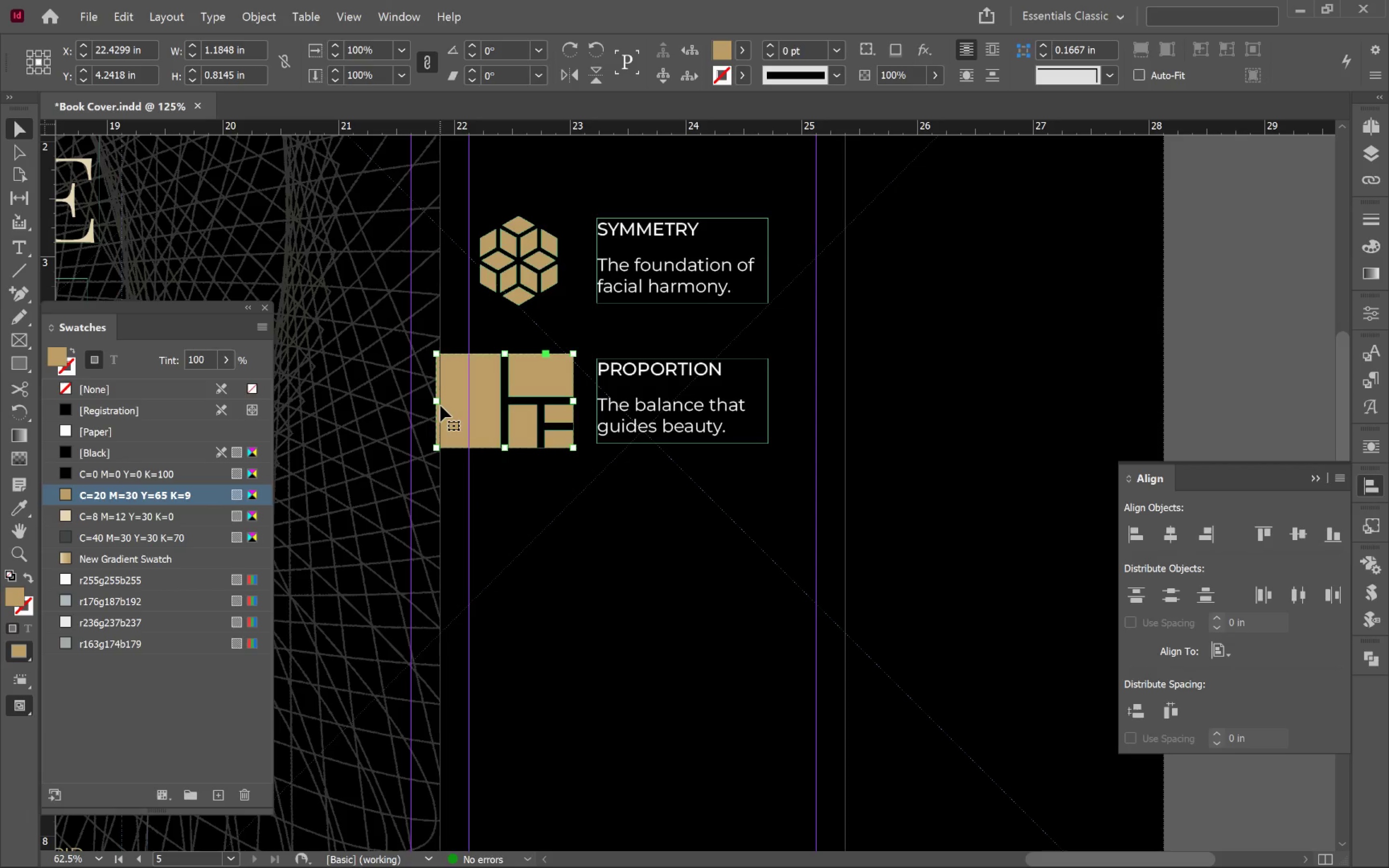 
left_click_drag(start_coordinate=[437, 403], to_coordinate=[457, 405])
 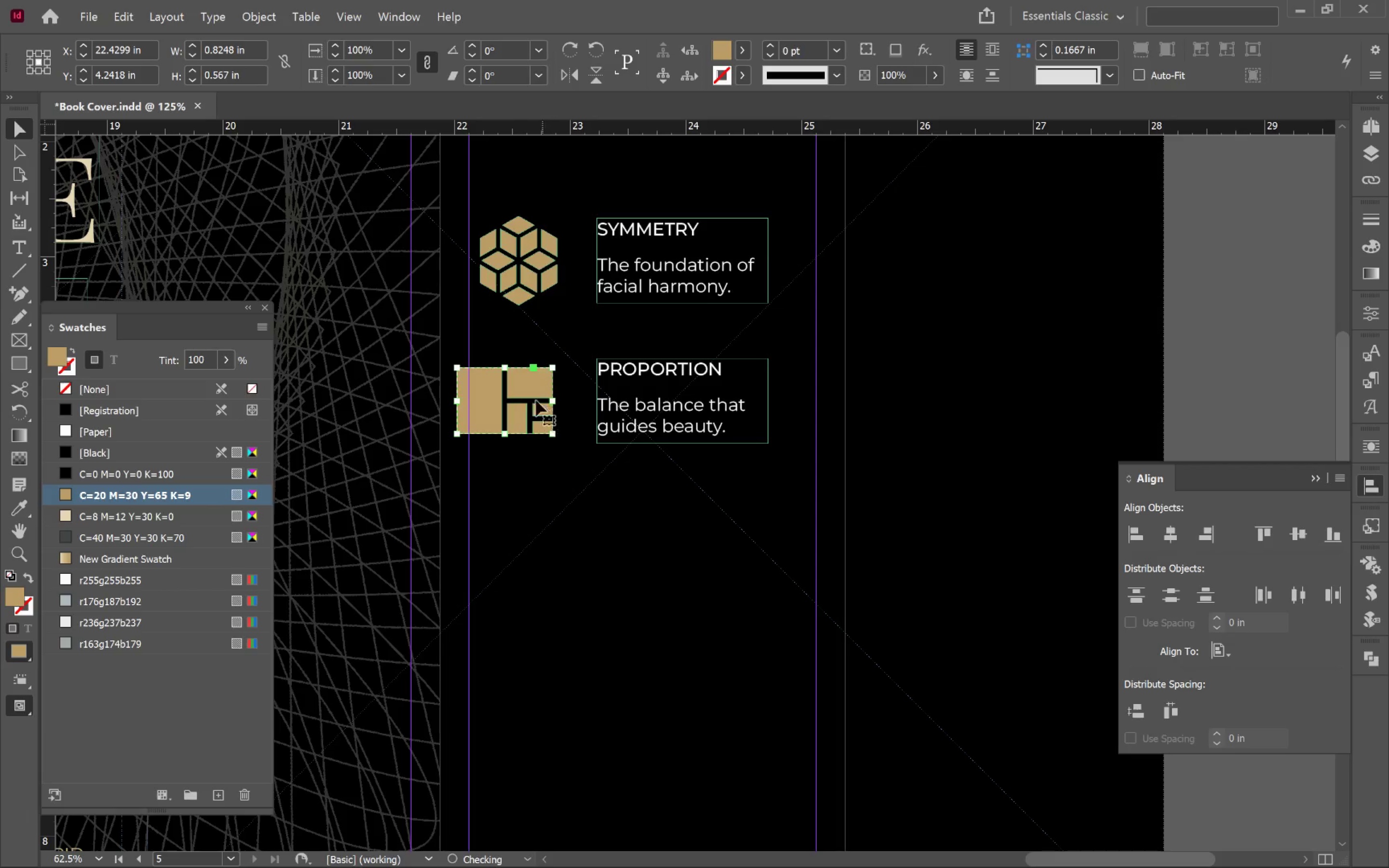 
hold_key(key=AltLeft, duration=1.42)
 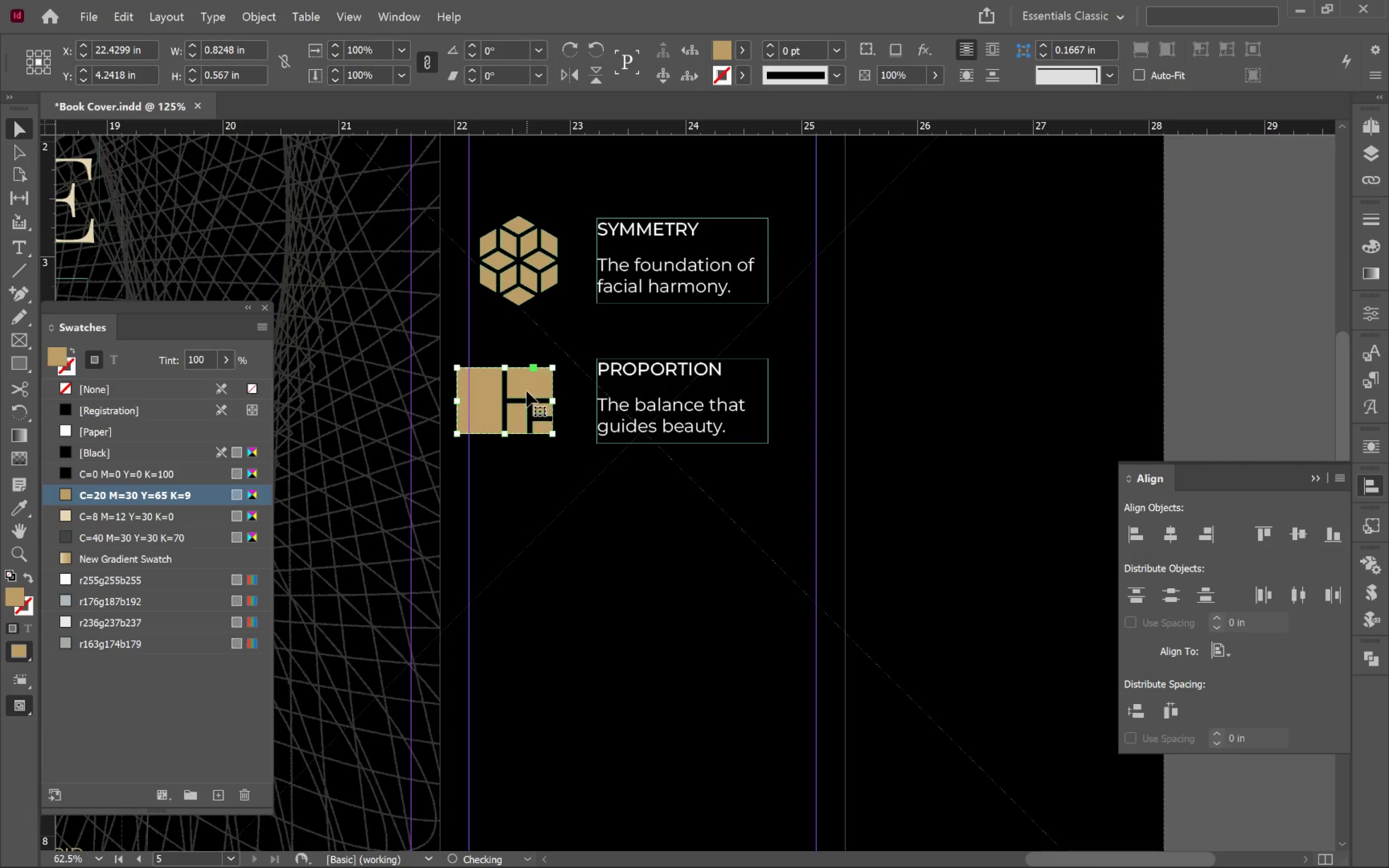 
hold_key(key=ShiftLeft, duration=1.52)
 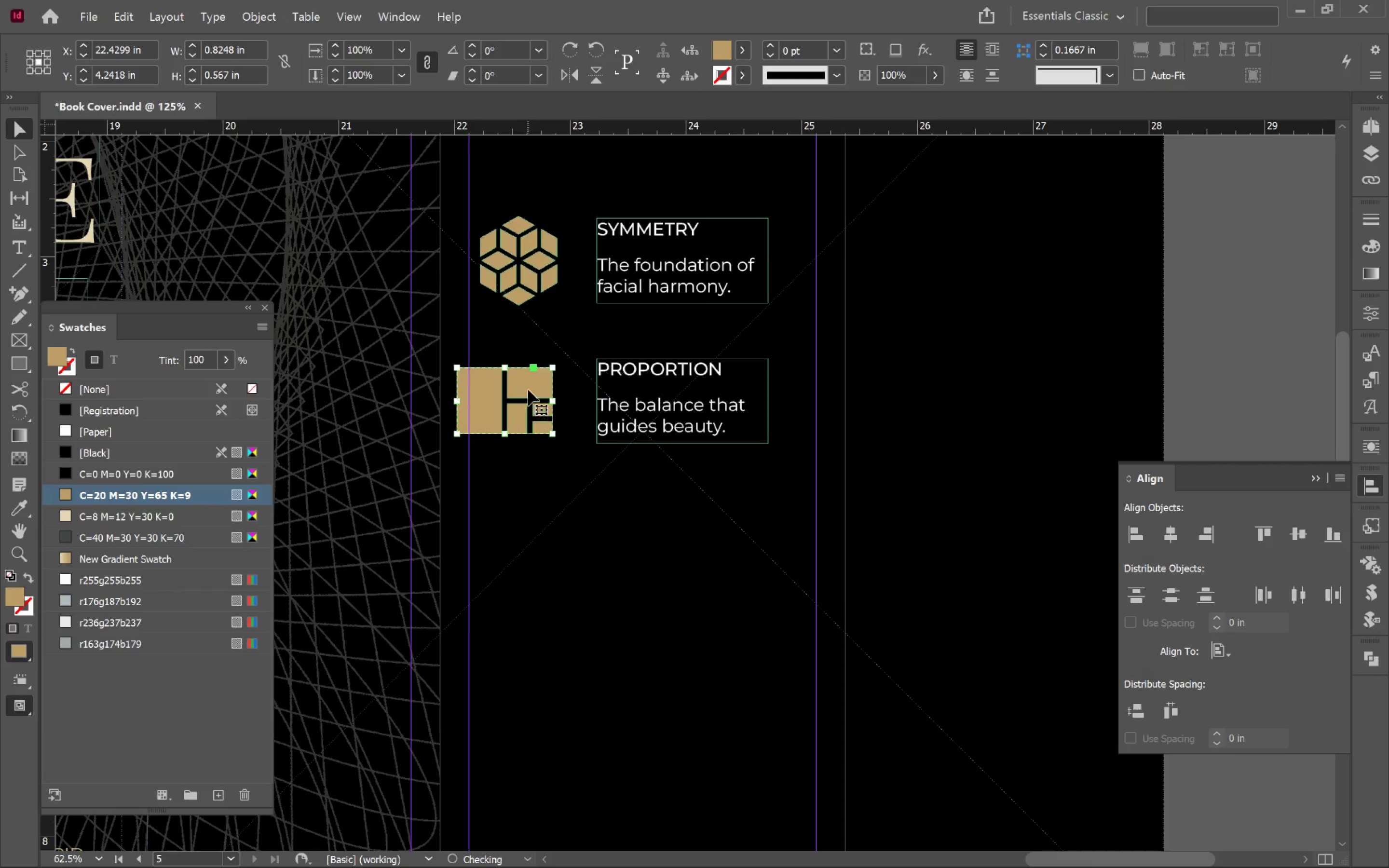 
left_click_drag(start_coordinate=[529, 389], to_coordinate=[550, 391])
 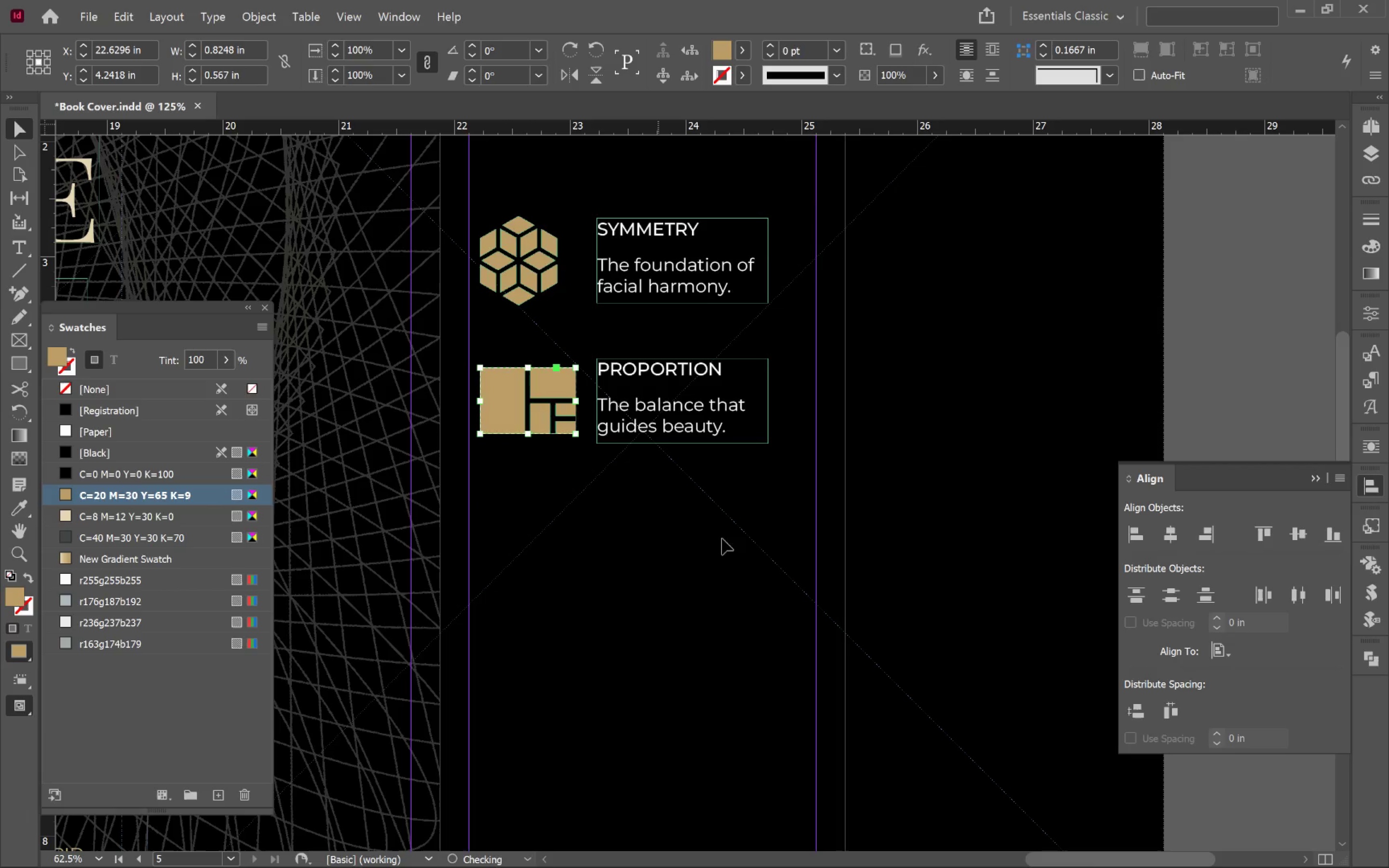 
hold_key(key=ShiftLeft, duration=1.76)
 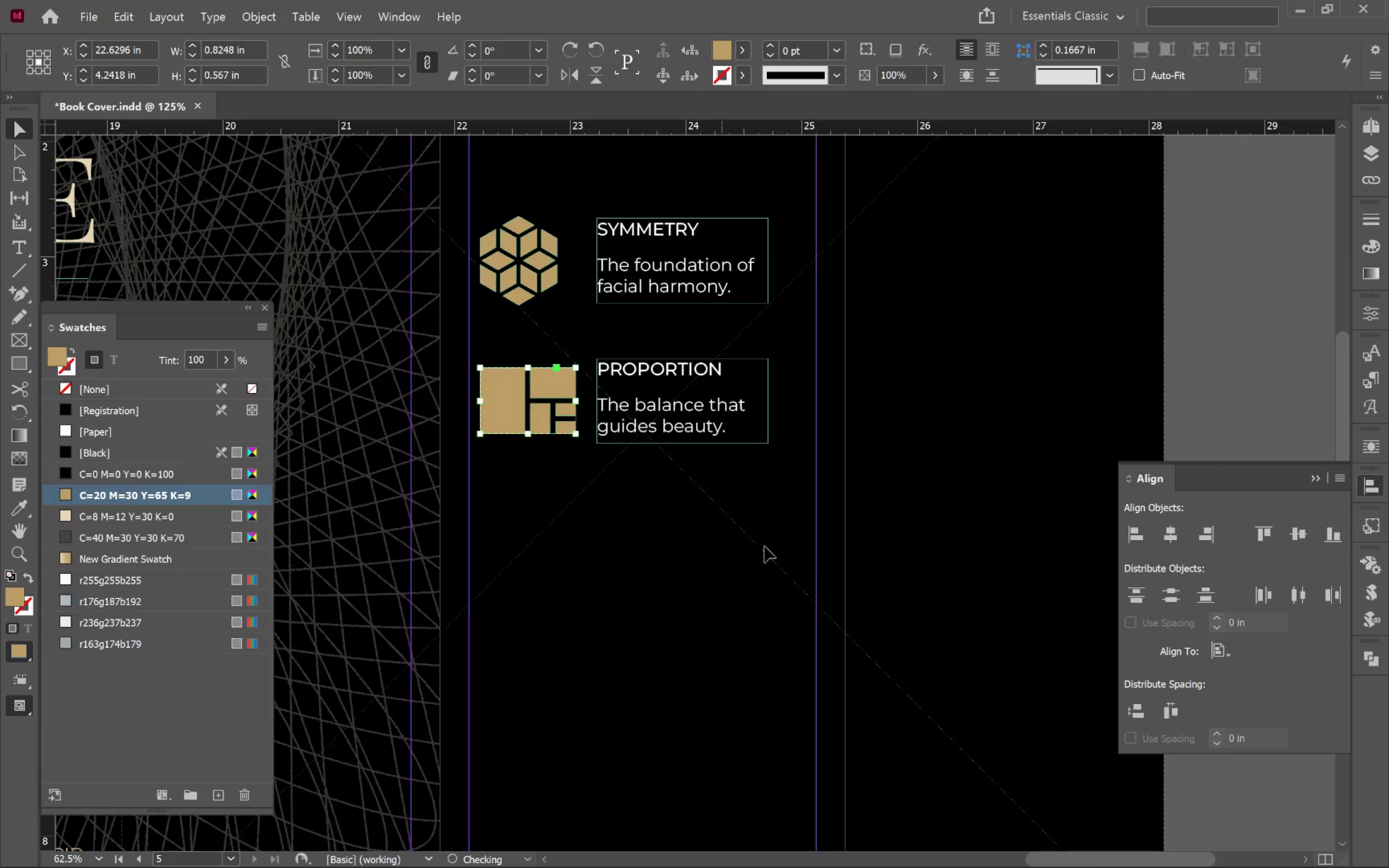 
left_click_drag(start_coordinate=[775, 545], to_coordinate=[777, 545])
 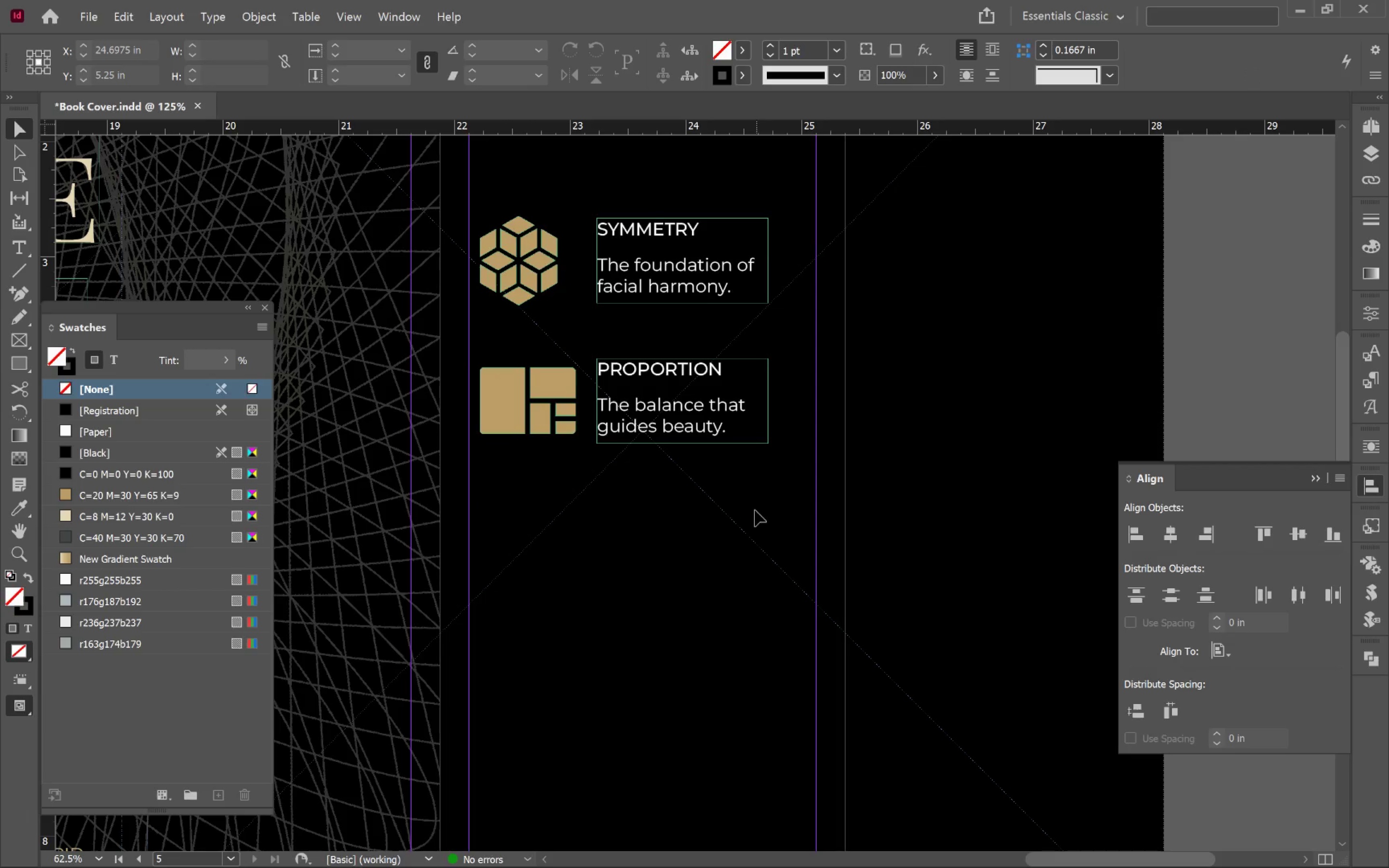 
key(W)
 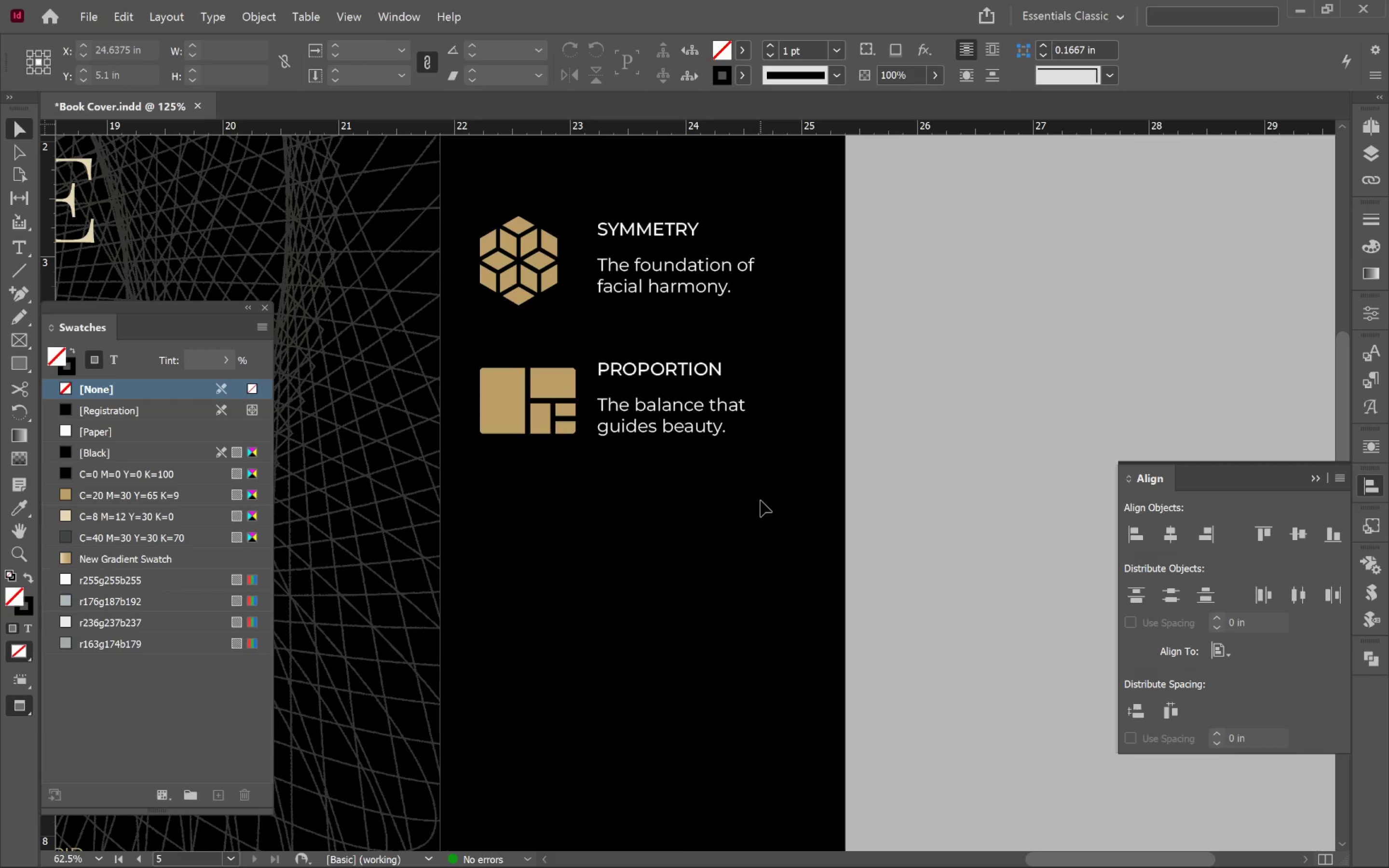 
hold_key(key=AltLeft, duration=0.67)
scroll: coordinate [761, 501], scroll_direction: down, amount: 2.0
 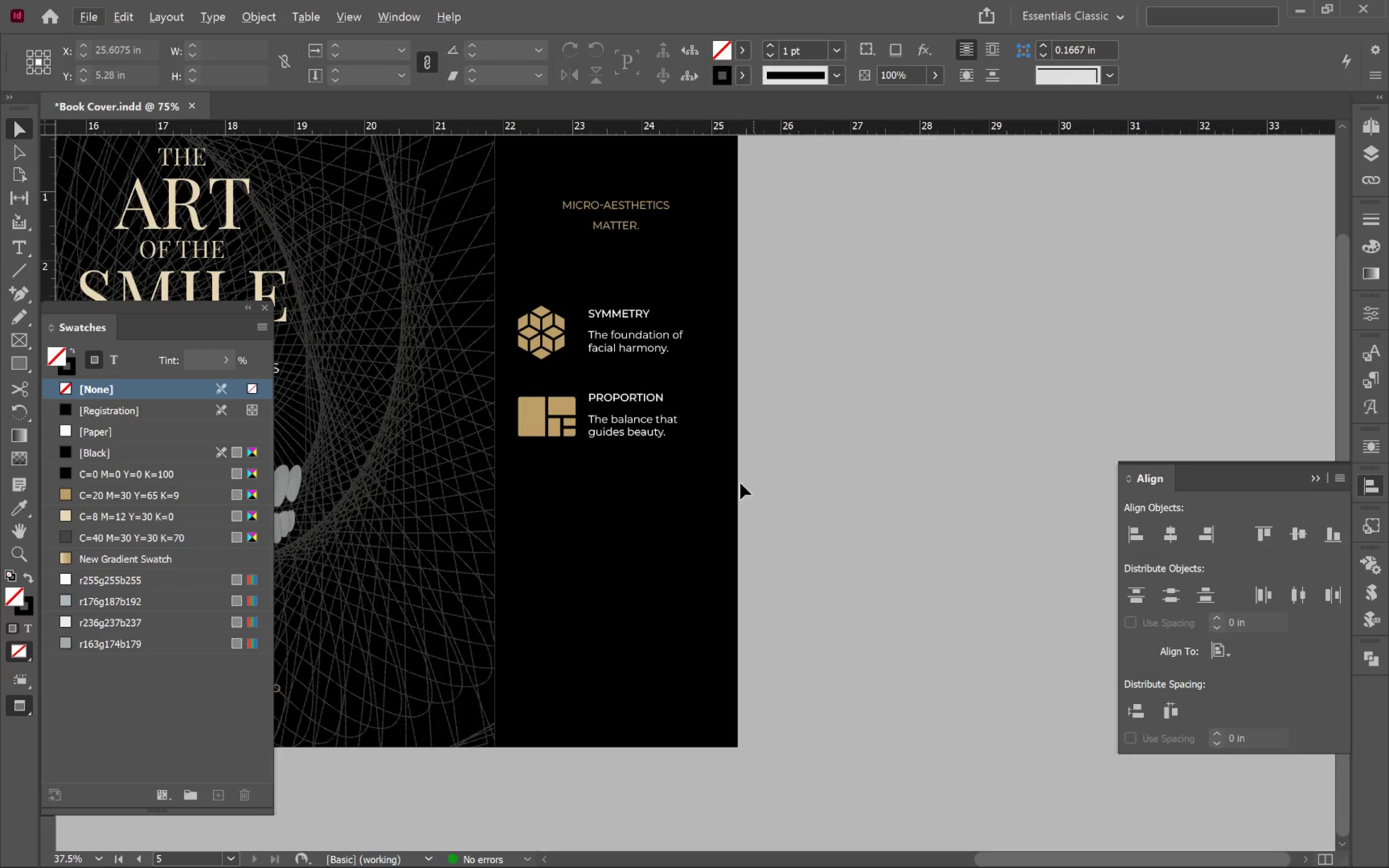 
hold_key(key=Space, duration=1.53)
 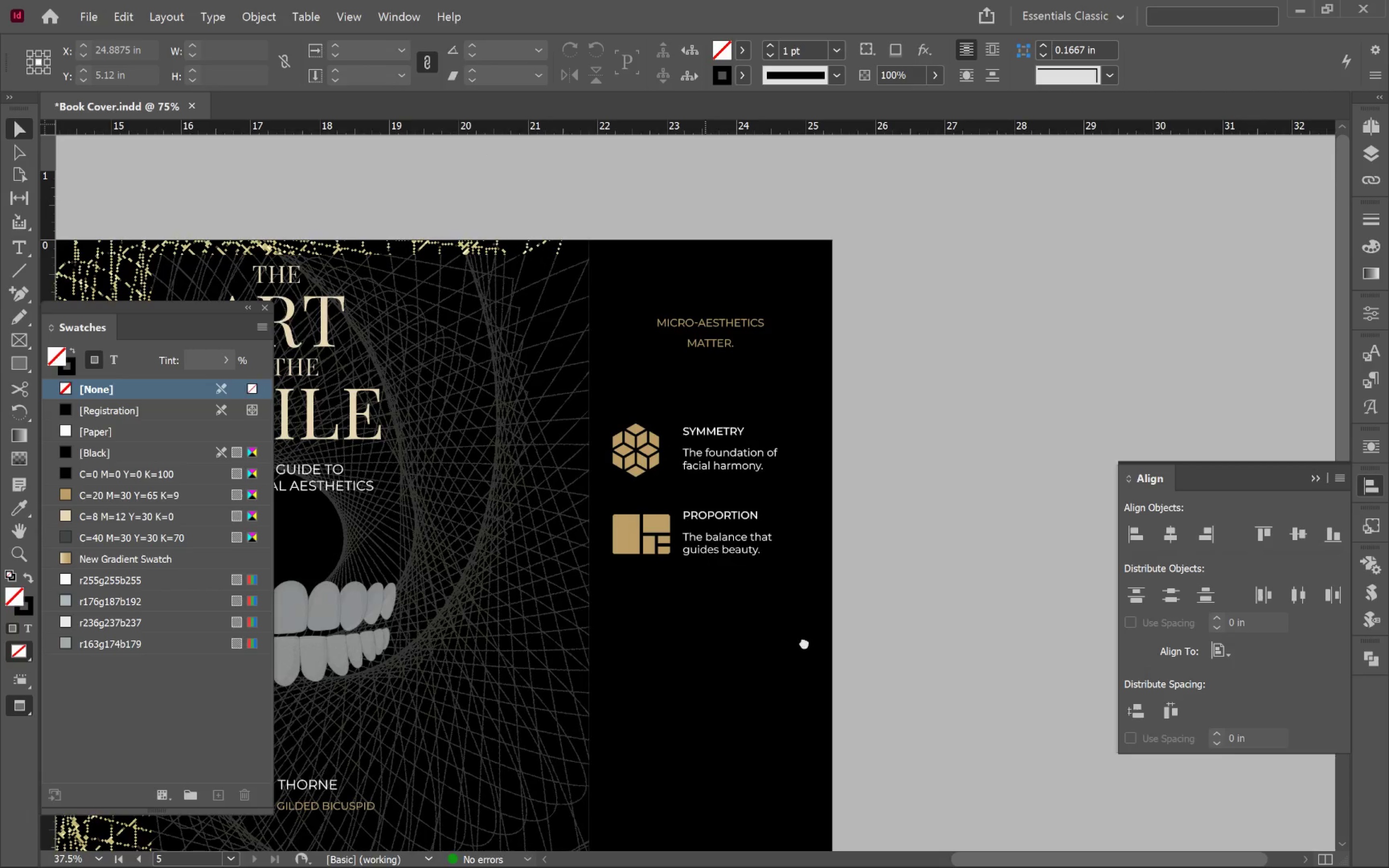 
left_click_drag(start_coordinate=[710, 474], to_coordinate=[797, 633])
 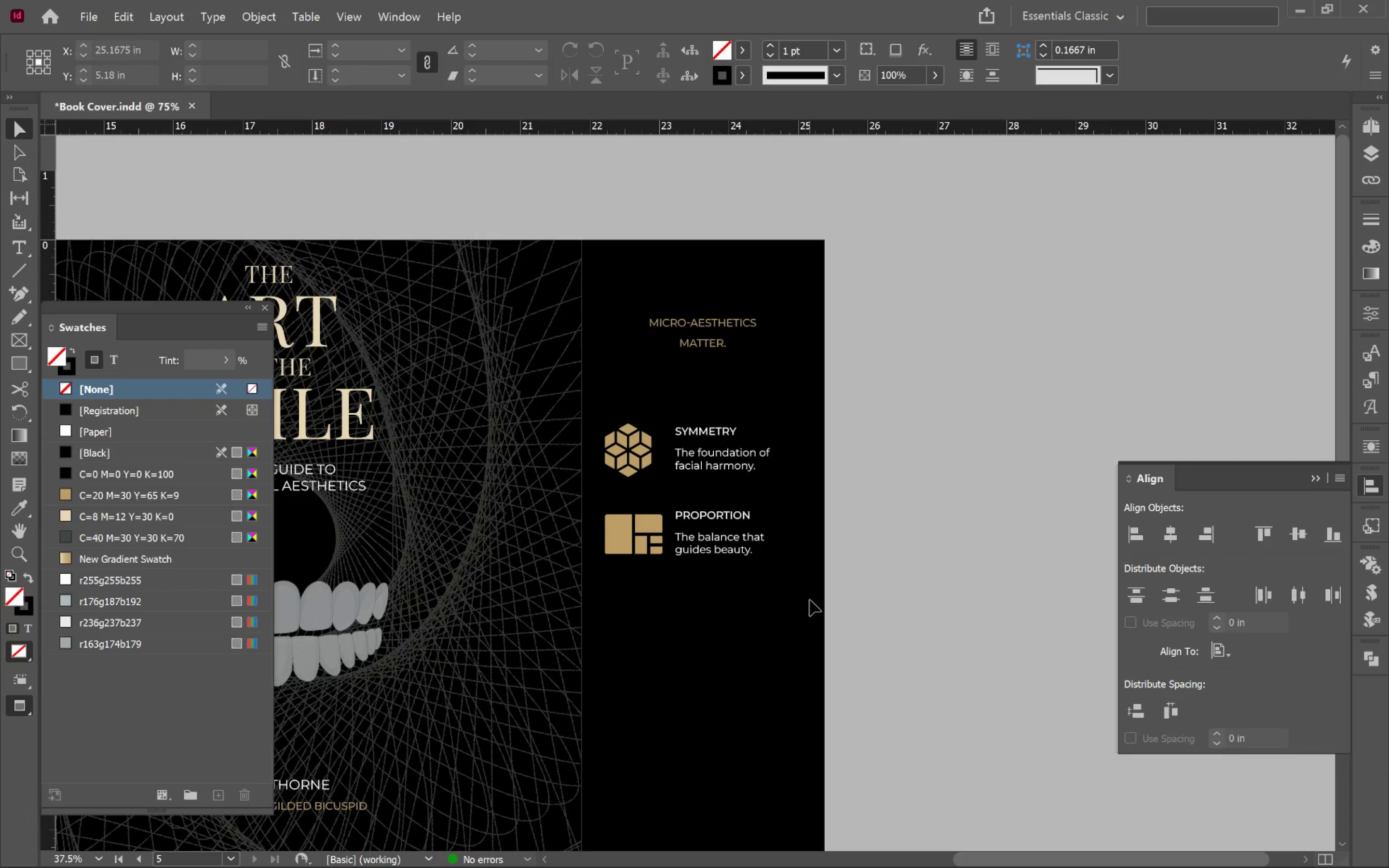 
hold_key(key=Space, duration=1.5)
 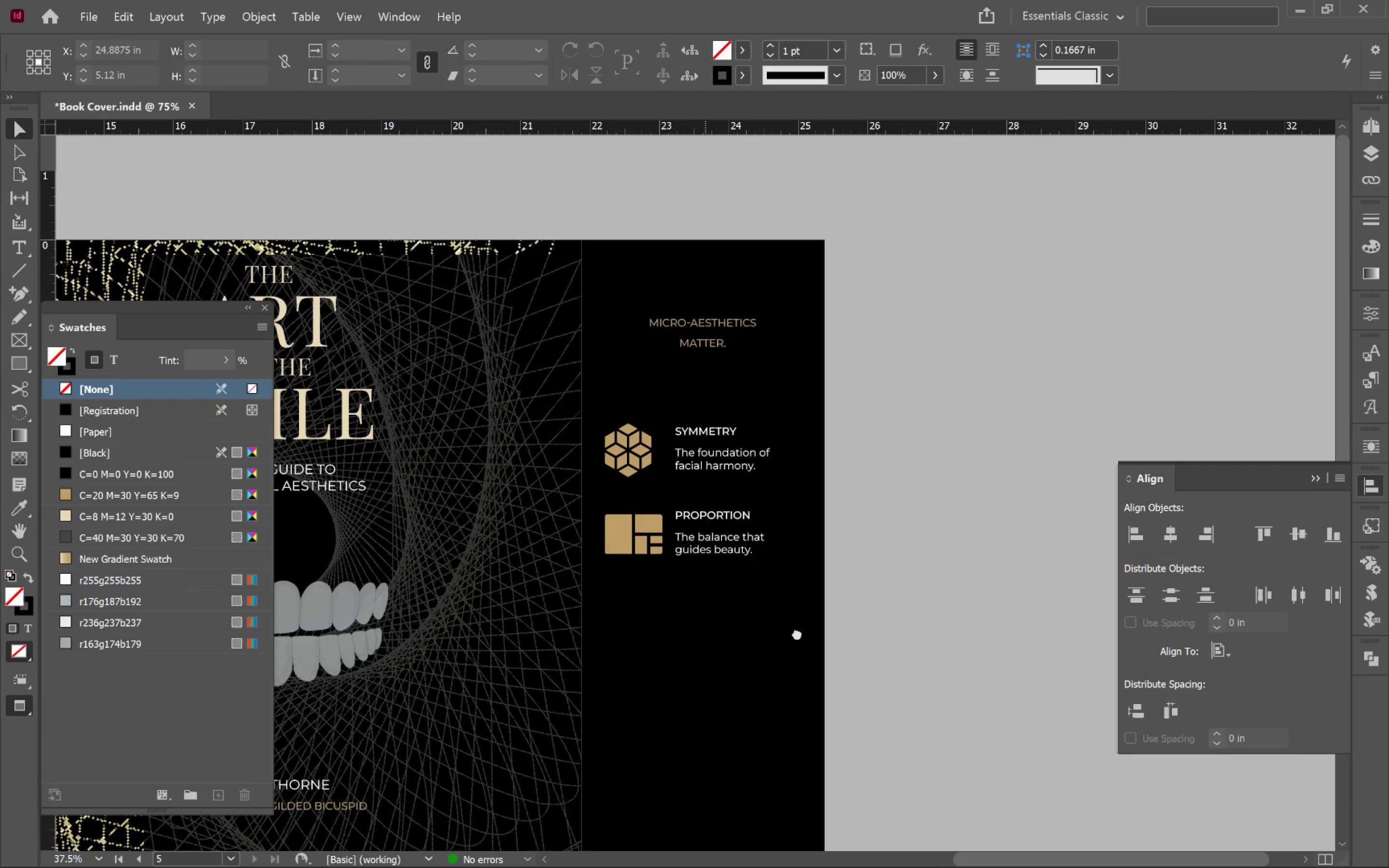 
hold_key(key=Space, duration=0.9)
 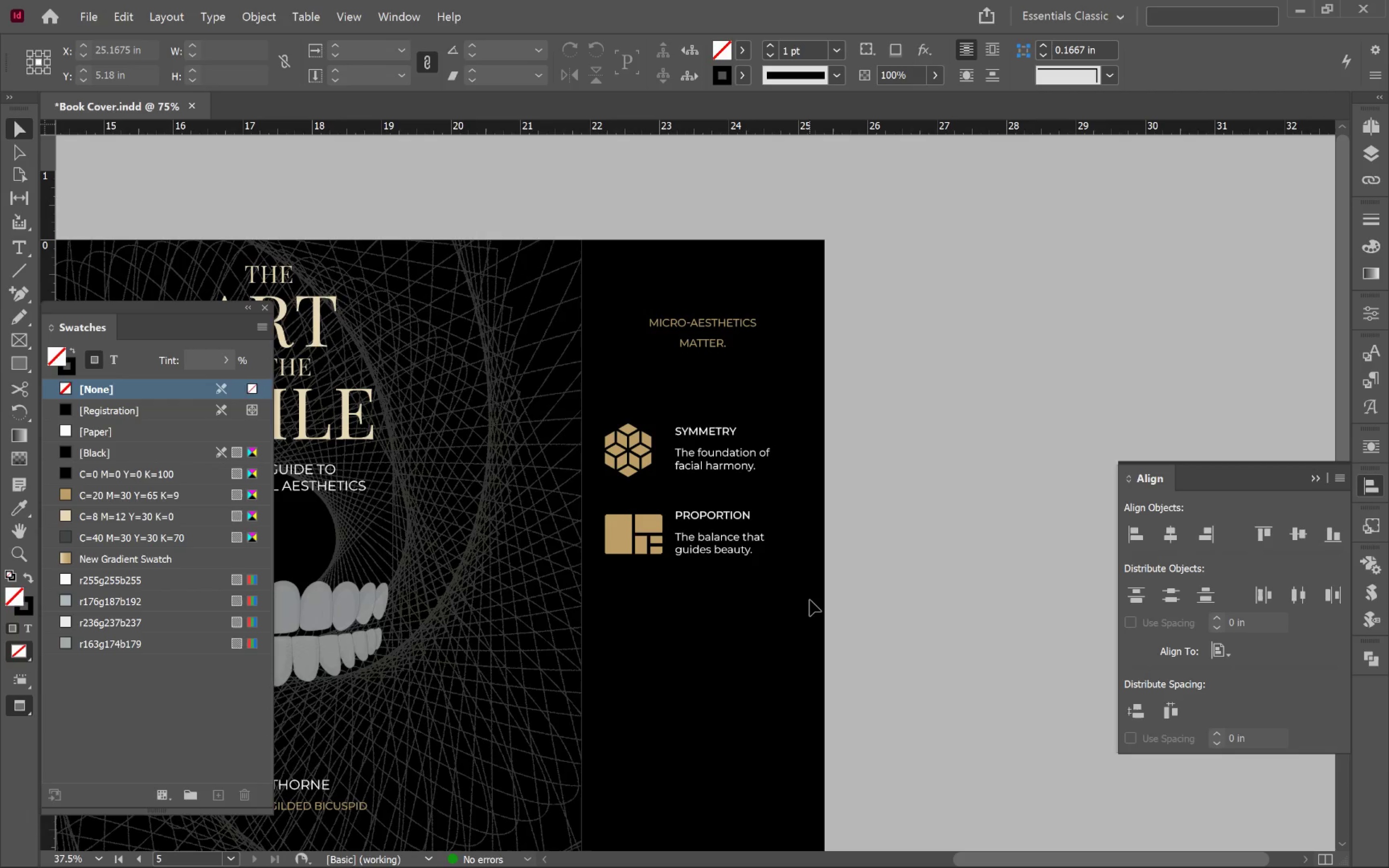 
left_click([810, 600])
 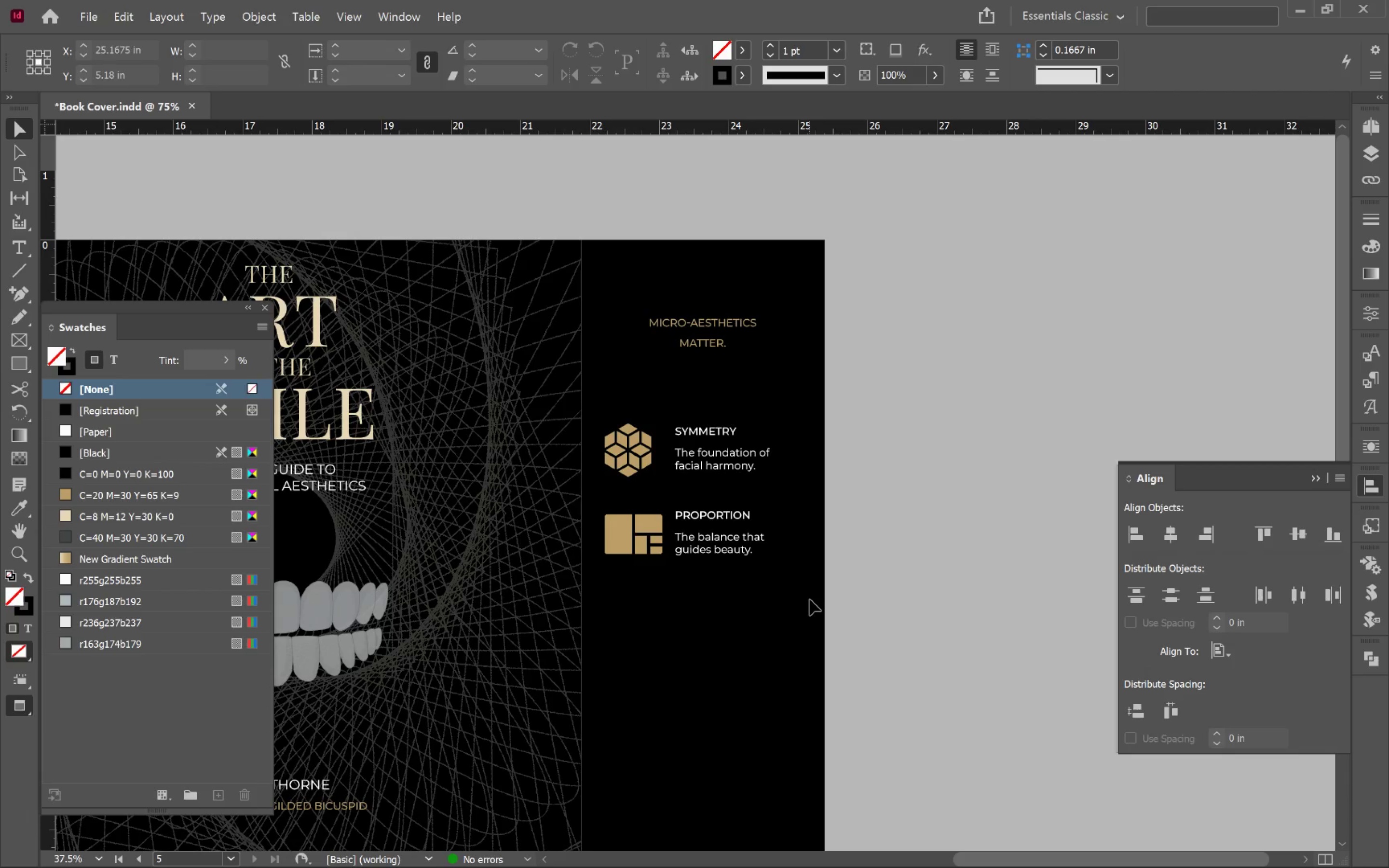 
key(W)
 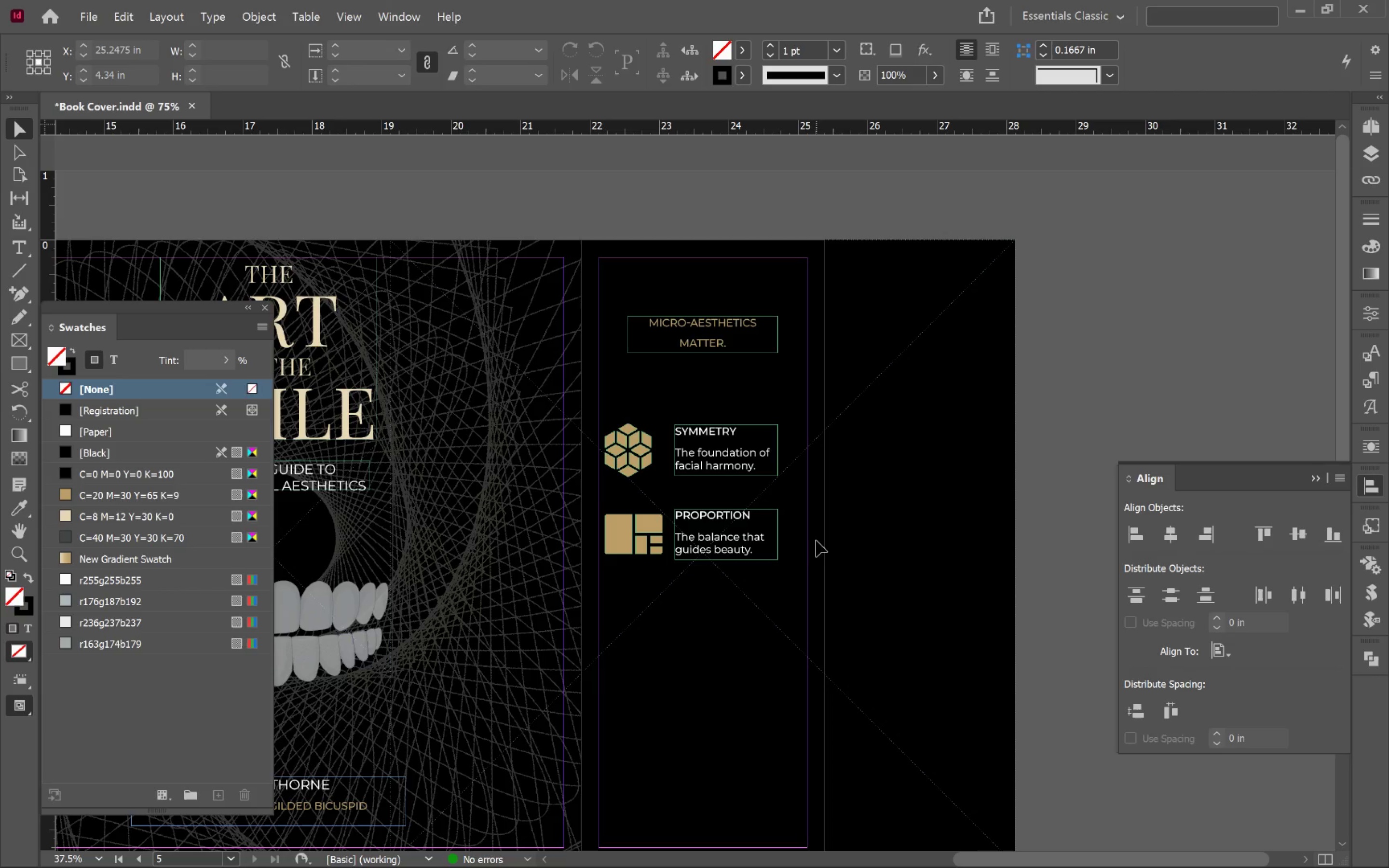 
hold_key(key=AltLeft, duration=1.06)
scroll: coordinate [809, 514], scroll_direction: up, amount: 2.0
 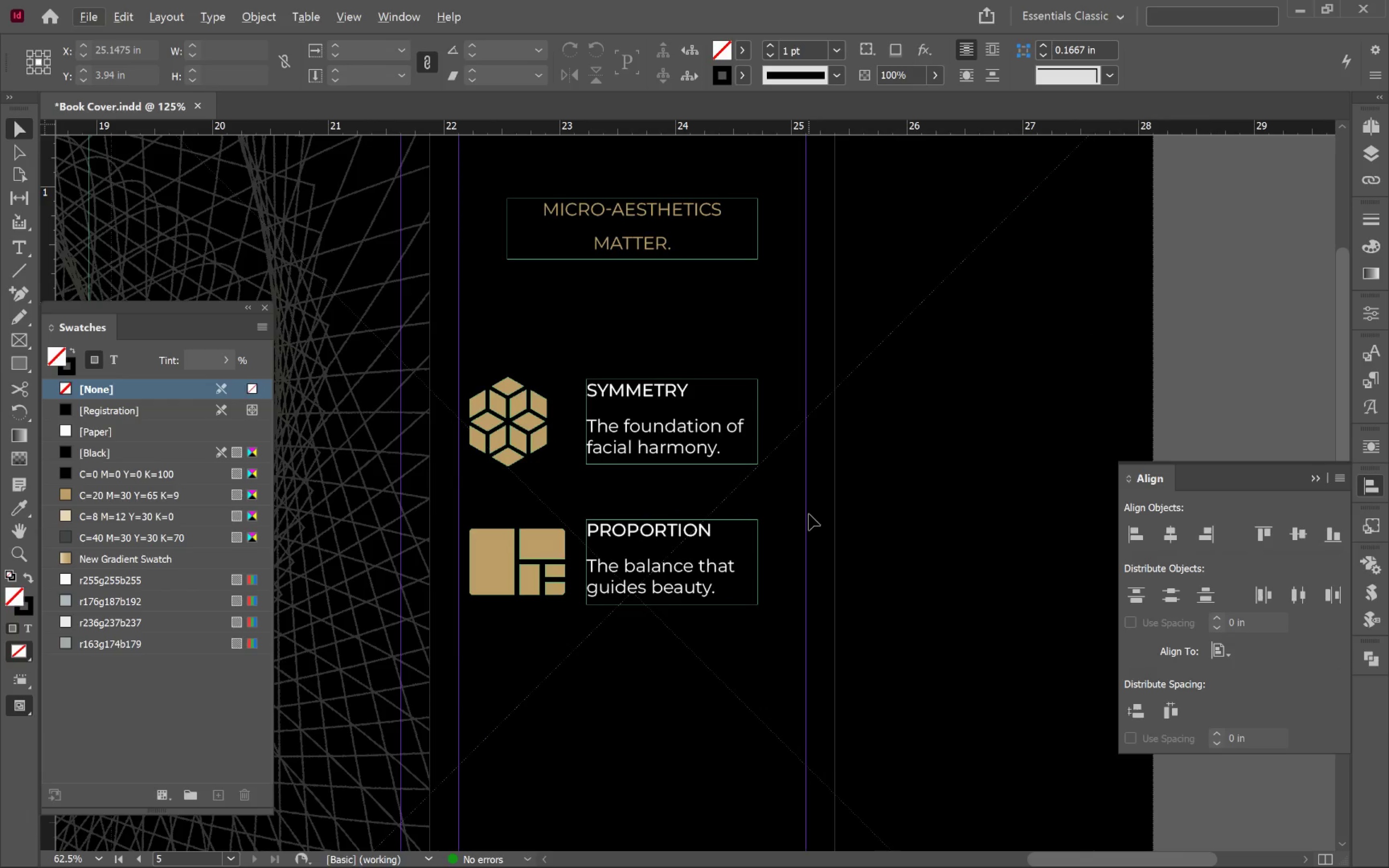 
hold_key(key=Space, duration=0.7)
 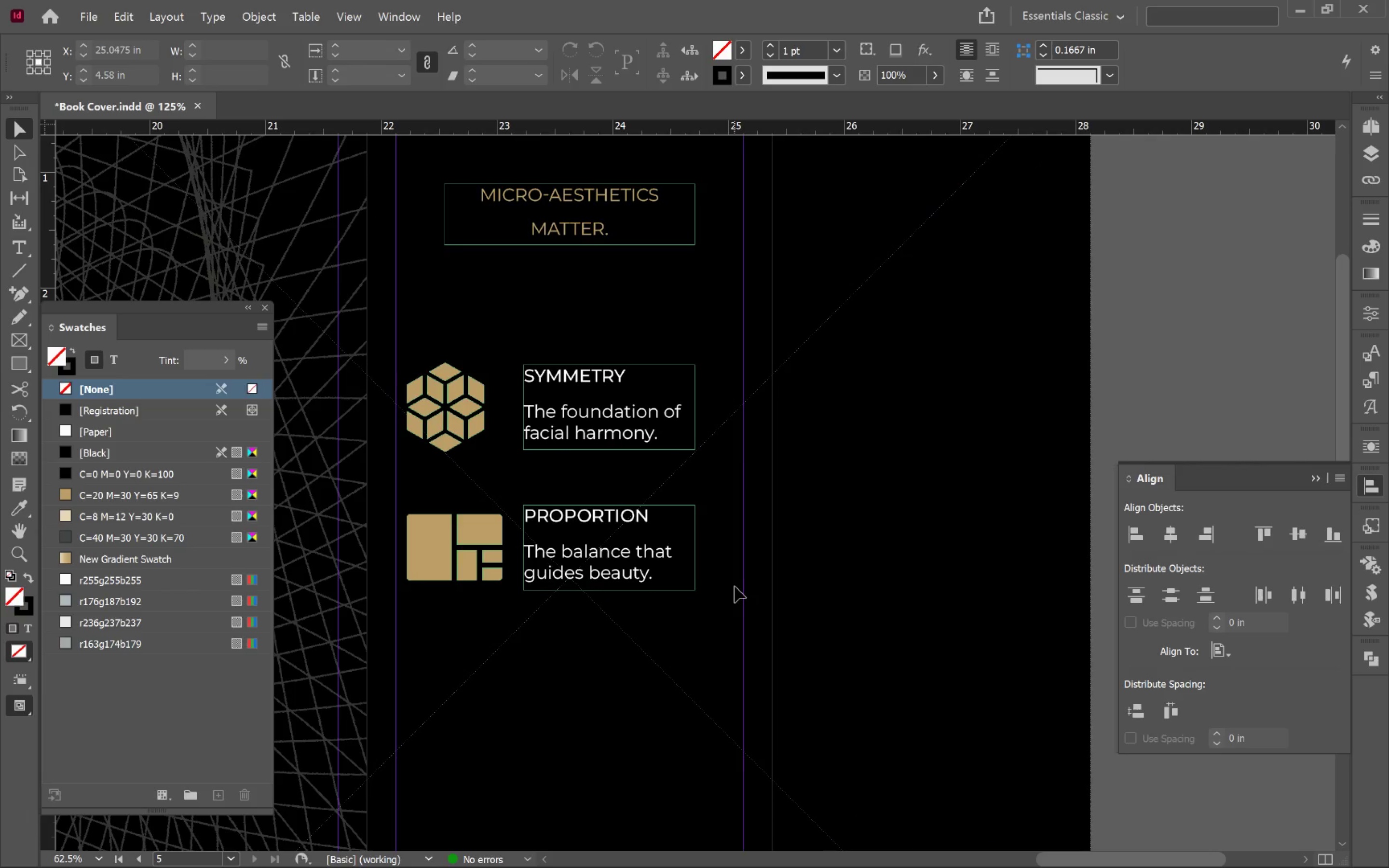 
left_click_drag(start_coordinate=[763, 493], to_coordinate=[700, 479])
 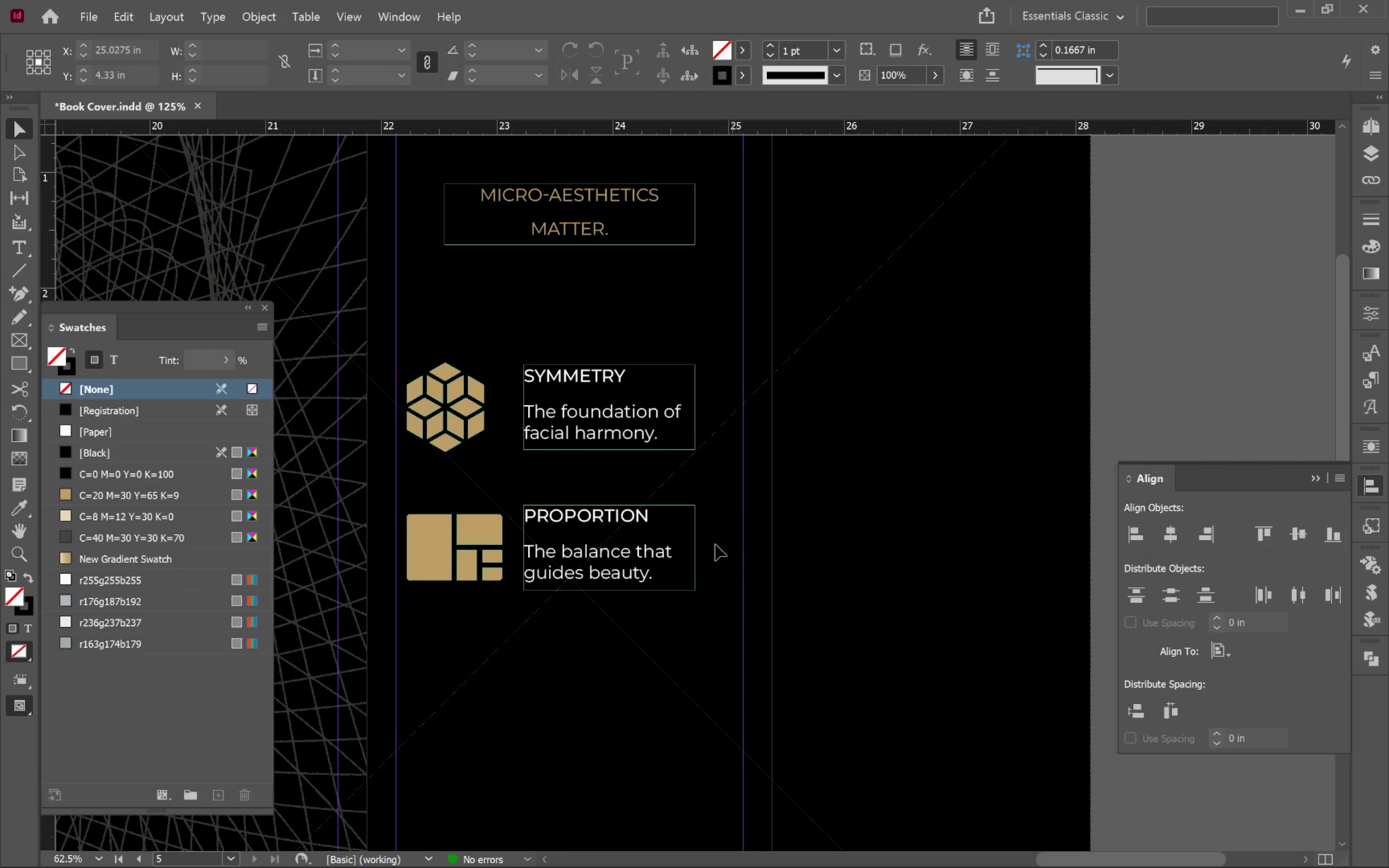 
left_click([616, 557])
 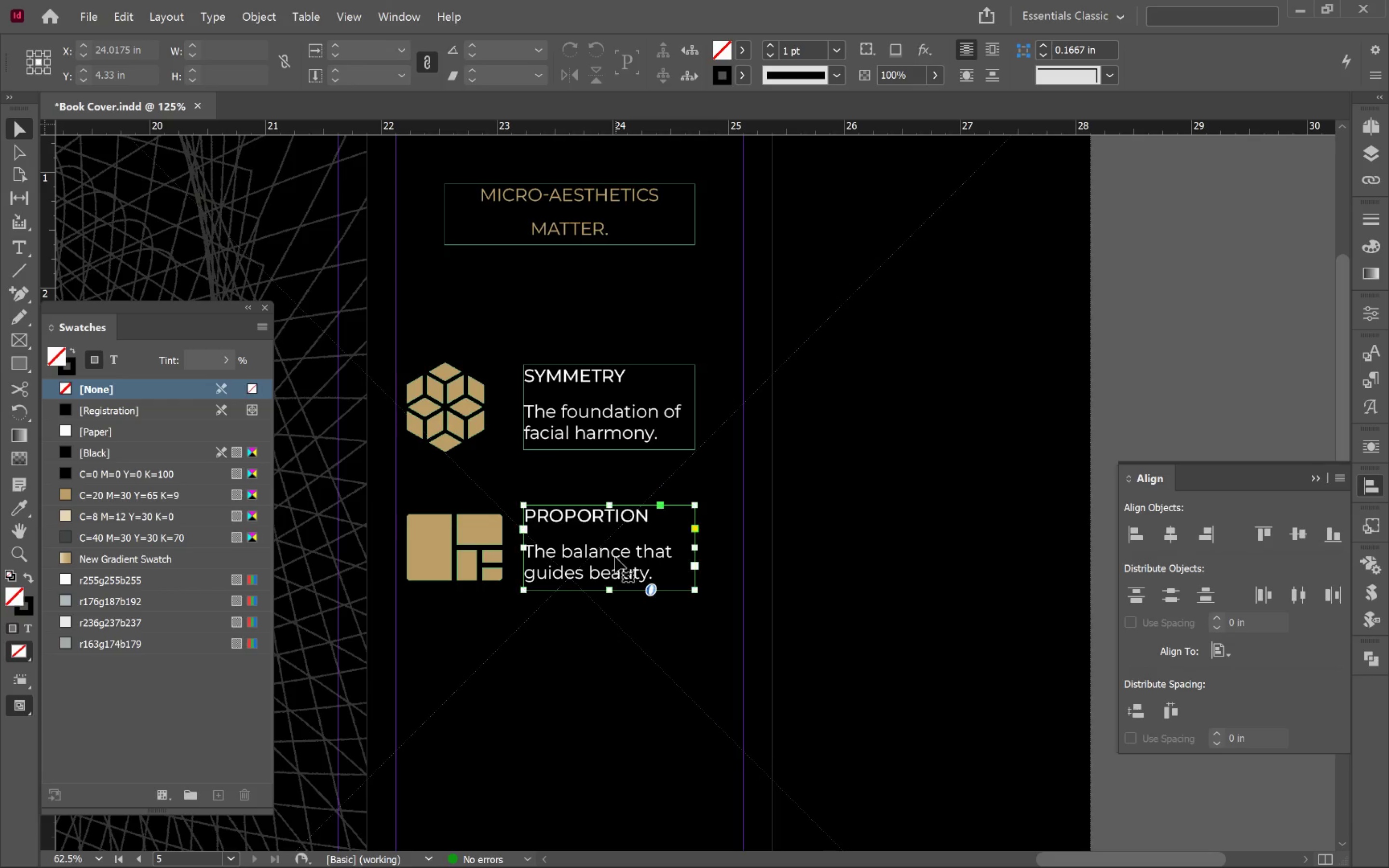 
hold_key(key=ShiftLeft, duration=0.56)
 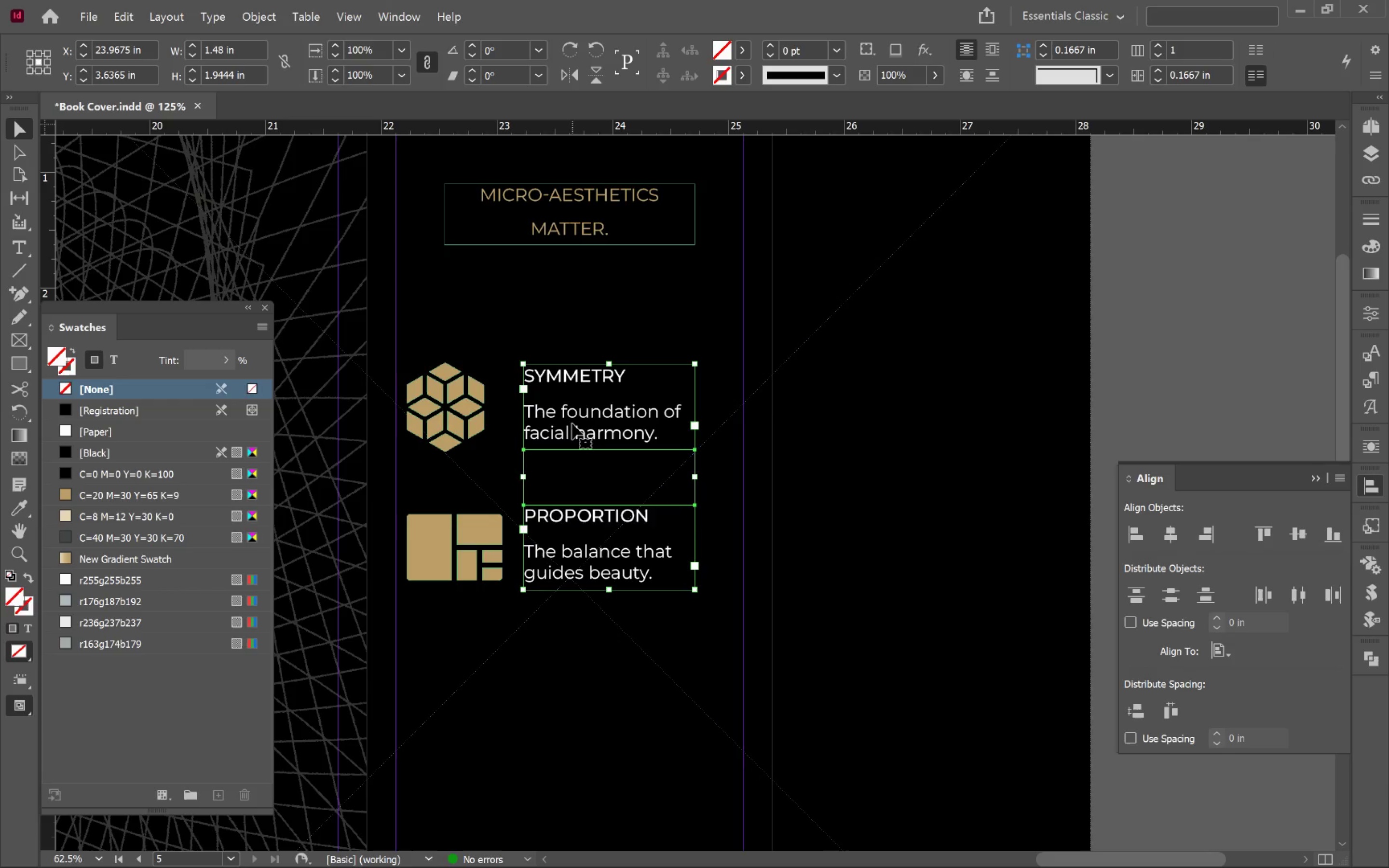 
left_click_drag(start_coordinate=[572, 423], to_coordinate=[588, 424])
 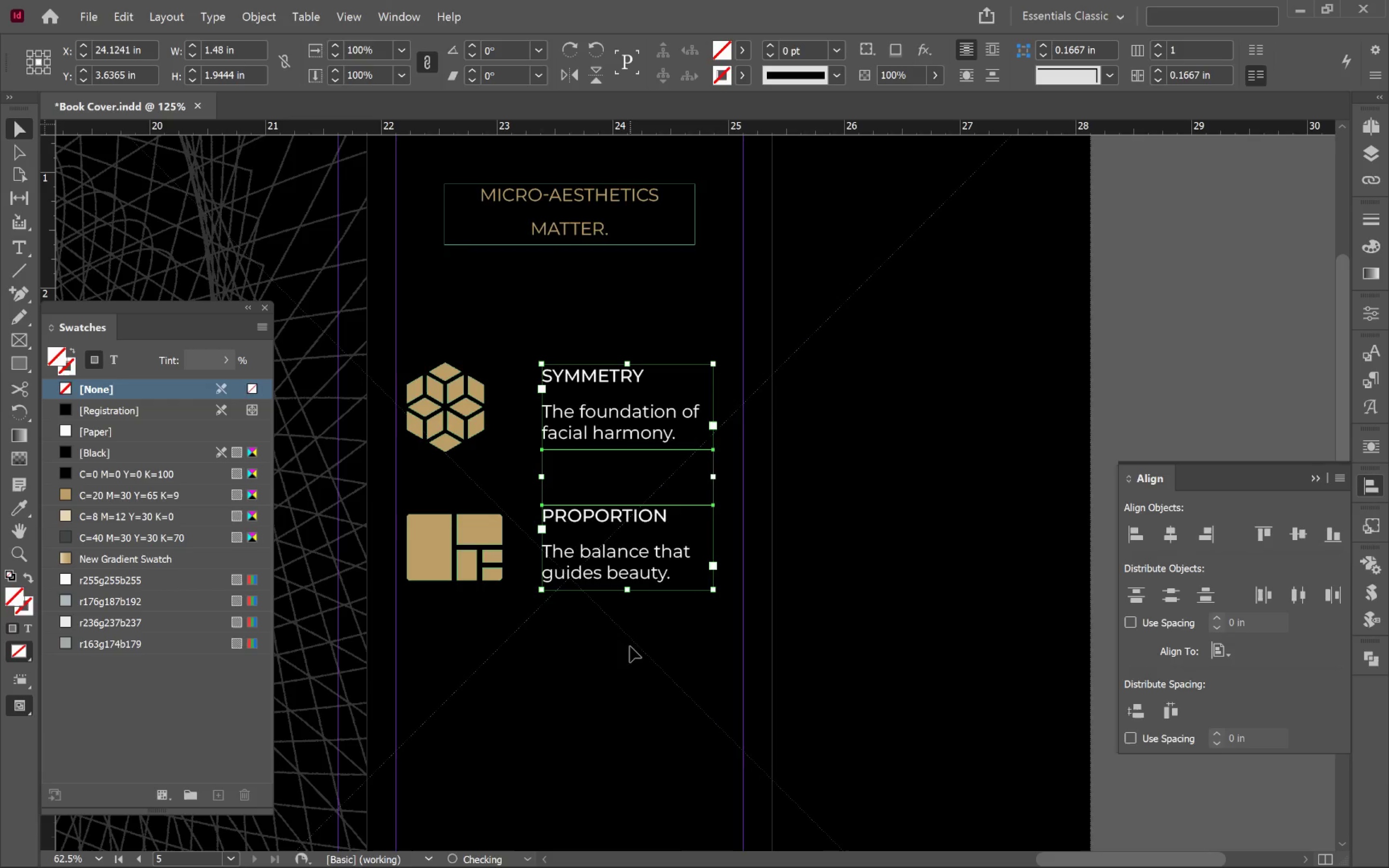 
hold_key(key=ShiftLeft, duration=1.38)
 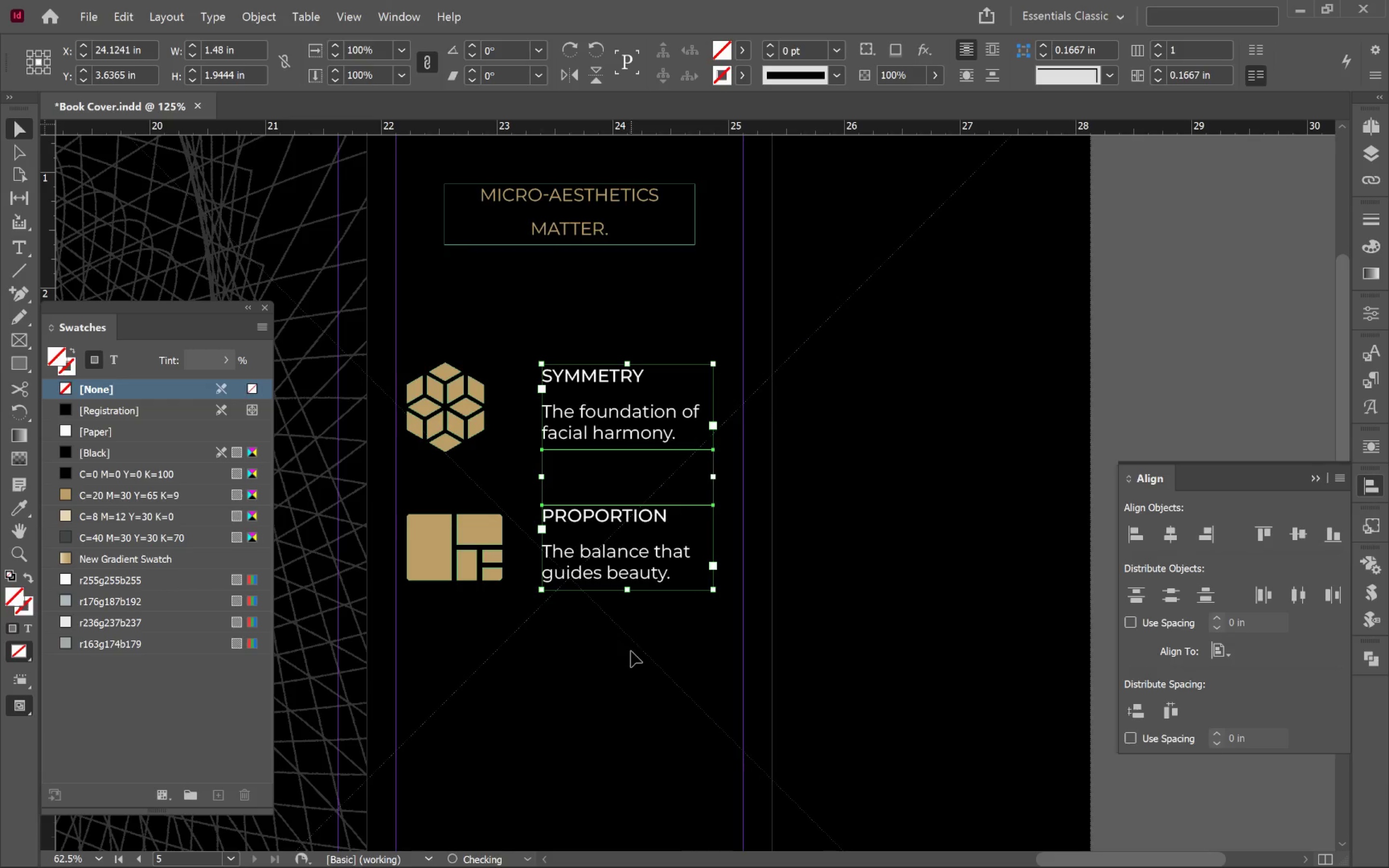 
left_click([631, 651])
 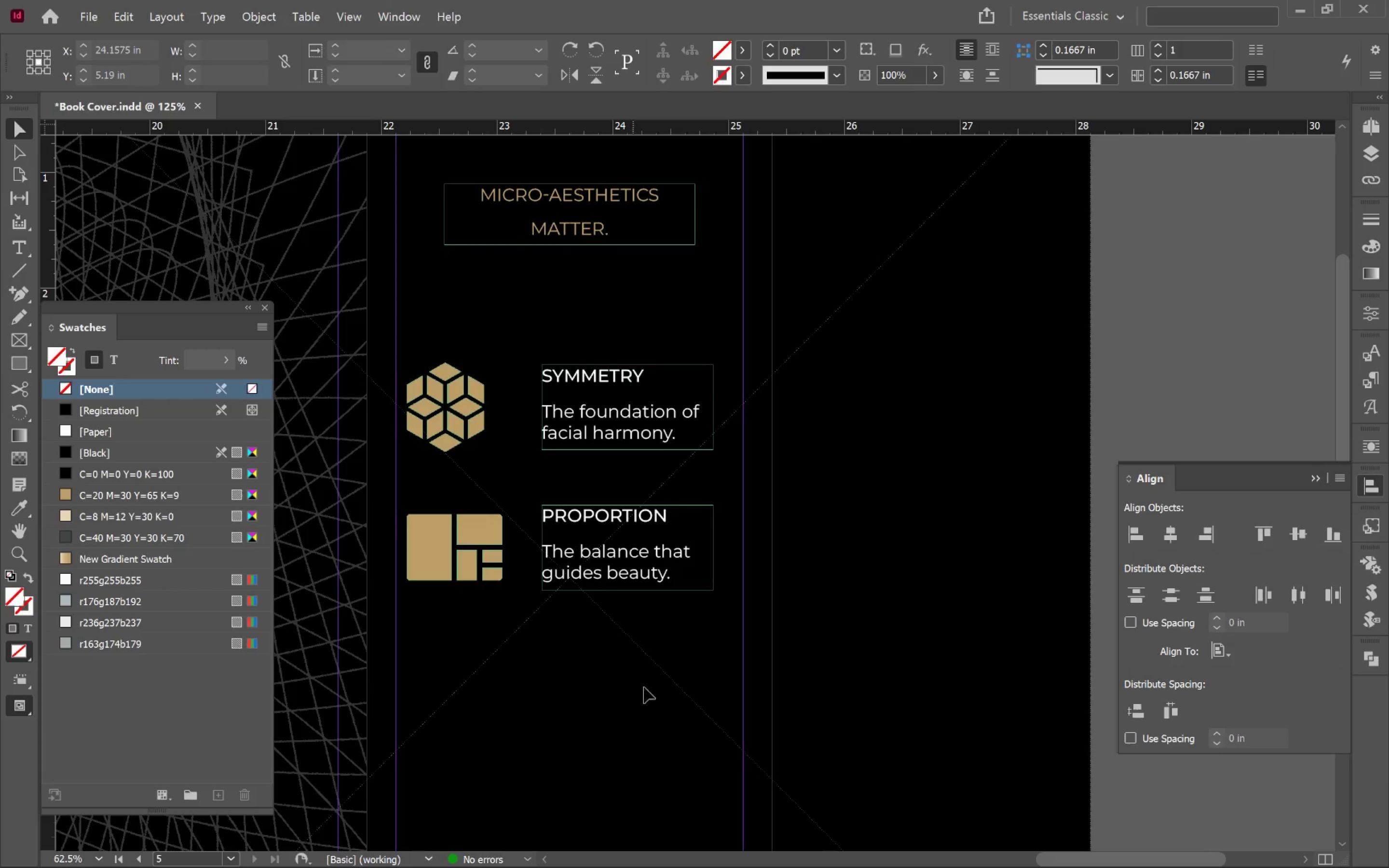 
hold_key(key=Space, duration=0.9)
 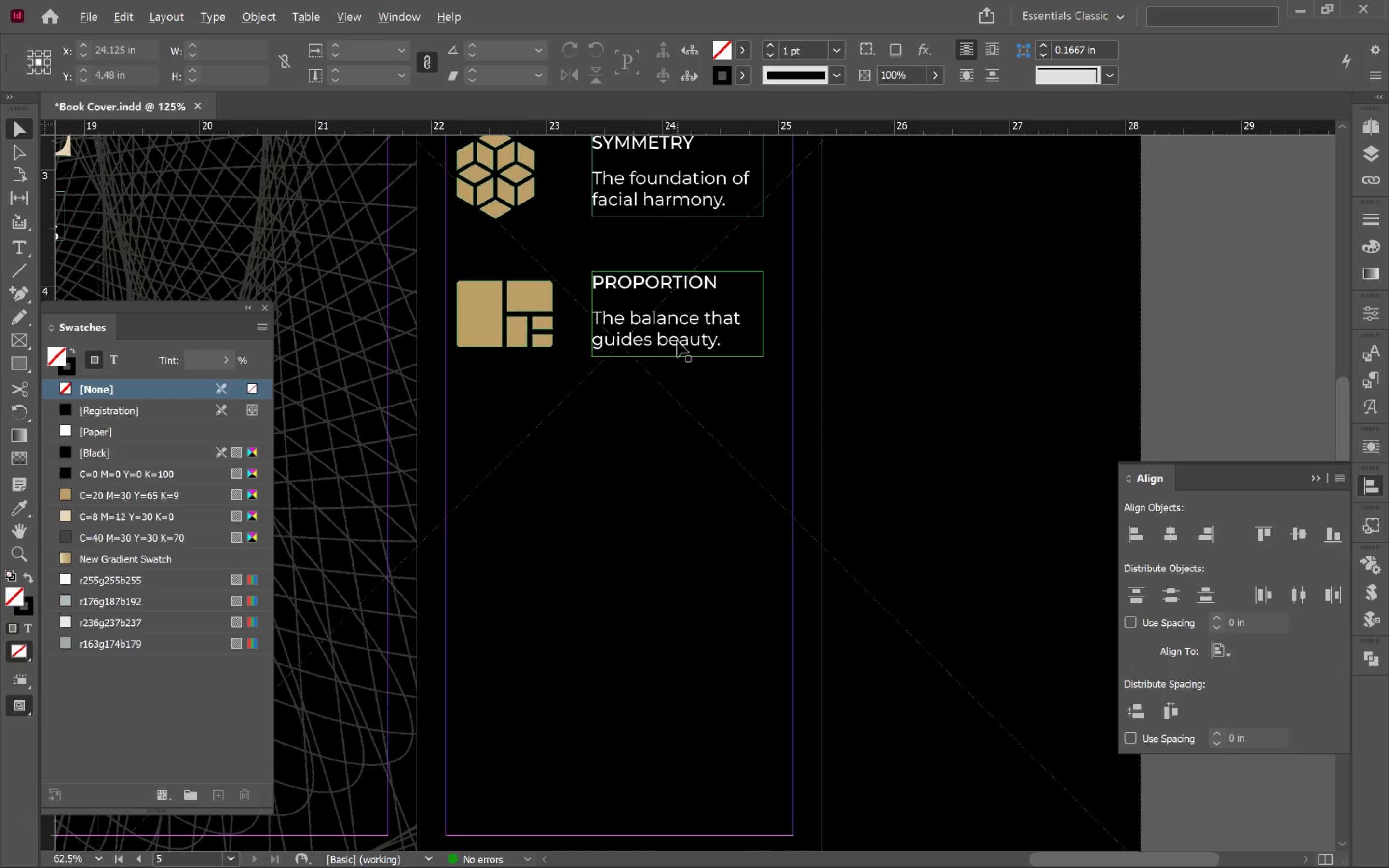 
left_click_drag(start_coordinate=[666, 687], to_coordinate=[716, 454])
 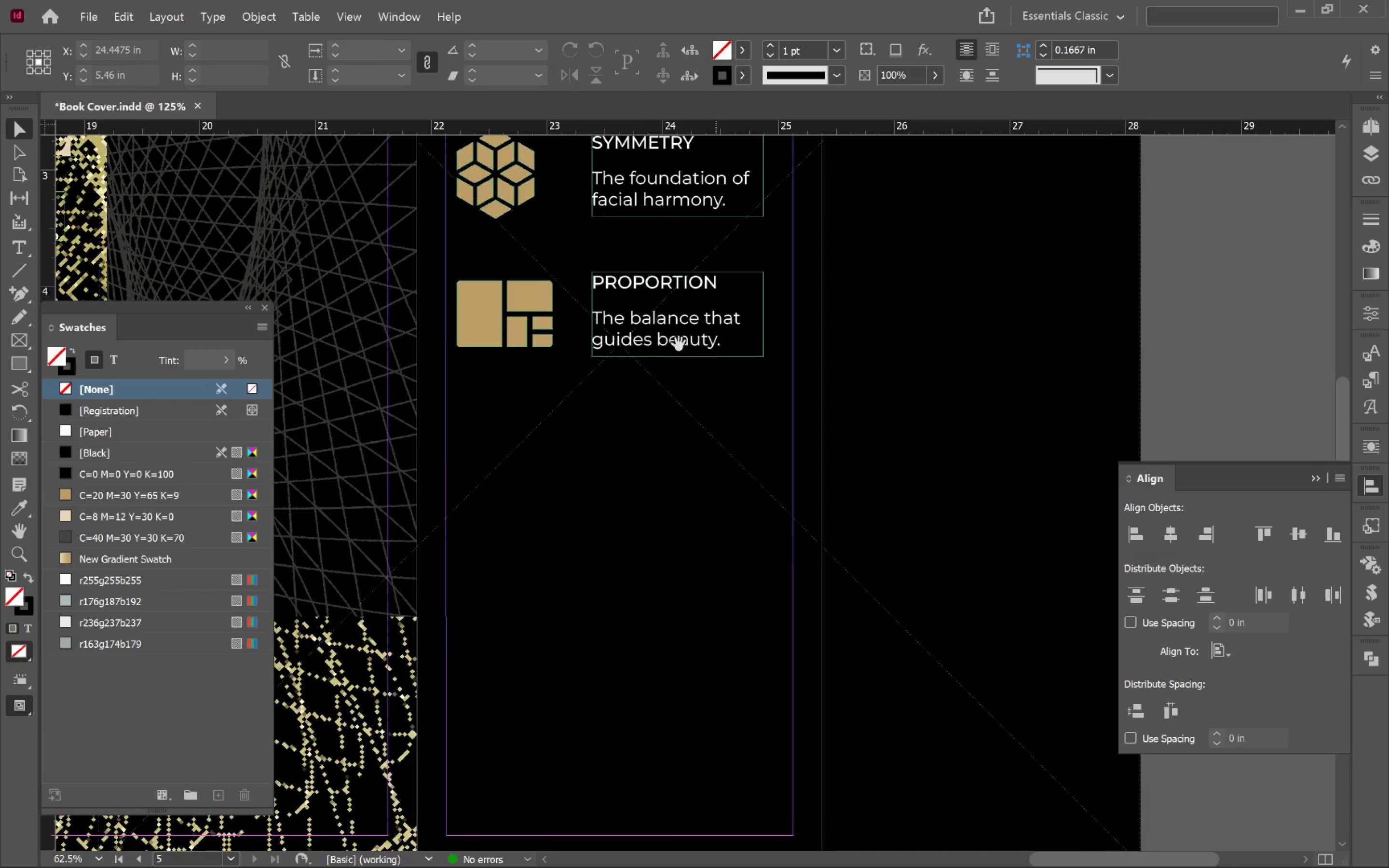 
hold_key(key=AltLeft, duration=2.07)
left_click_drag(start_coordinate=[677, 341], to_coordinate=[685, 483])
 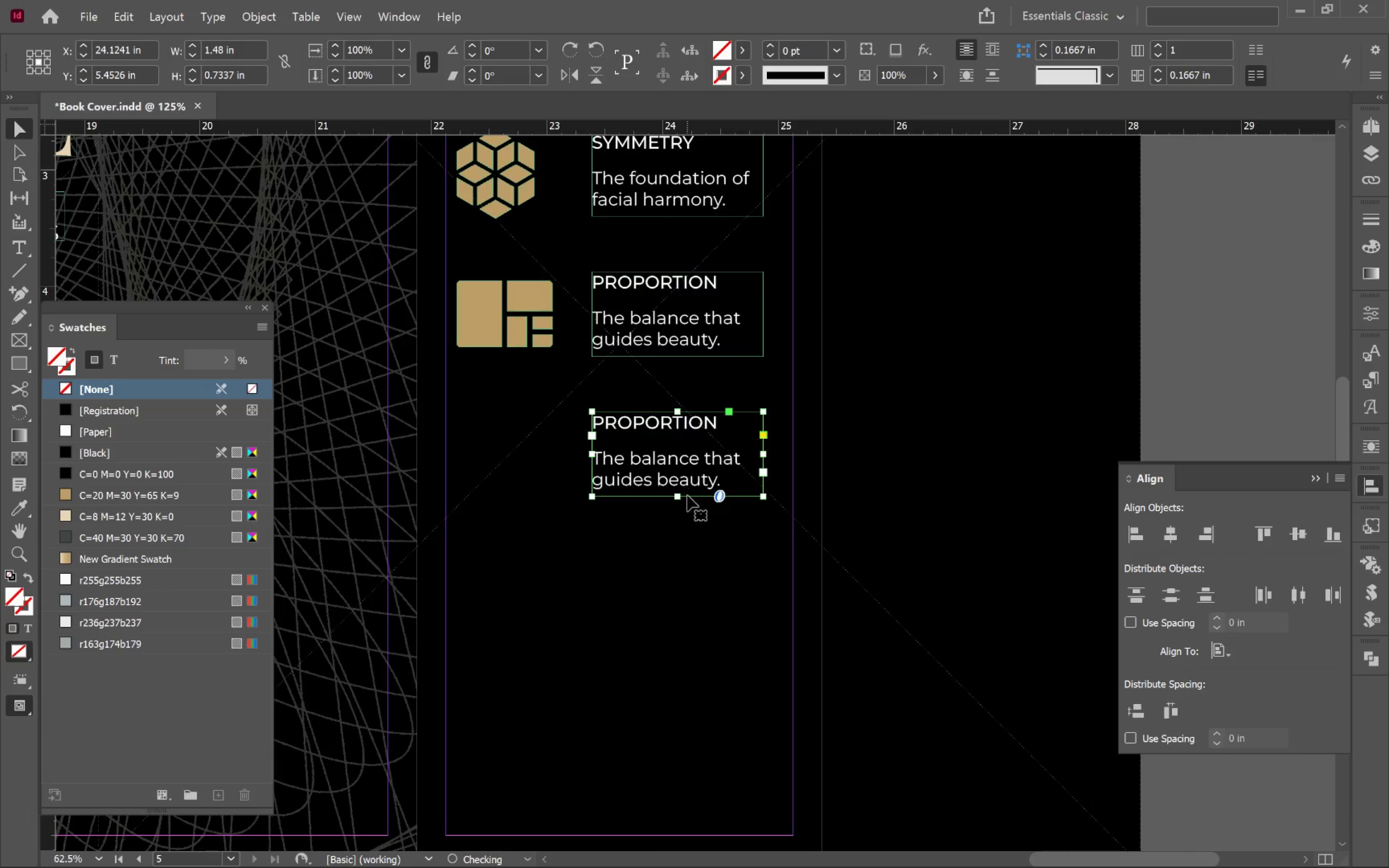 
hold_key(key=ShiftLeft, duration=1.93)
 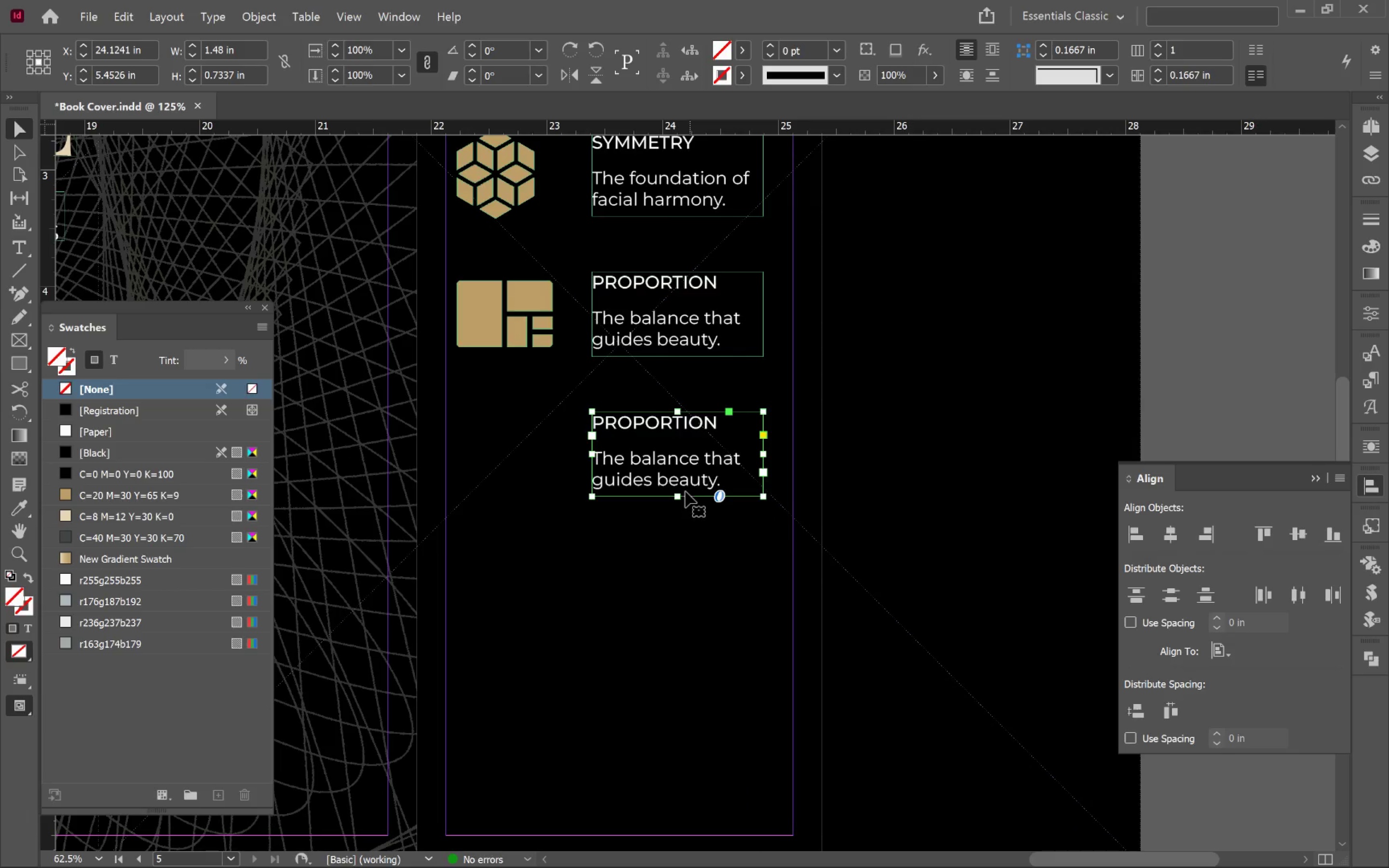 
double_click([663, 423])
 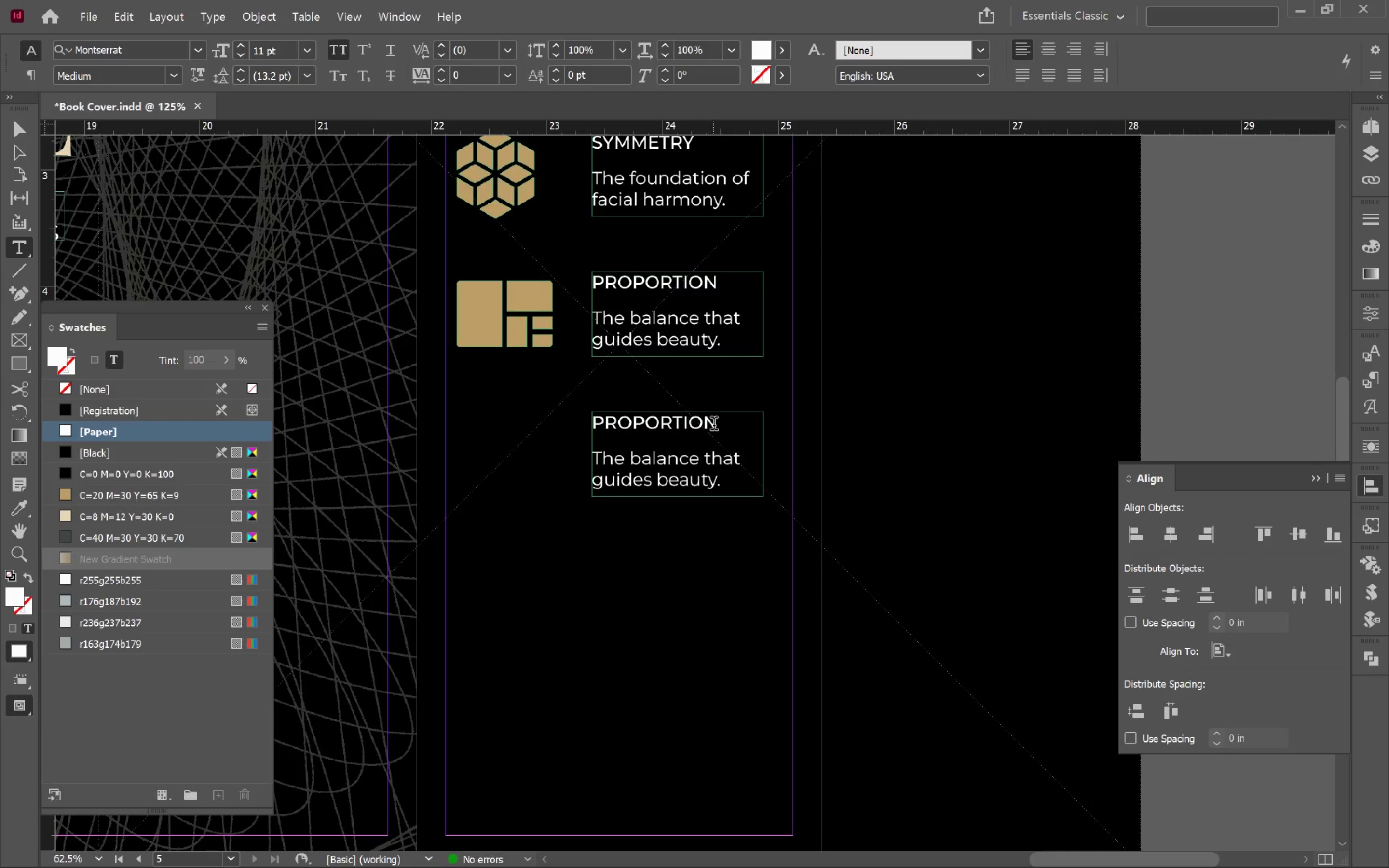 
left_click_drag(start_coordinate=[714, 425], to_coordinate=[568, 419])
 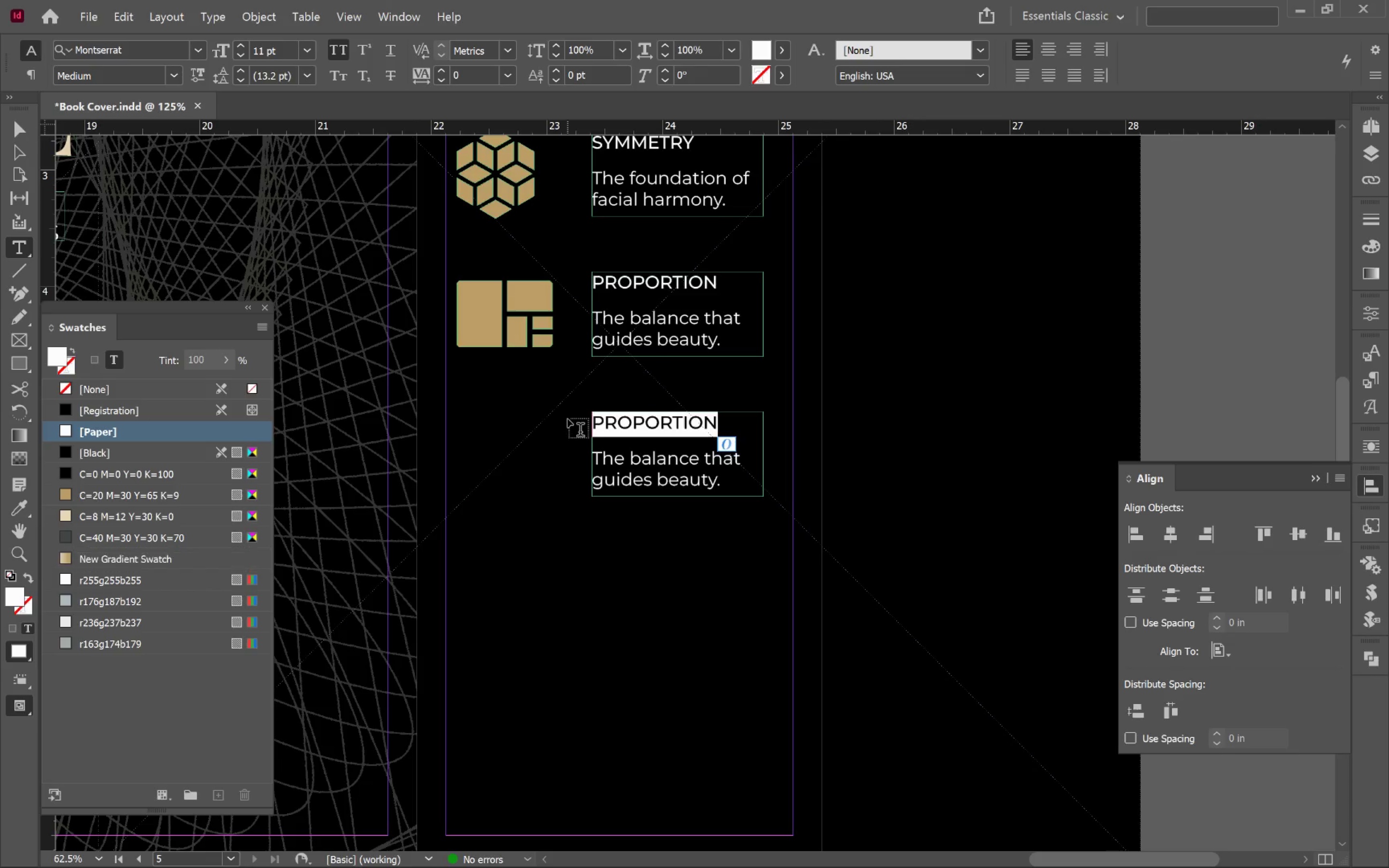 
type(Texture)
 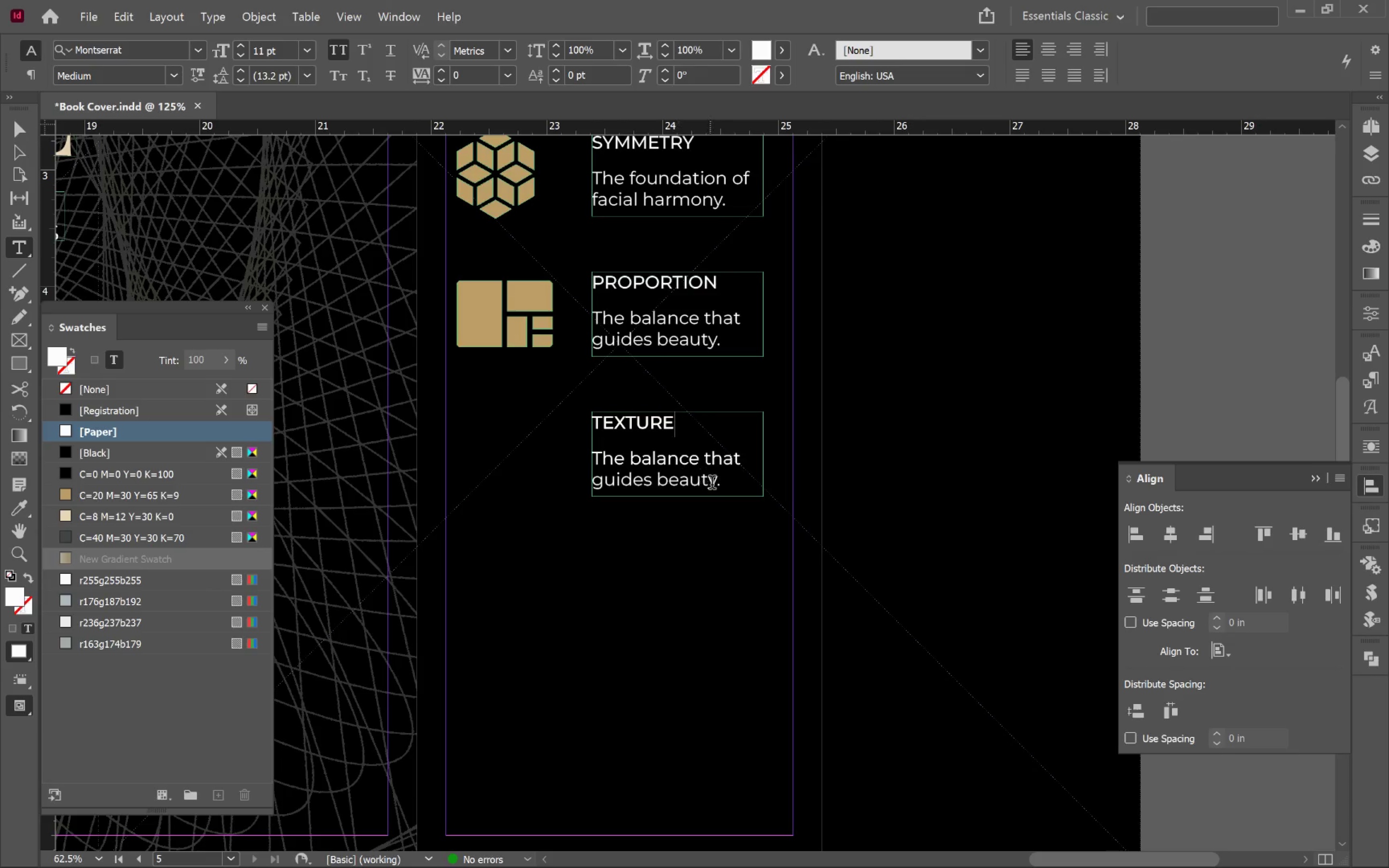 
left_click_drag(start_coordinate=[716, 487], to_coordinate=[631, 461])
 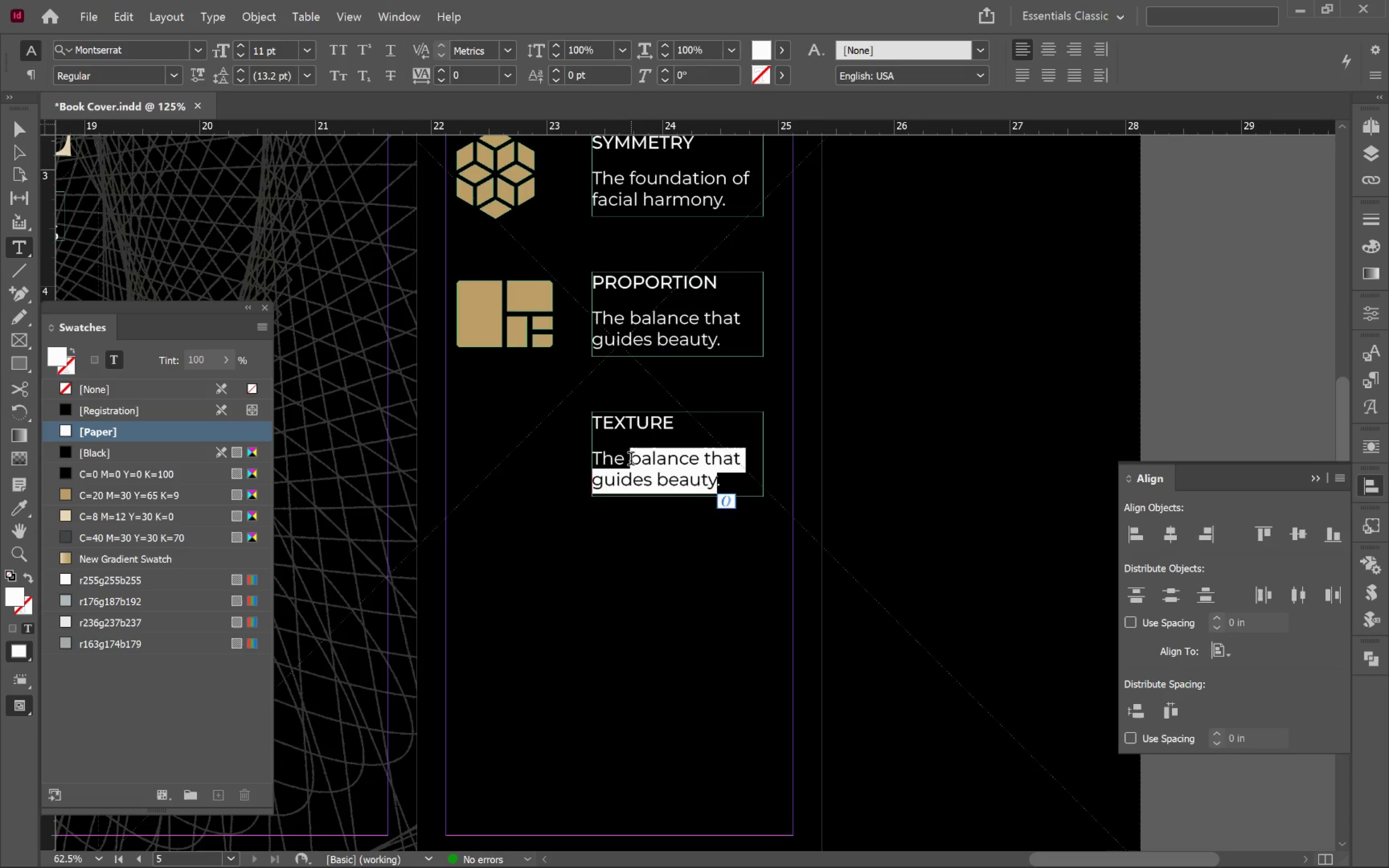 
type(refinement in every detail)
 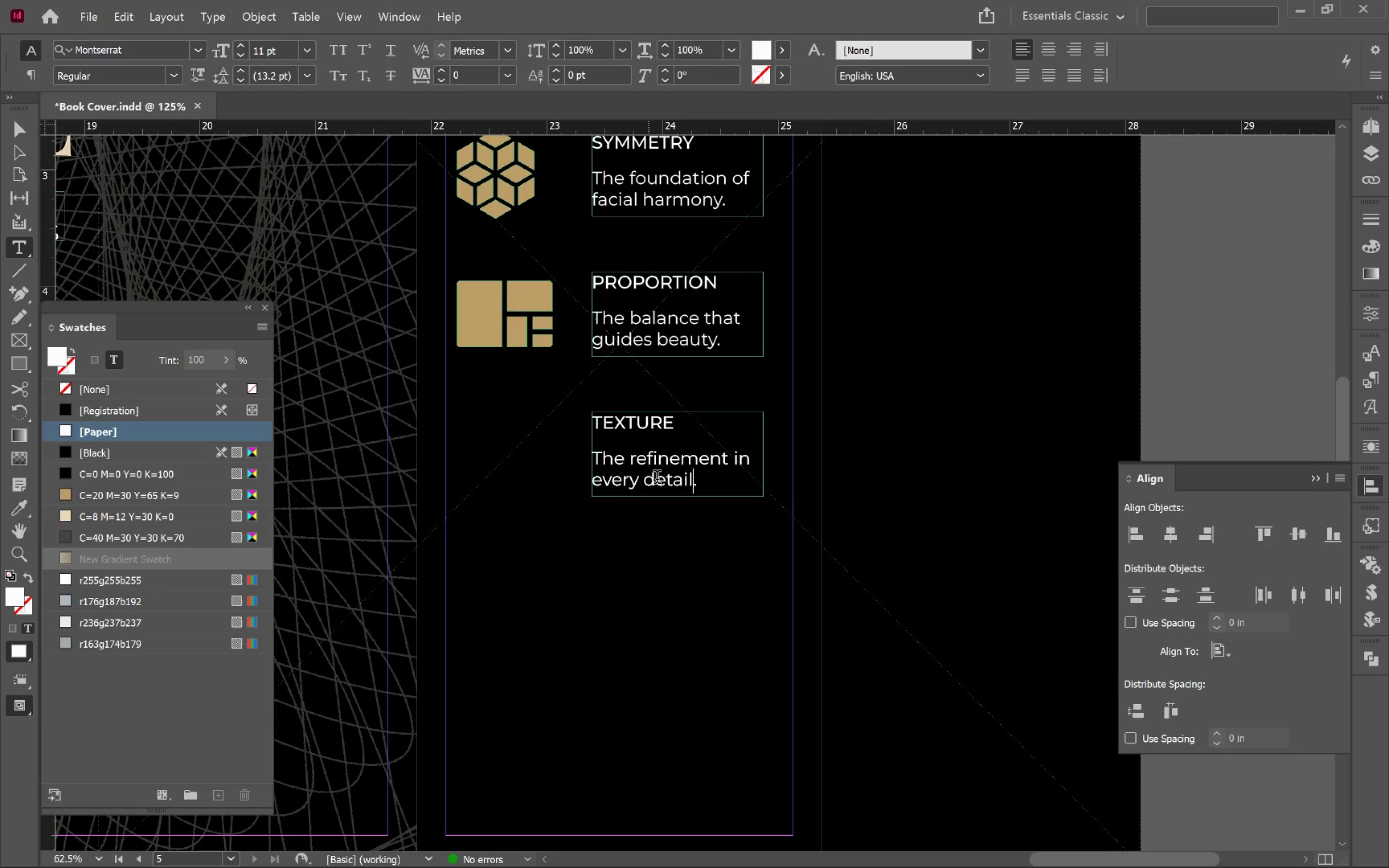 
hold_key(key=ControlLeft, duration=3.87)
hold_key(key=AltLeft, duration=3.6)
left_click_drag(start_coordinate=[668, 472], to_coordinate=[686, 616])
 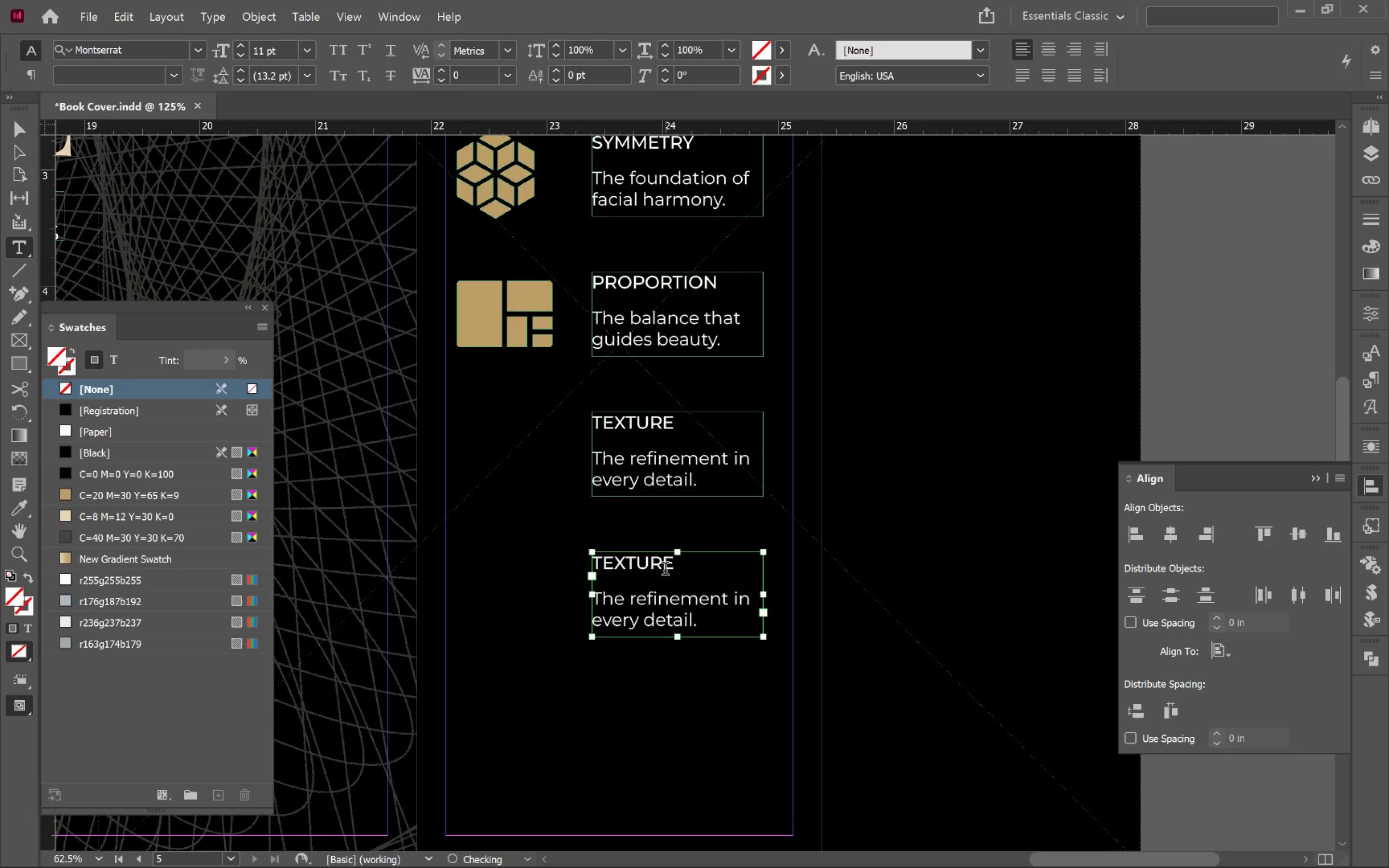 
hold_key(key=ShiftLeft, duration=3.31)
 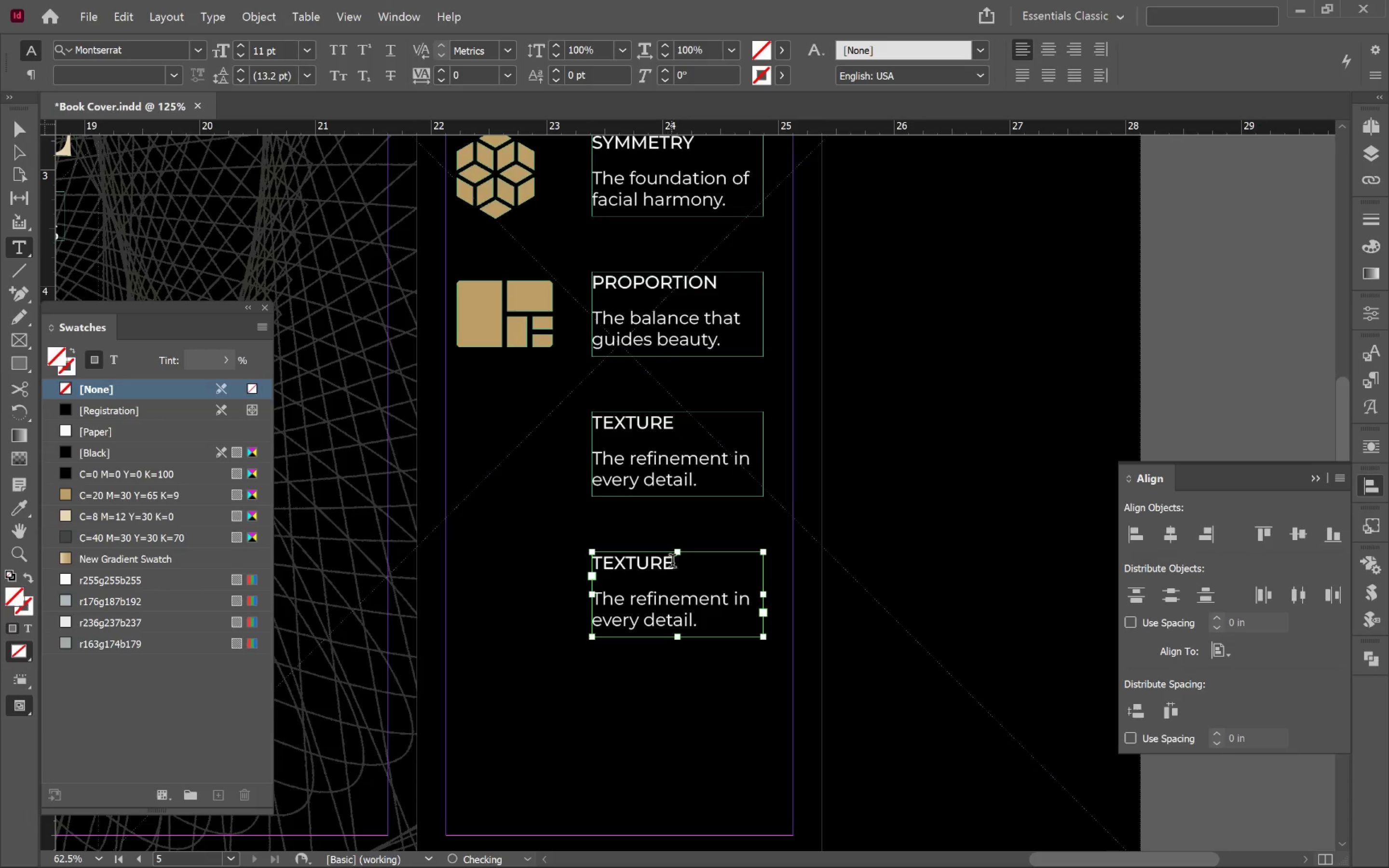 
left_click_drag(start_coordinate=[672, 563], to_coordinate=[582, 550])
 